 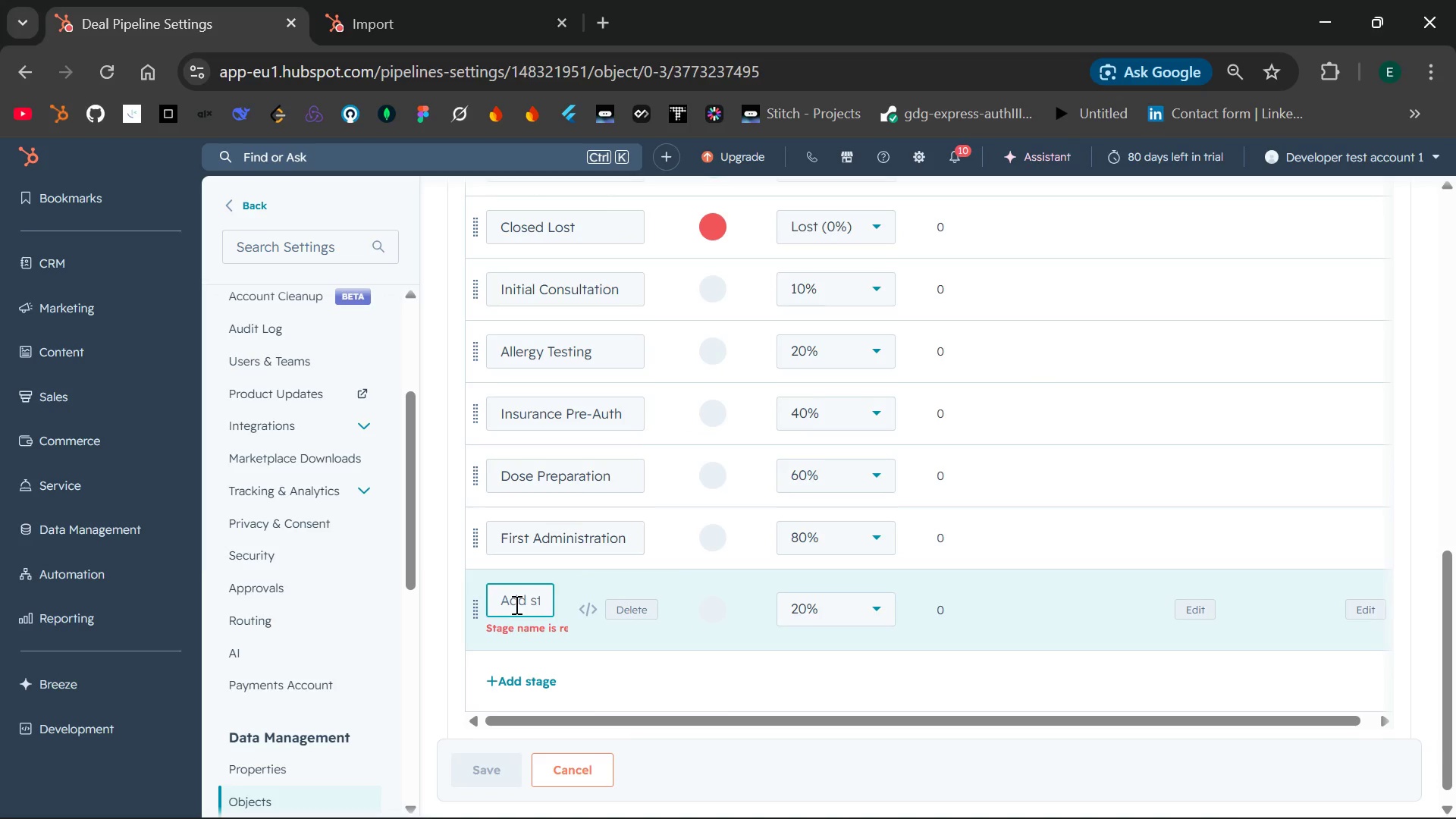 
type(Maintenance)
 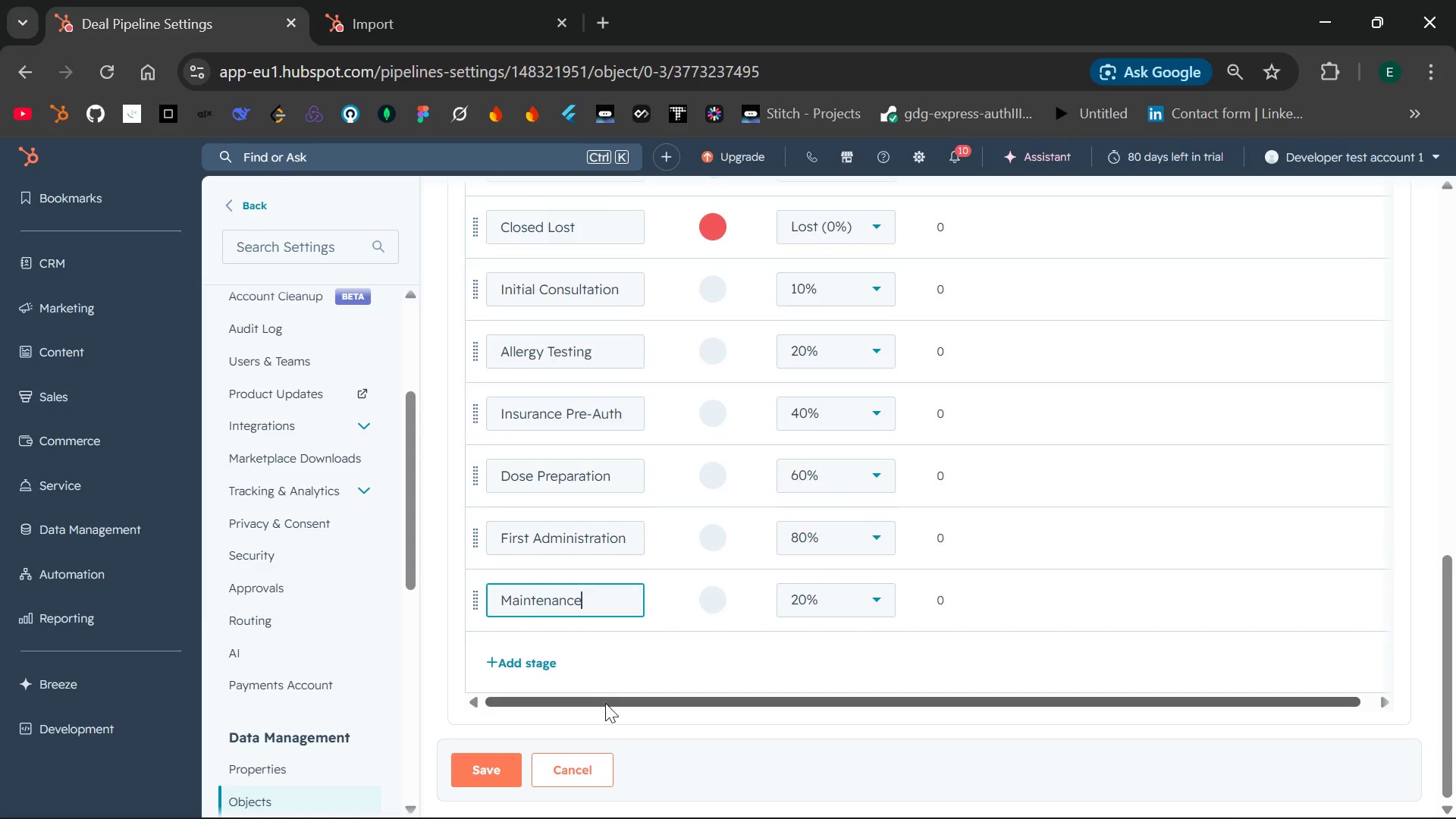 
wait(9.55)
 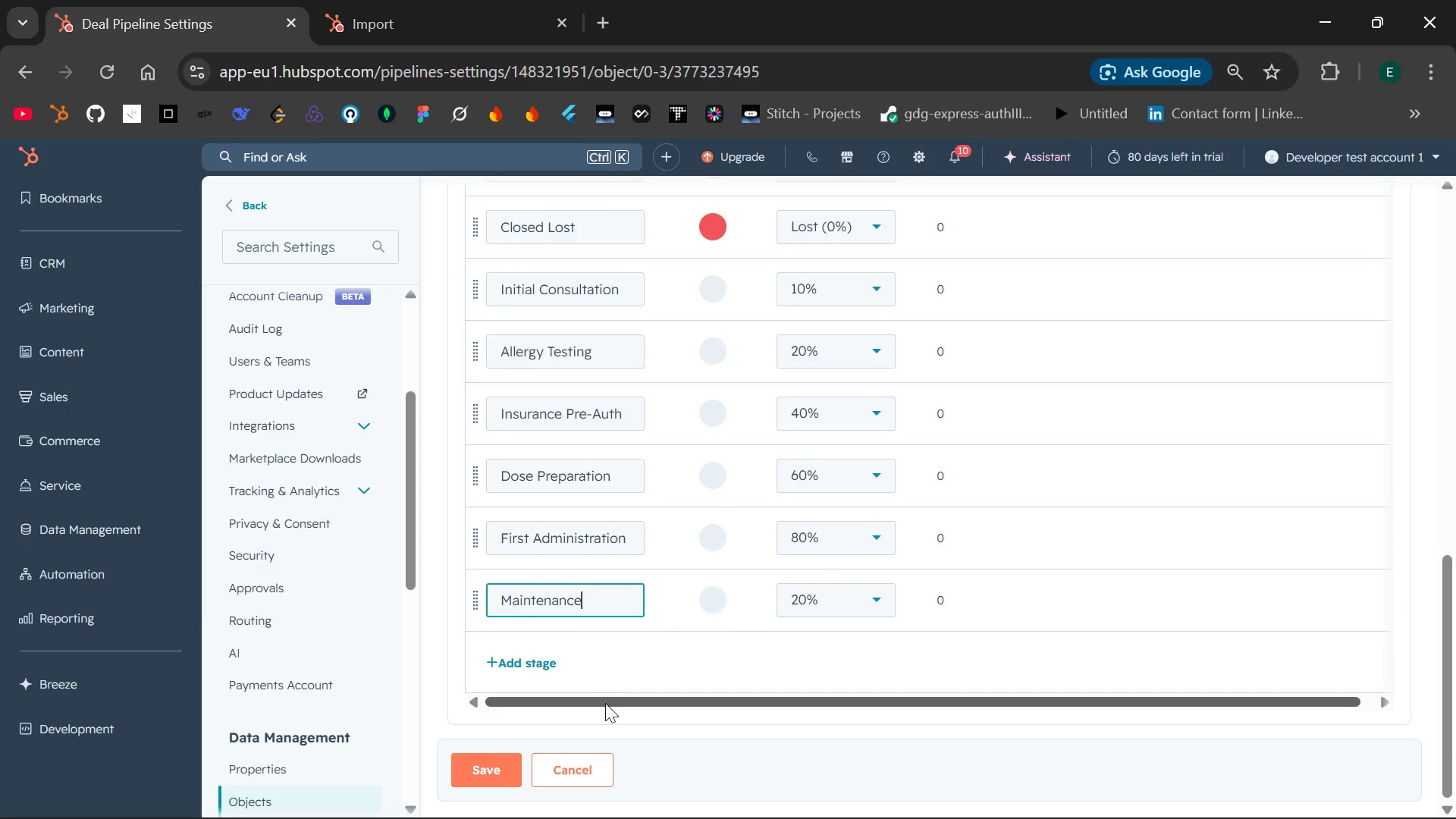 
left_click([876, 598])
 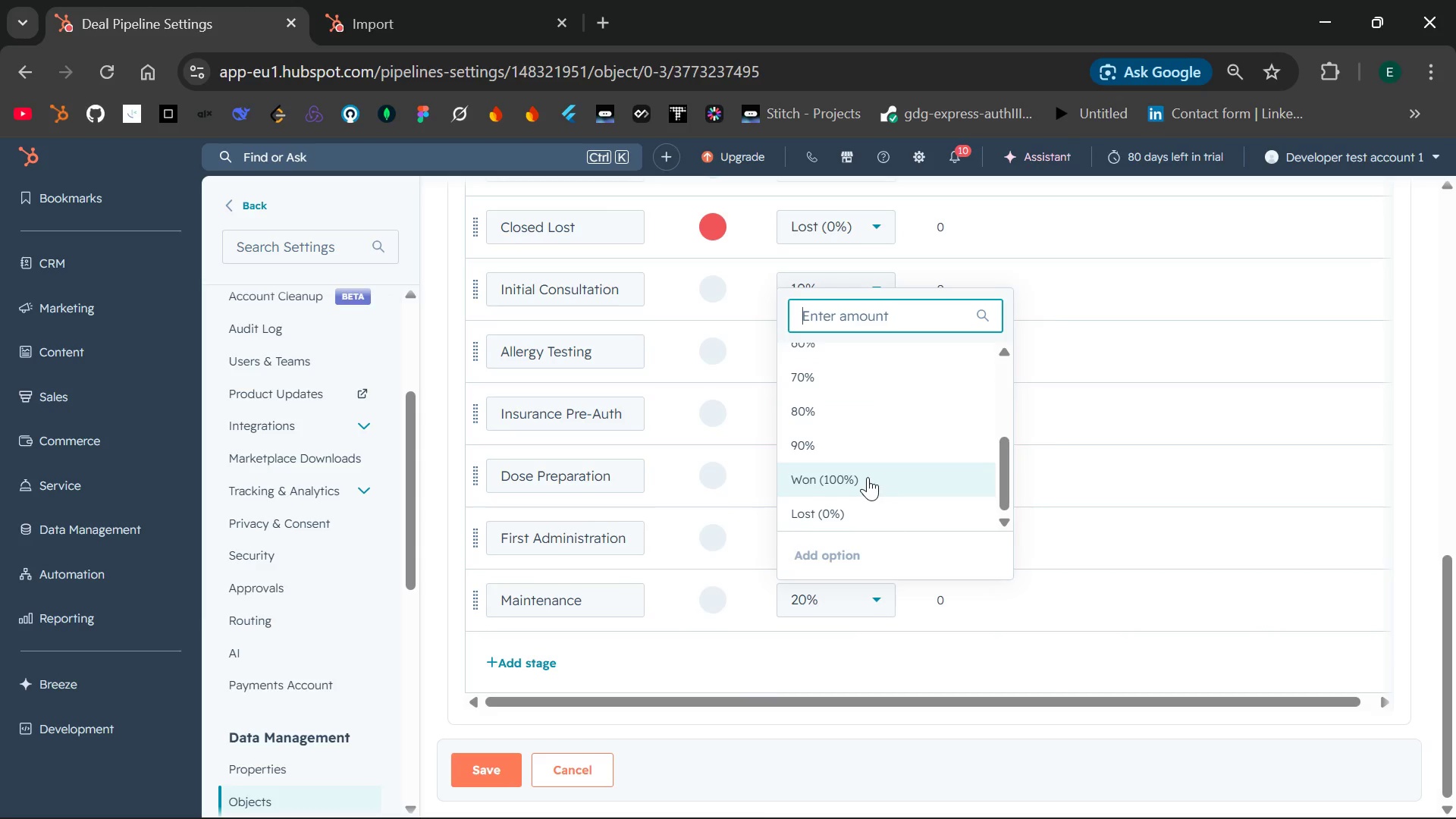 
left_click_drag(start_coordinate=[864, 475], to_coordinate=[491, 772])
 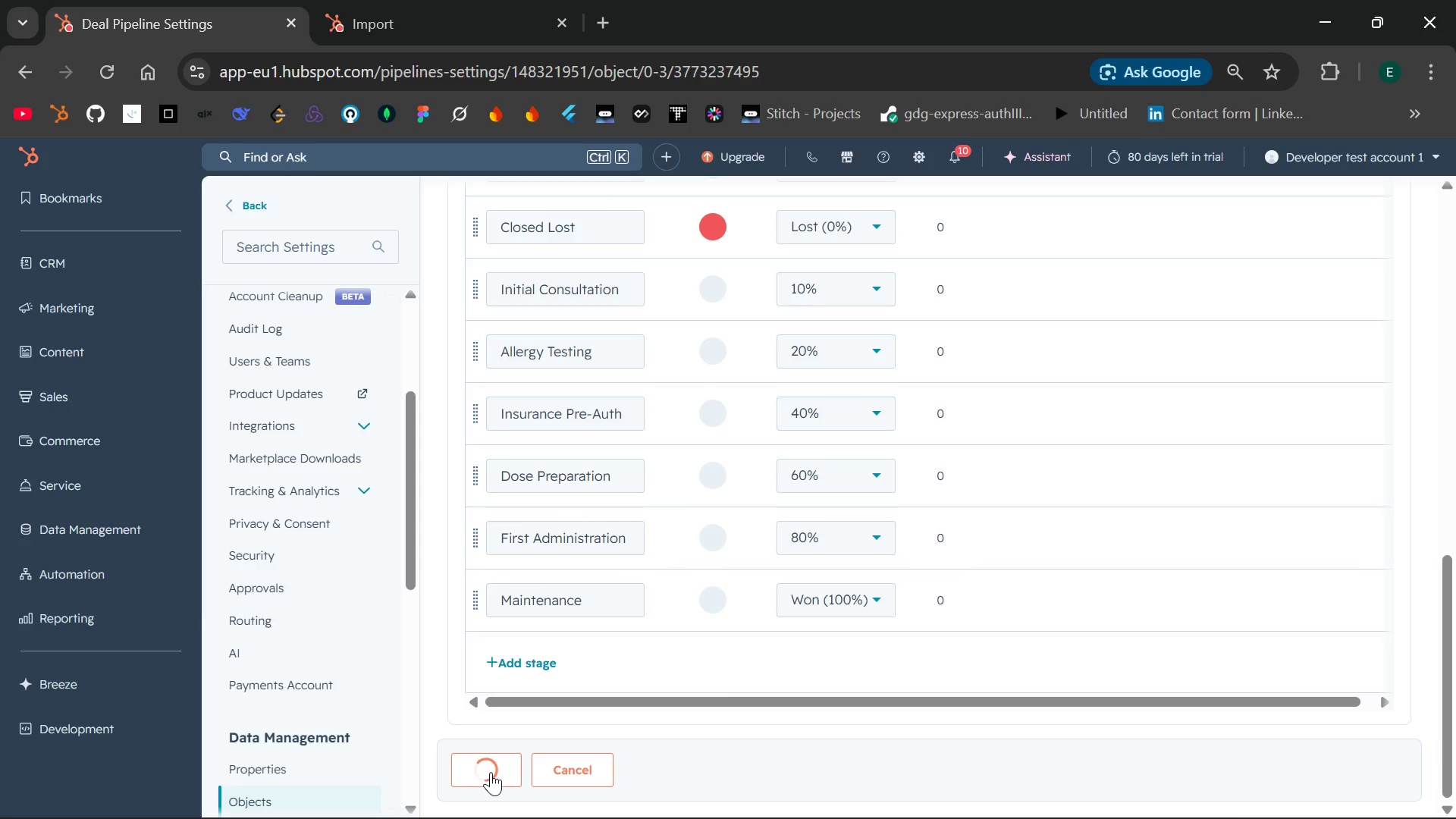 
left_click([491, 772])
 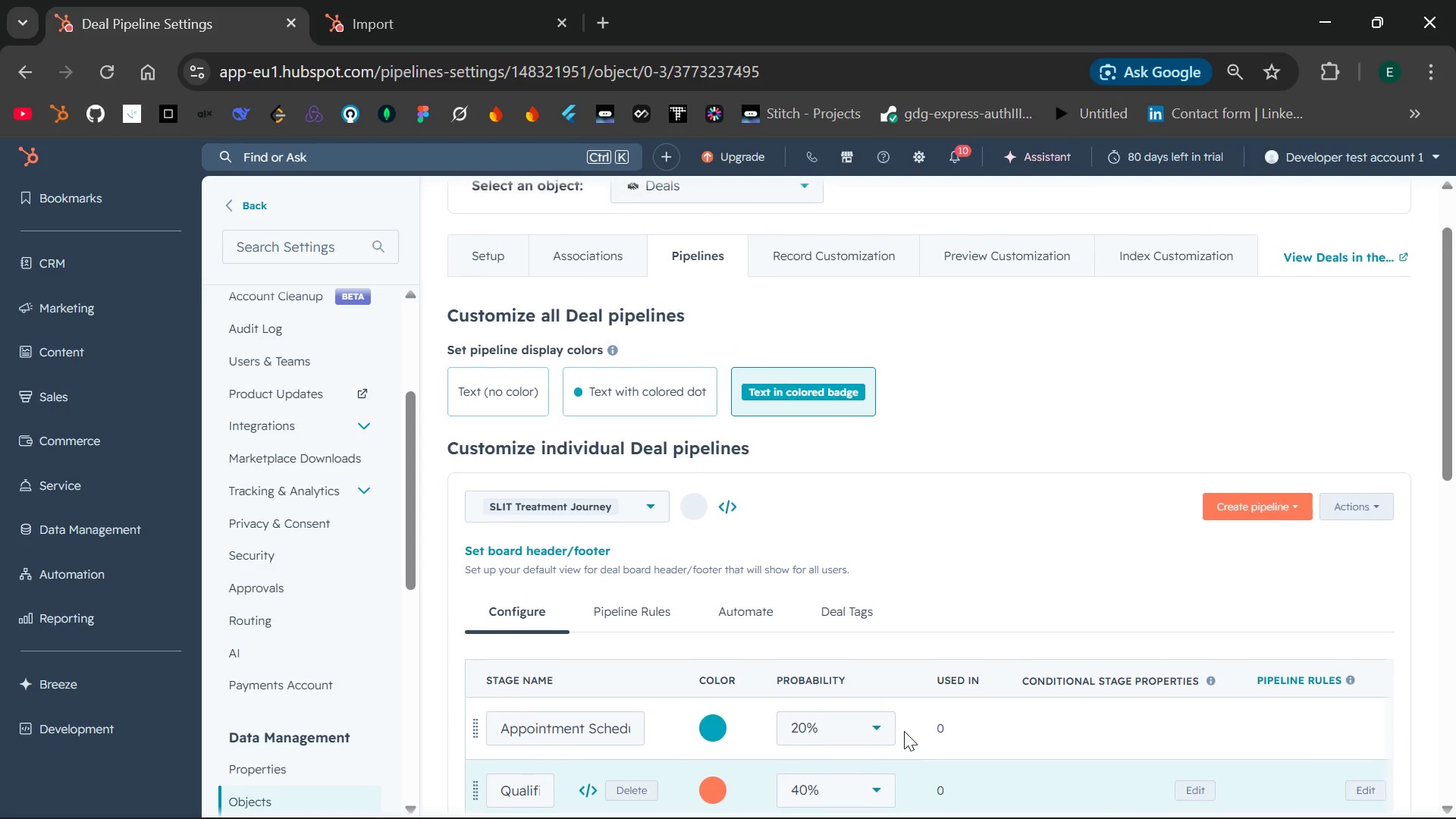 
wait(17.81)
 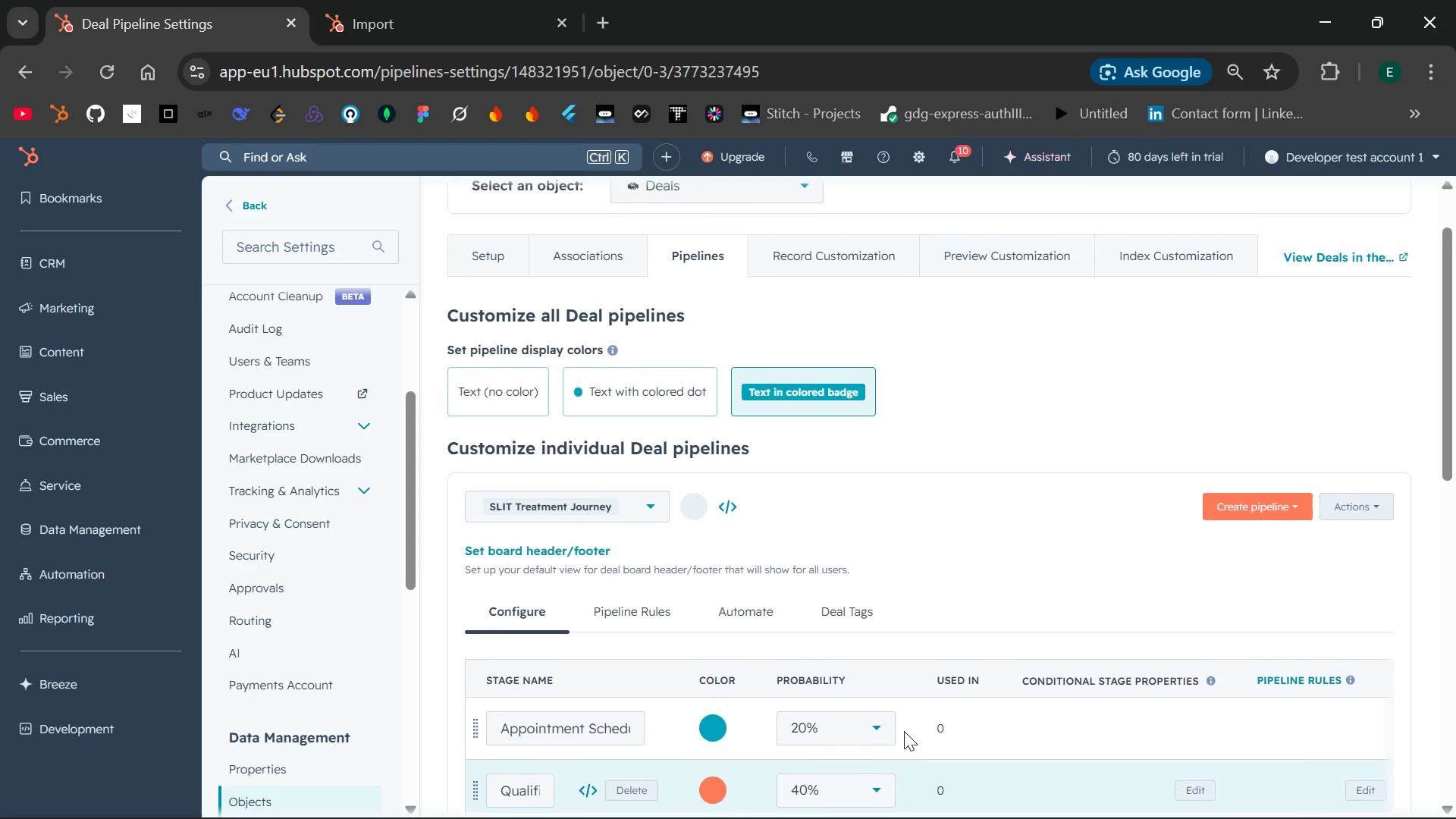 
key(PrintScreen)
 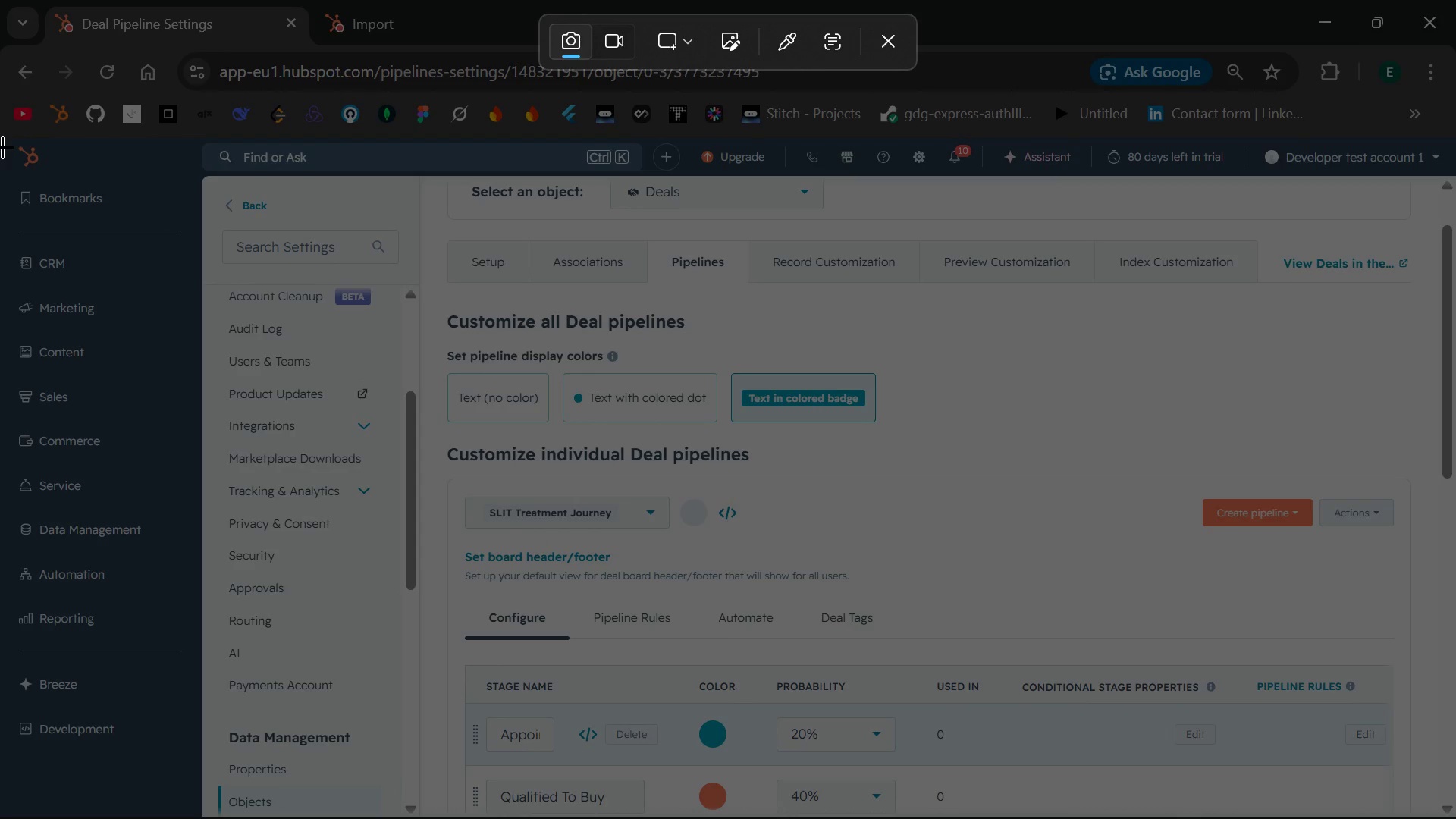 
left_click_drag(start_coordinate=[2, 146], to_coordinate=[1453, 808])
 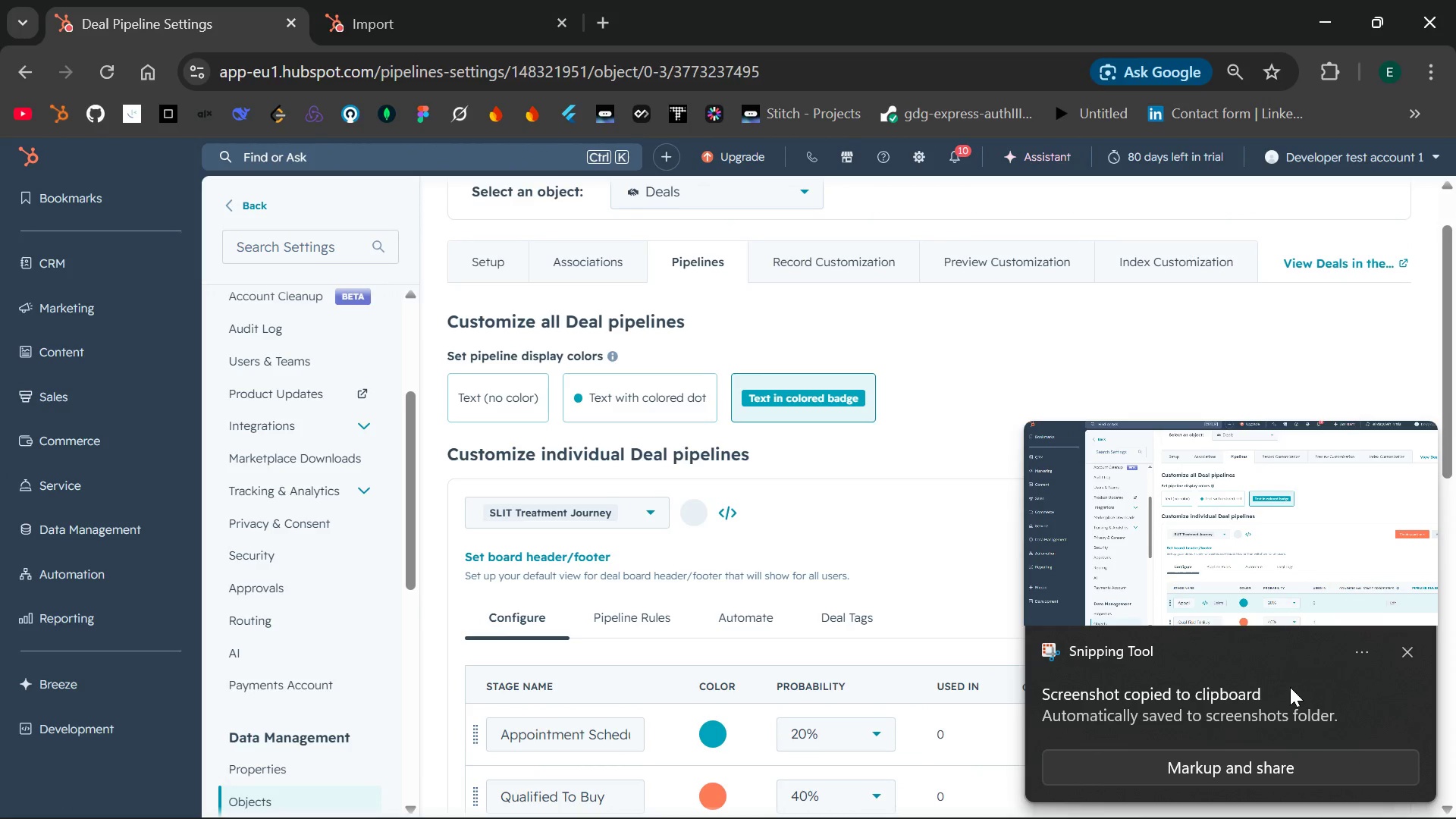 
left_click([1404, 651])
 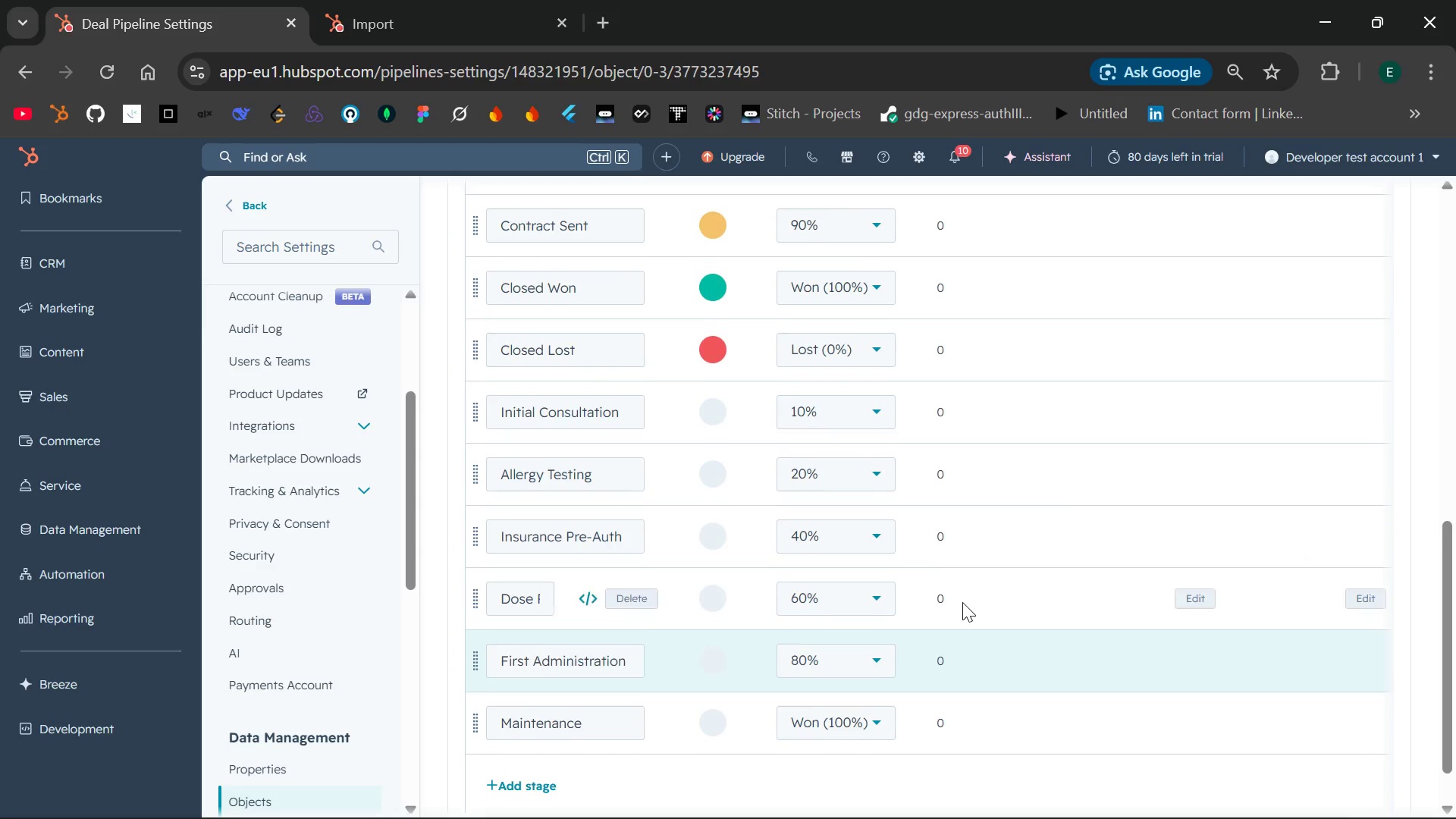 
wait(16.72)
 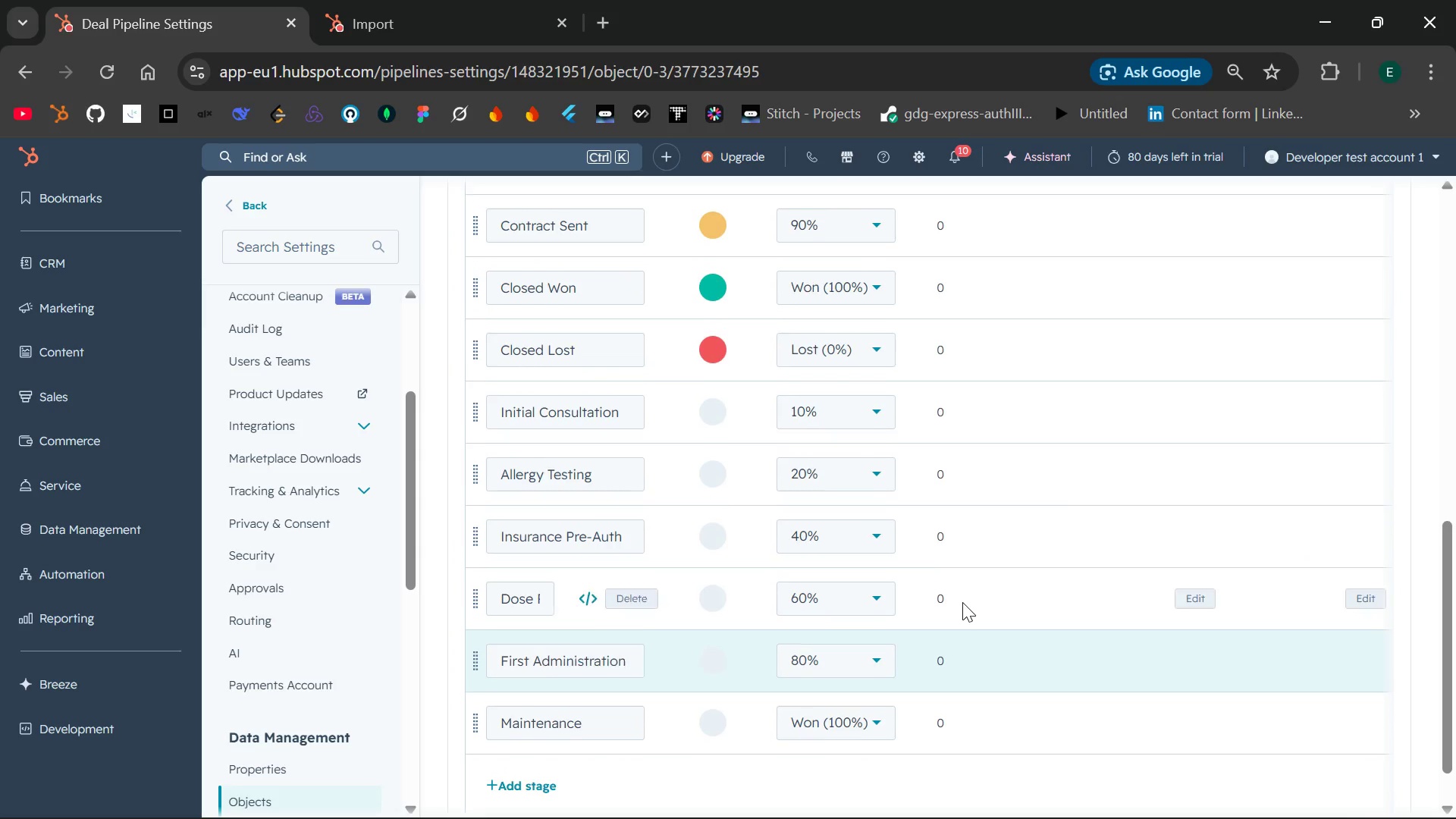 
key(PrintScreen)
 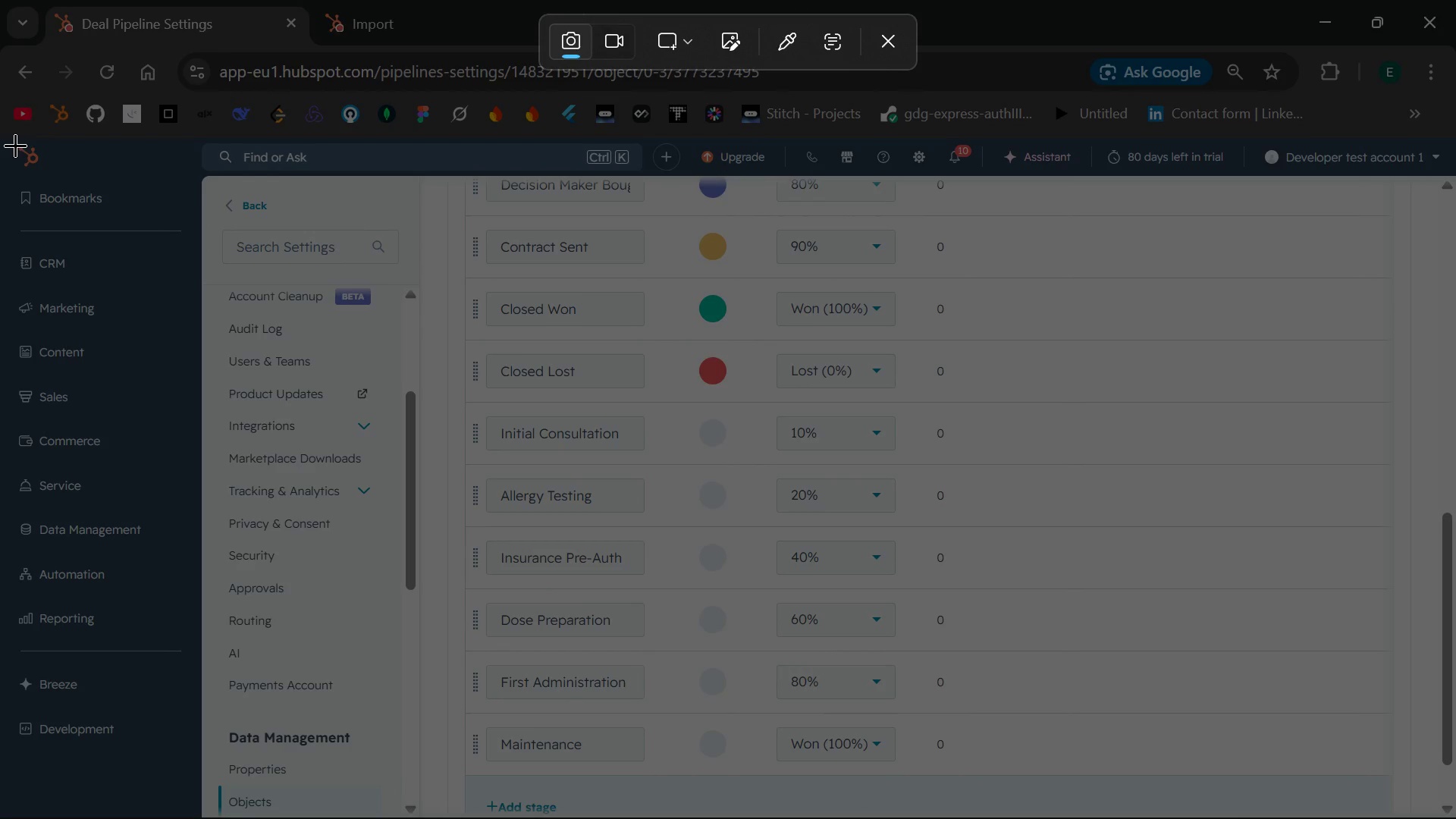 
wait(7.16)
 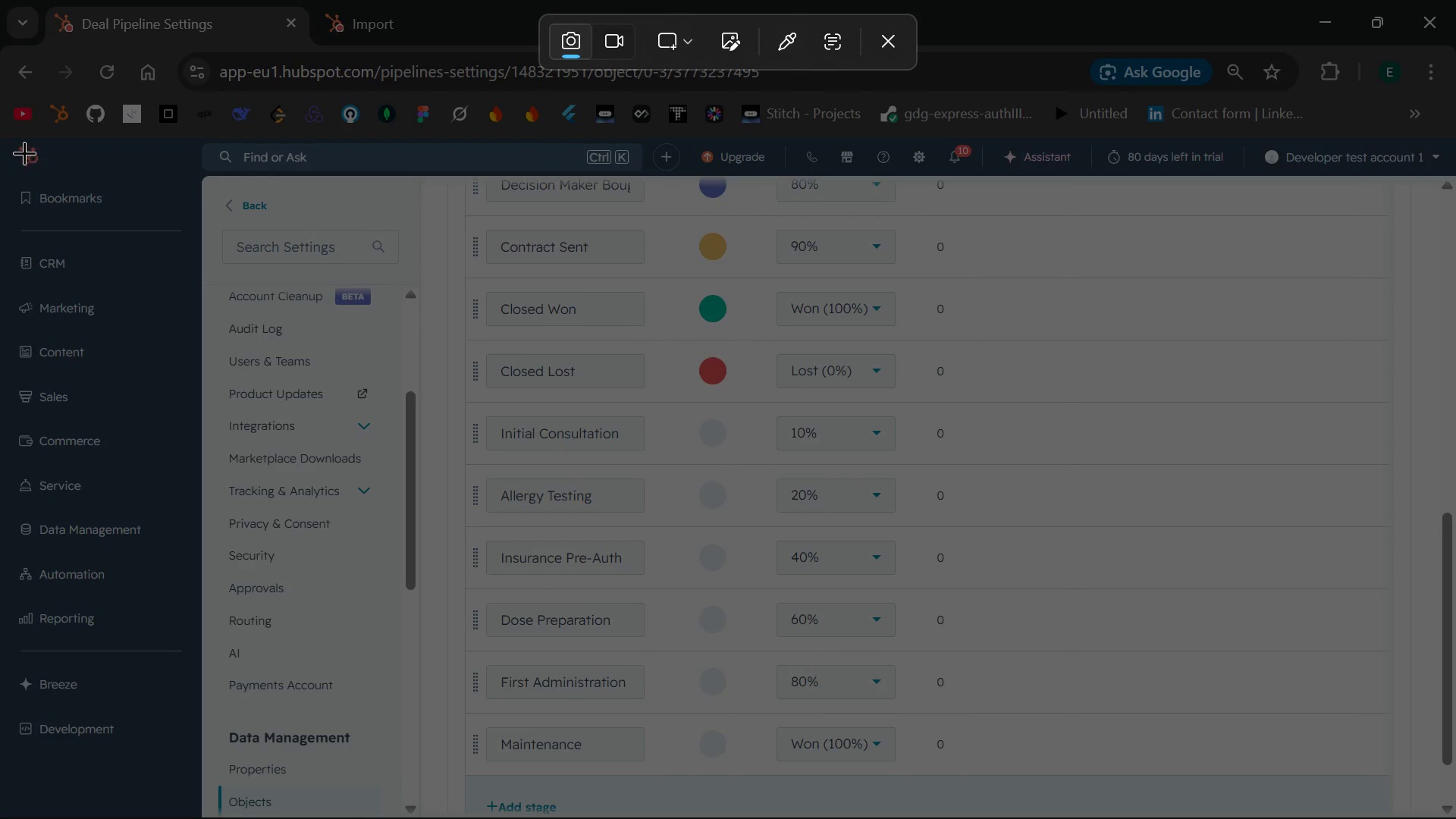 
left_click_drag(start_coordinate=[13, 142], to_coordinate=[1455, 818])
 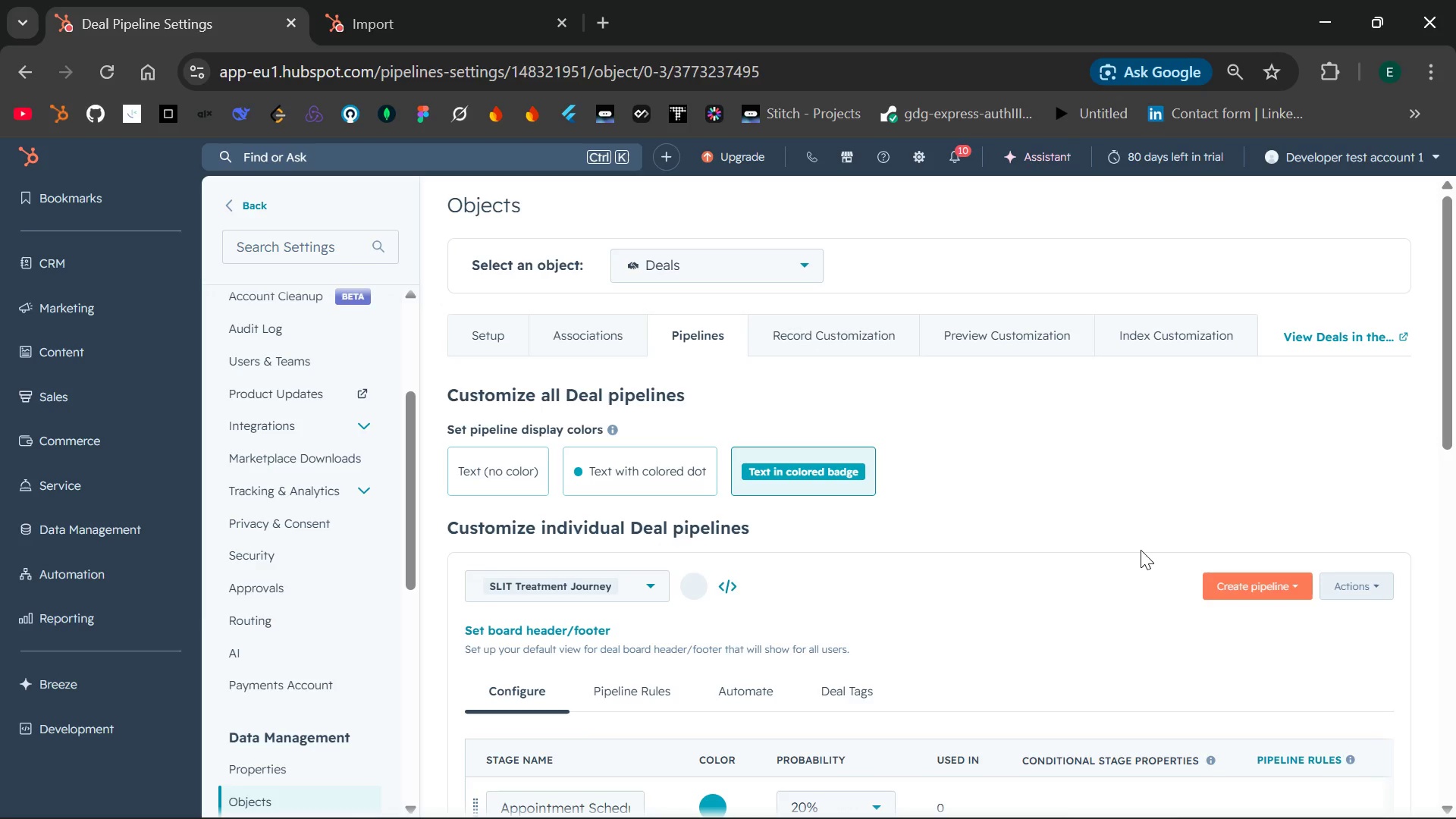 
wait(38.2)
 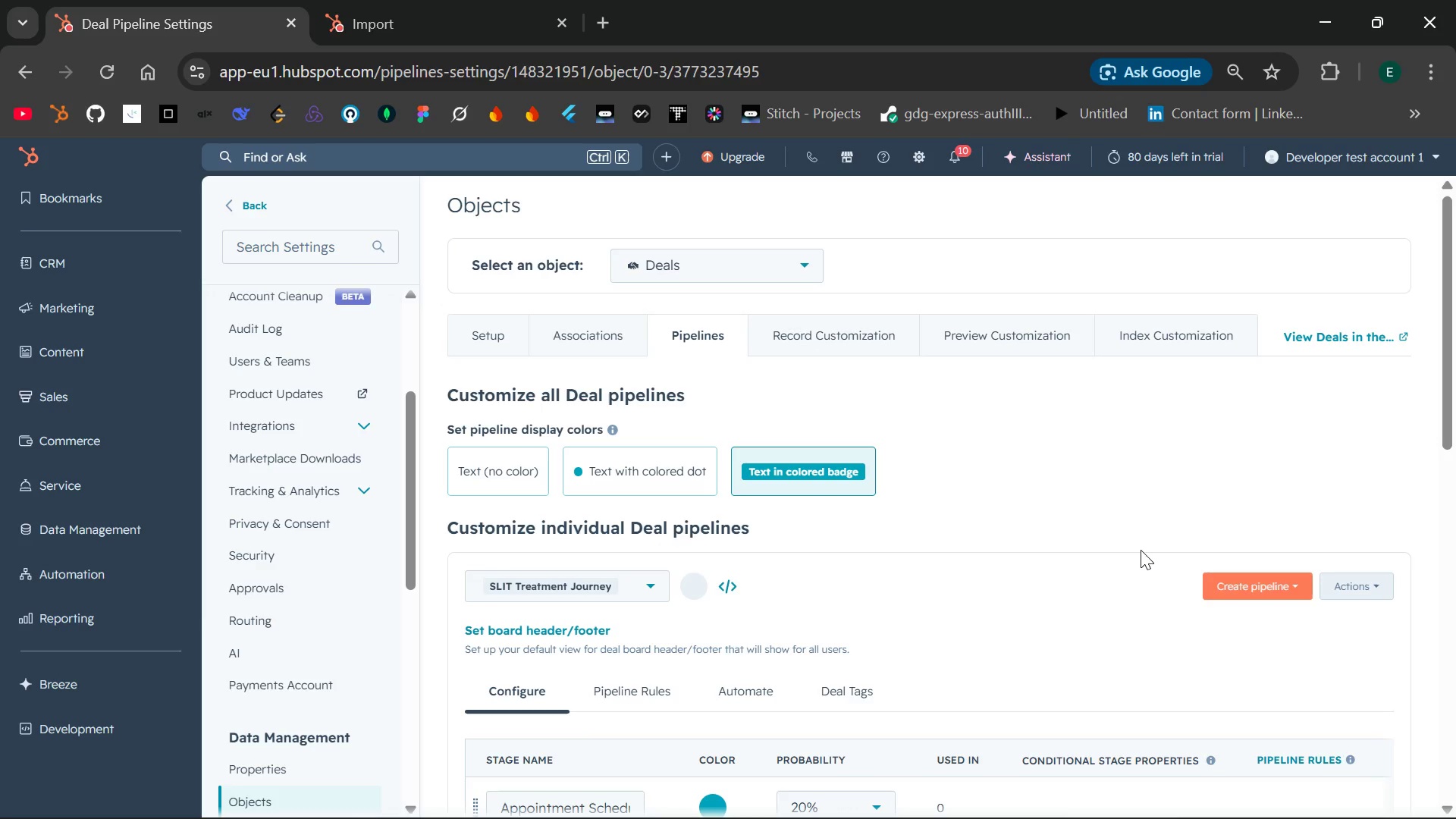 
left_click([272, 756])
 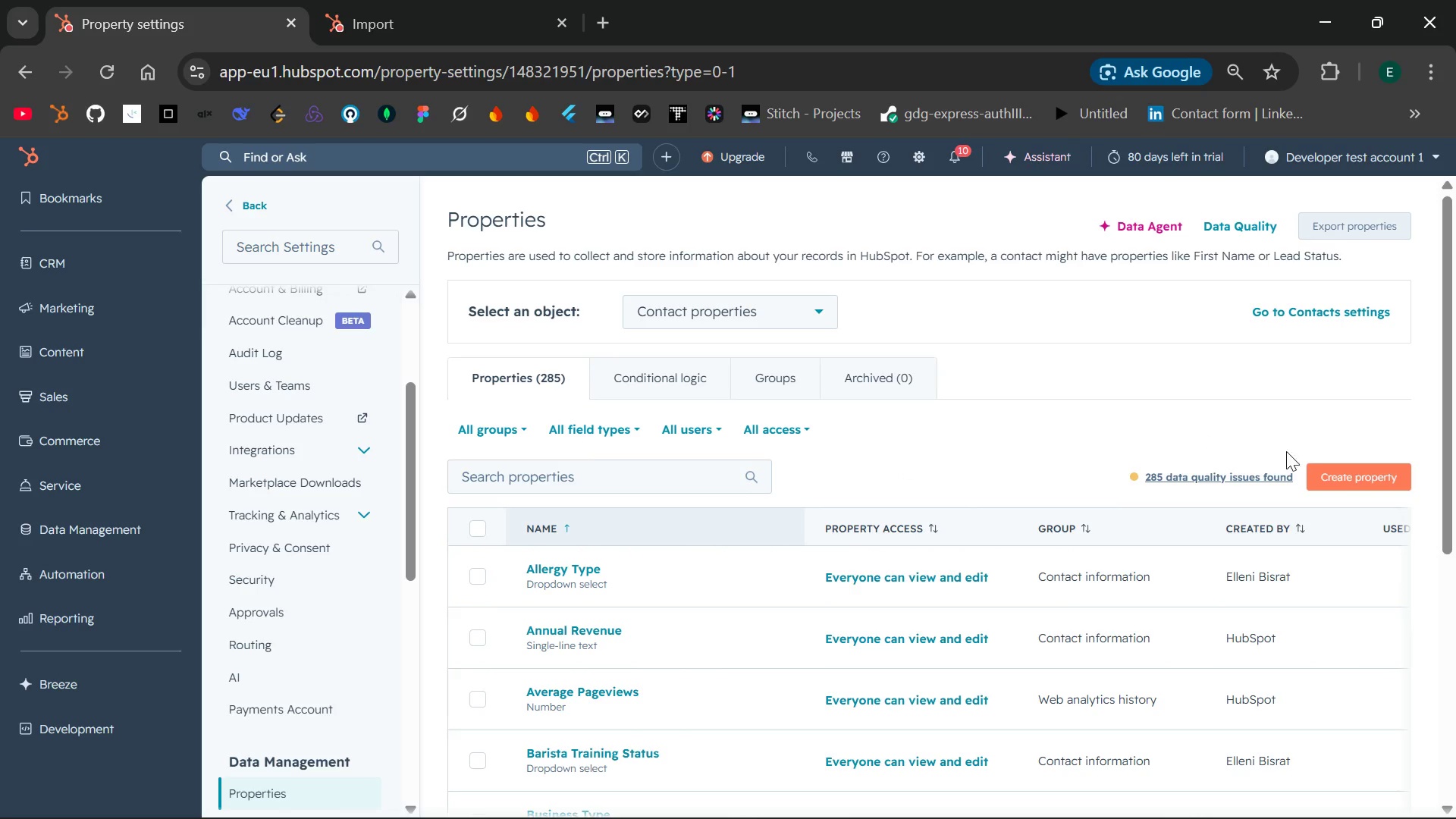 
wait(17.5)
 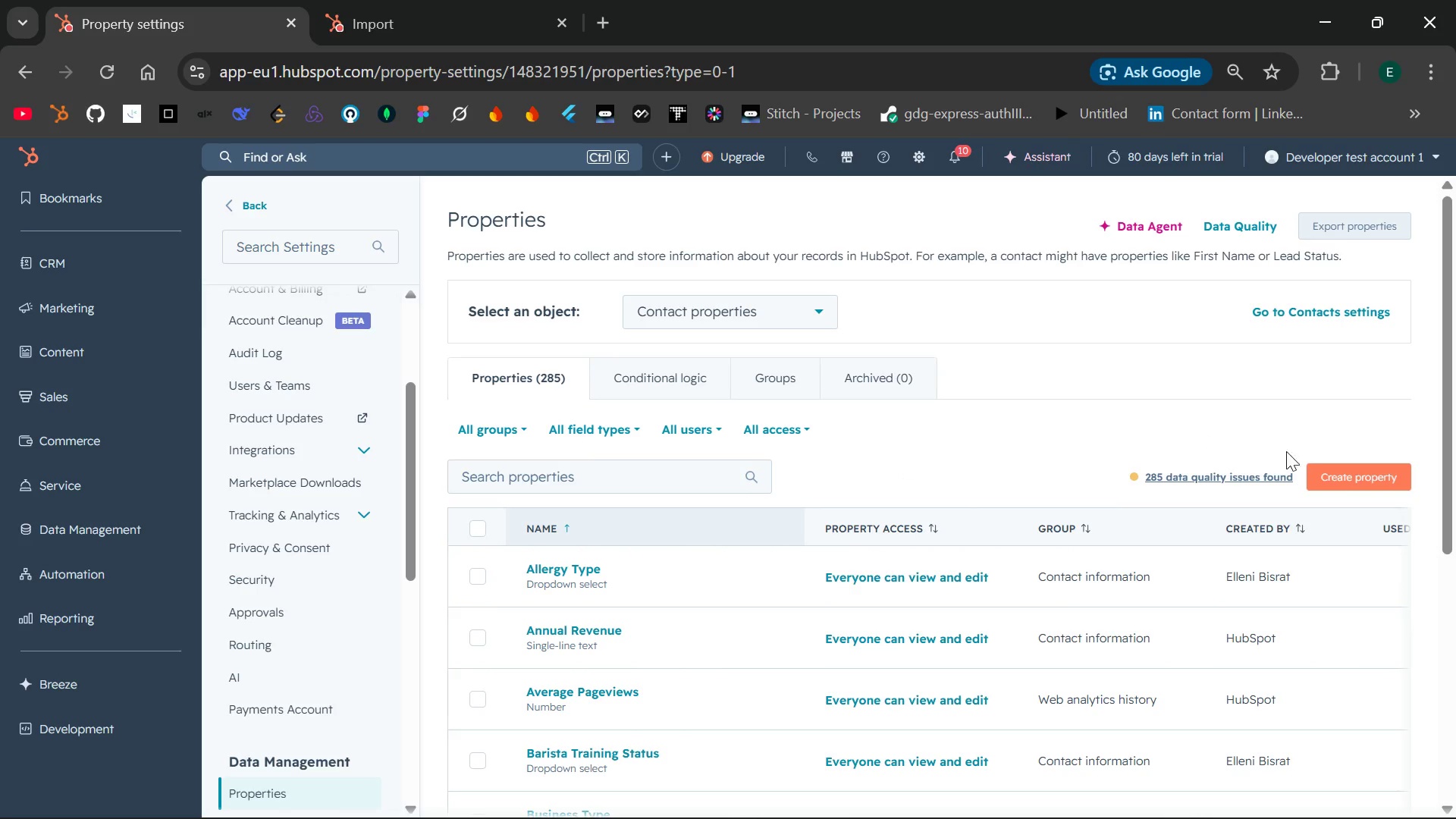 
left_click([1339, 472])
 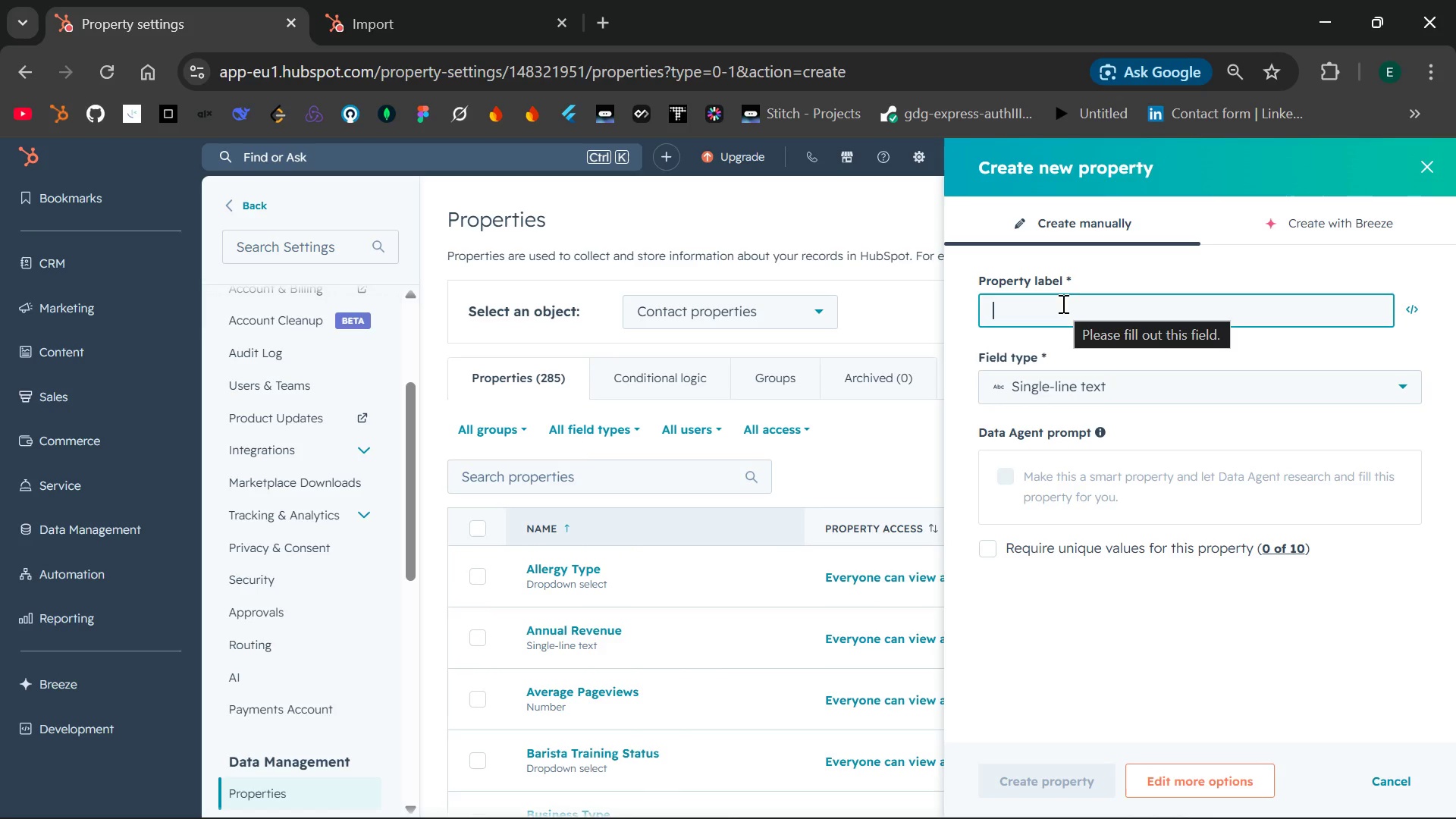 
wait(19.89)
 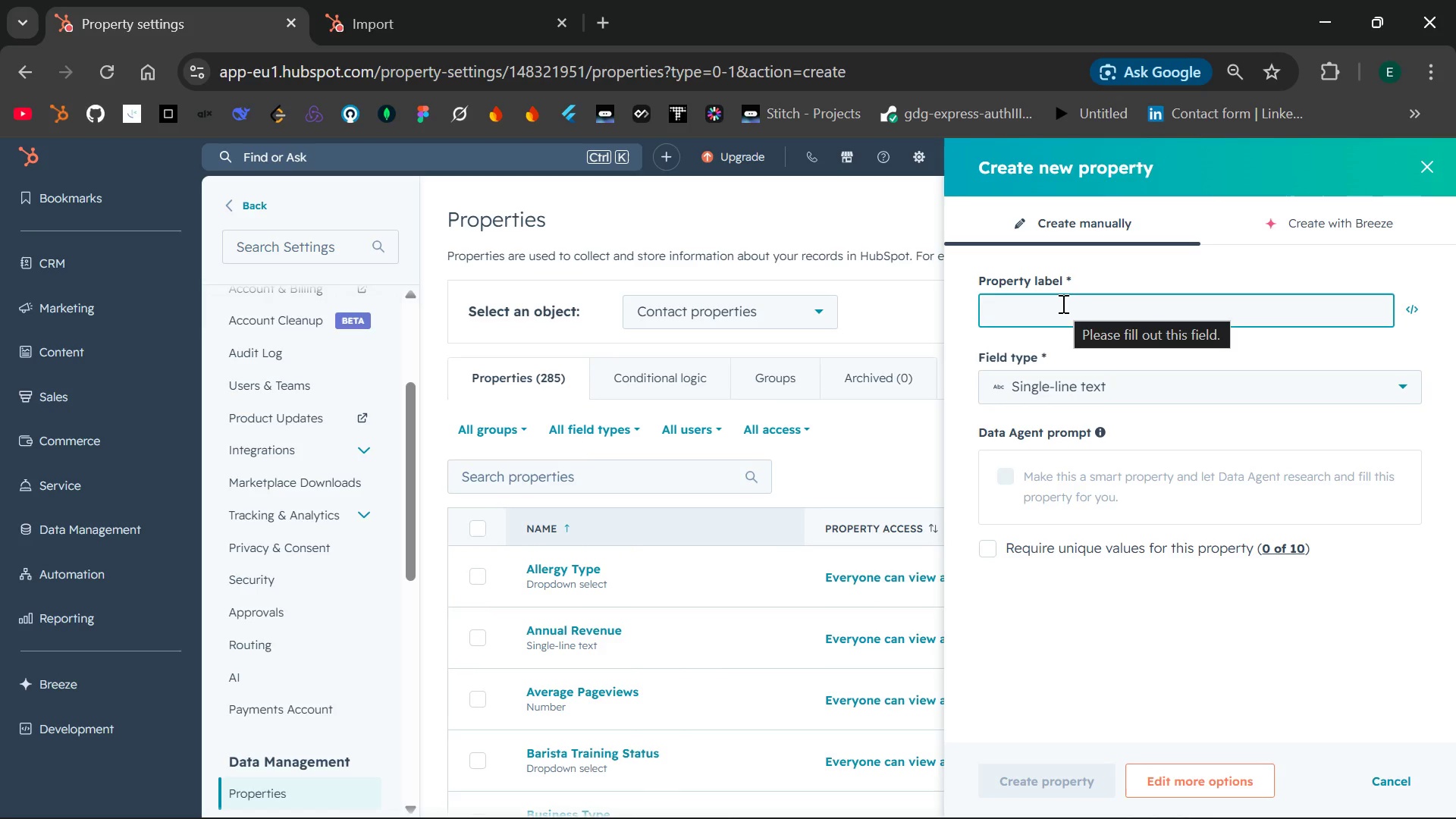 
type(L)
key(Backspace)
type(SLIT kit Lot Nub)
key(Backspace)
type(mber)
 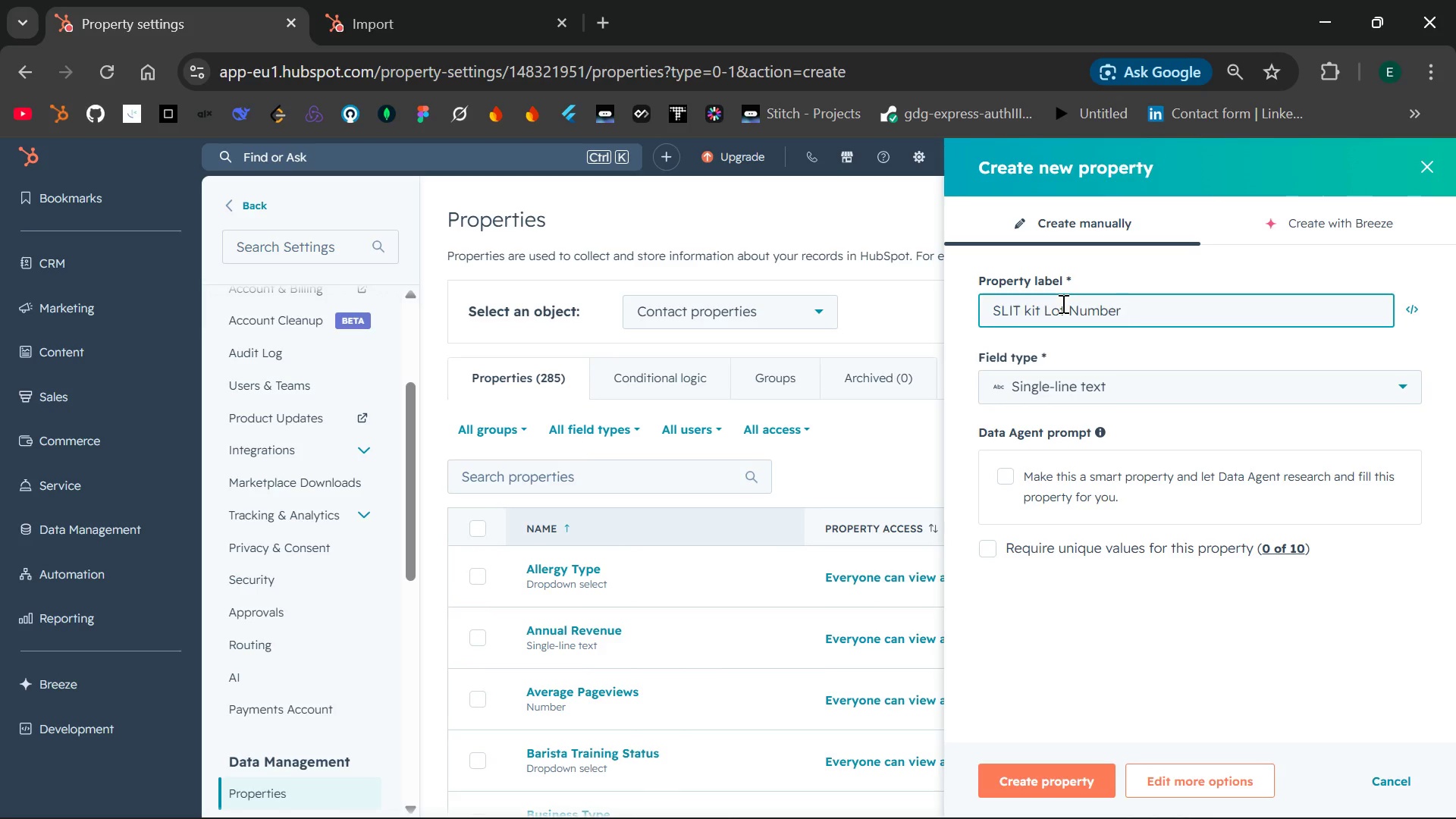 
left_click([1162, 318])
 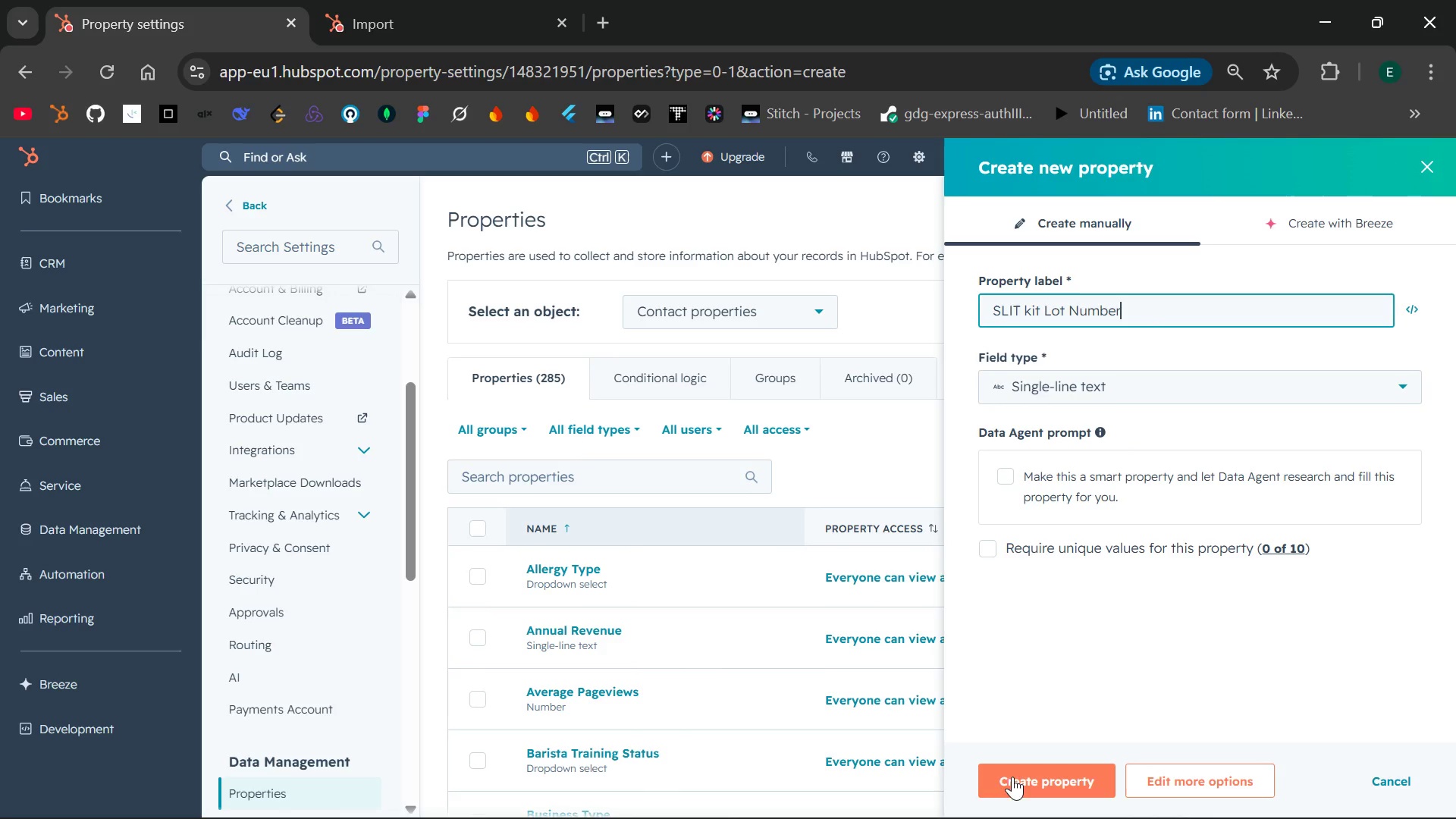 
wait(7.7)
 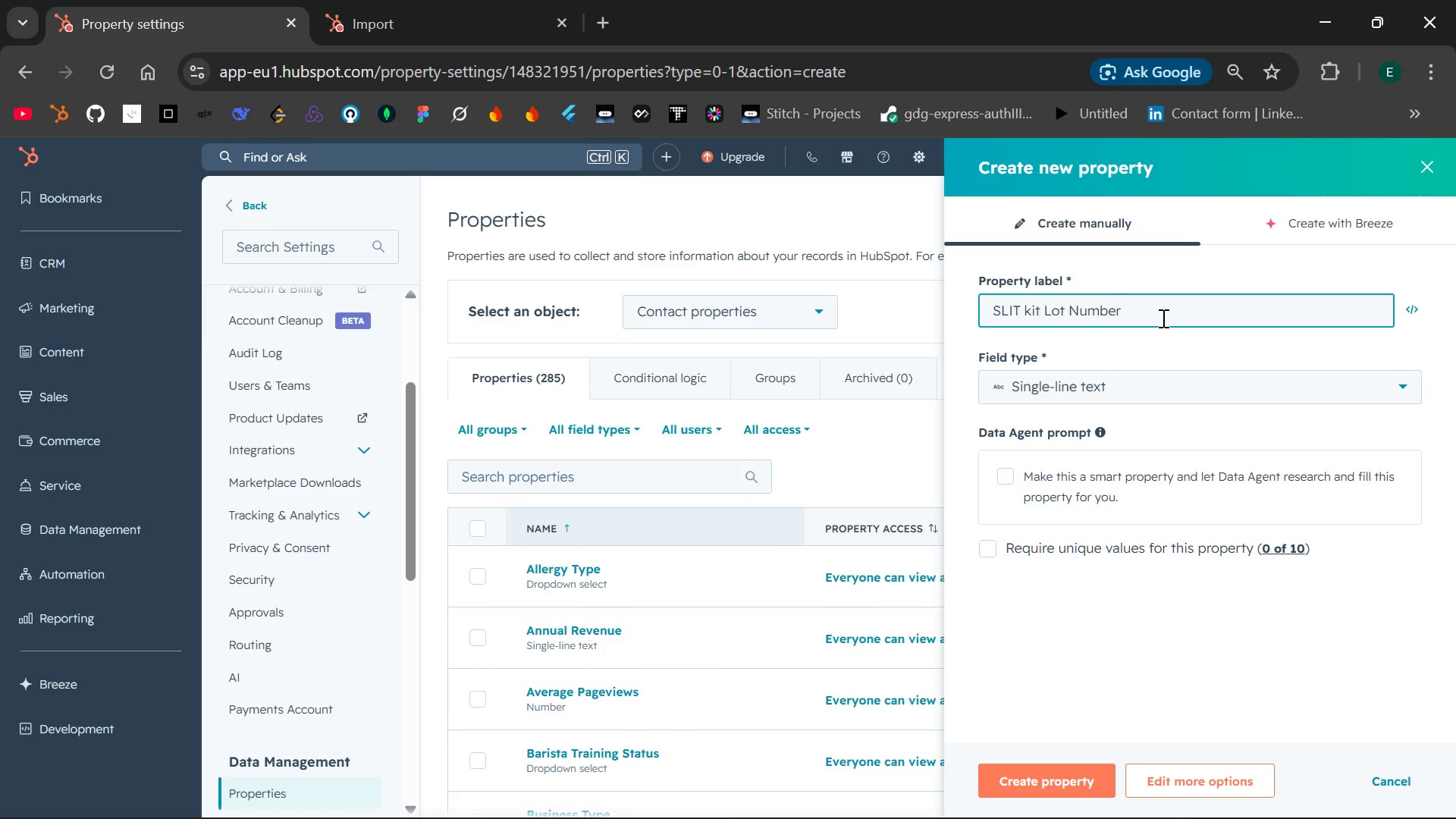 
left_click([1021, 776])
 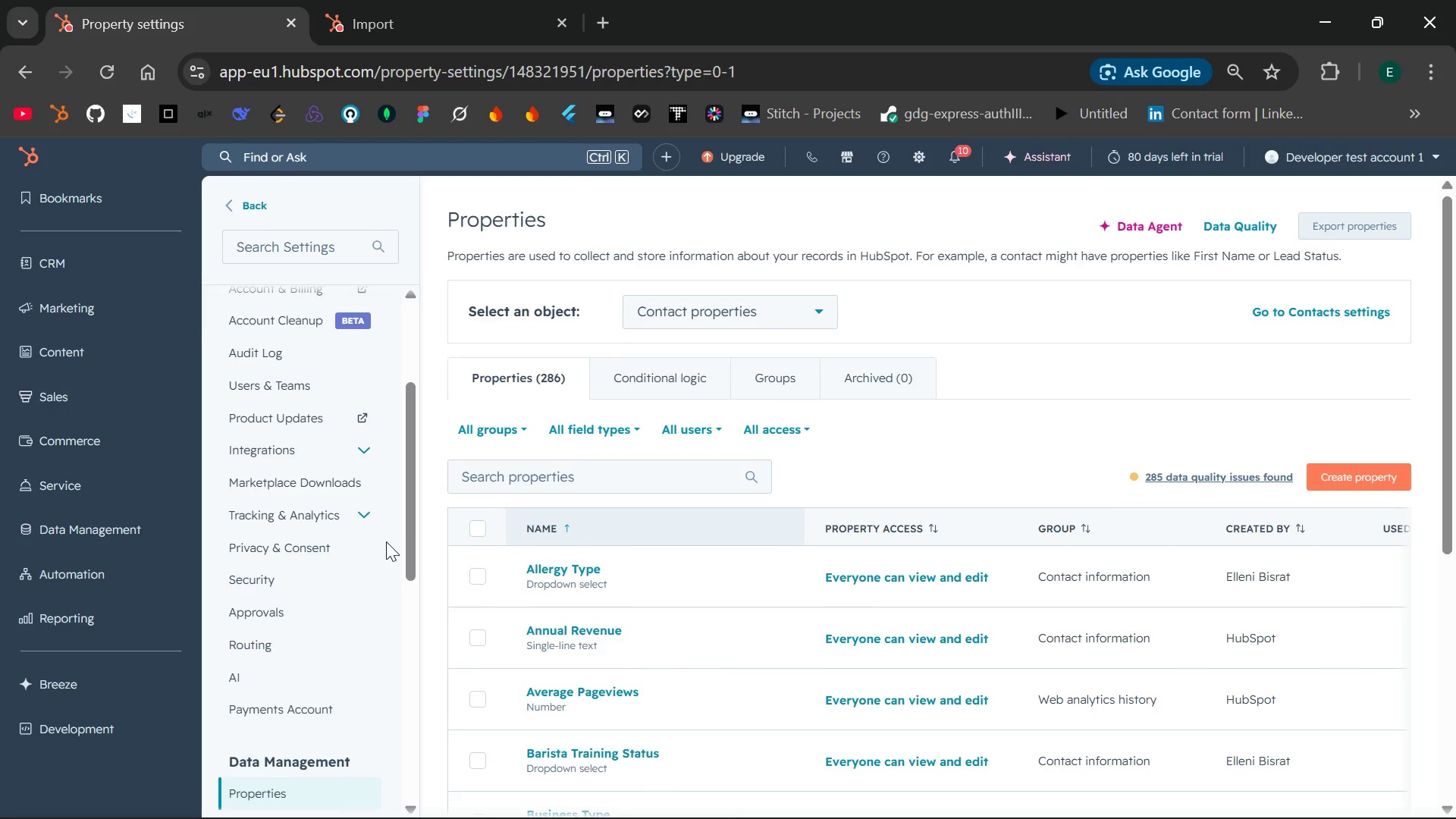 
wait(35.16)
 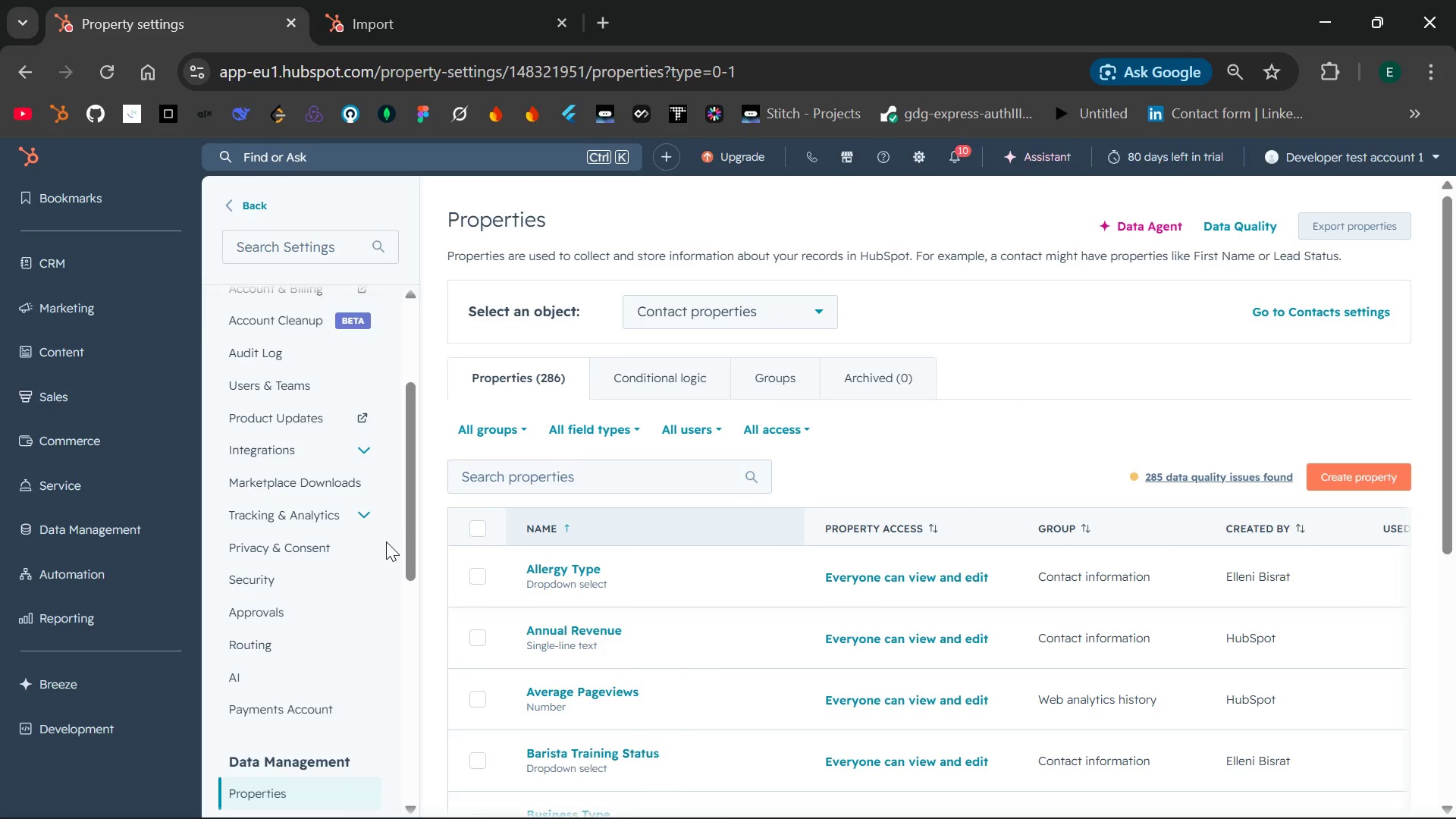 
left_click([263, 583])
 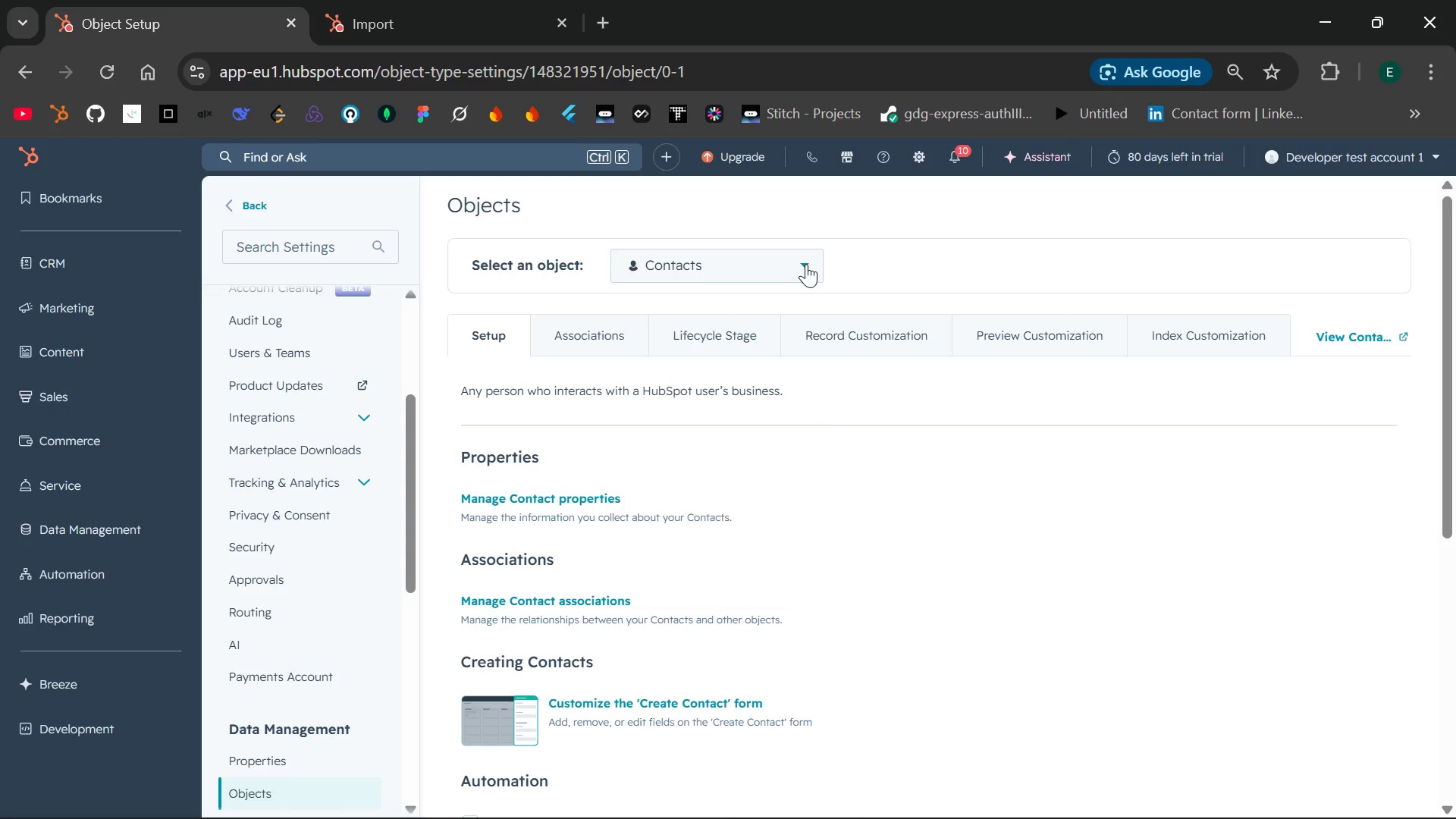 
wait(15.83)
 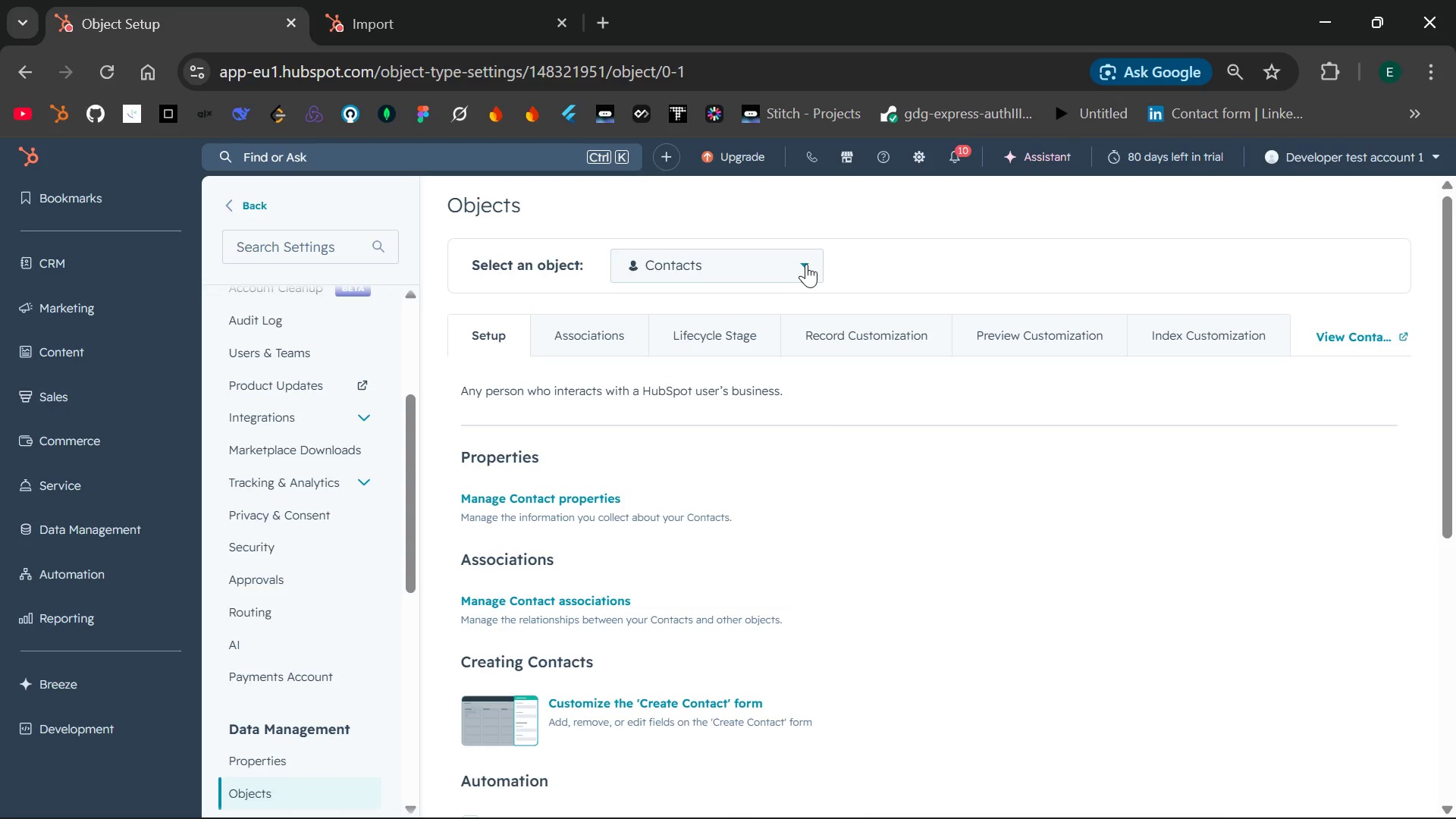 
left_click([806, 264])
 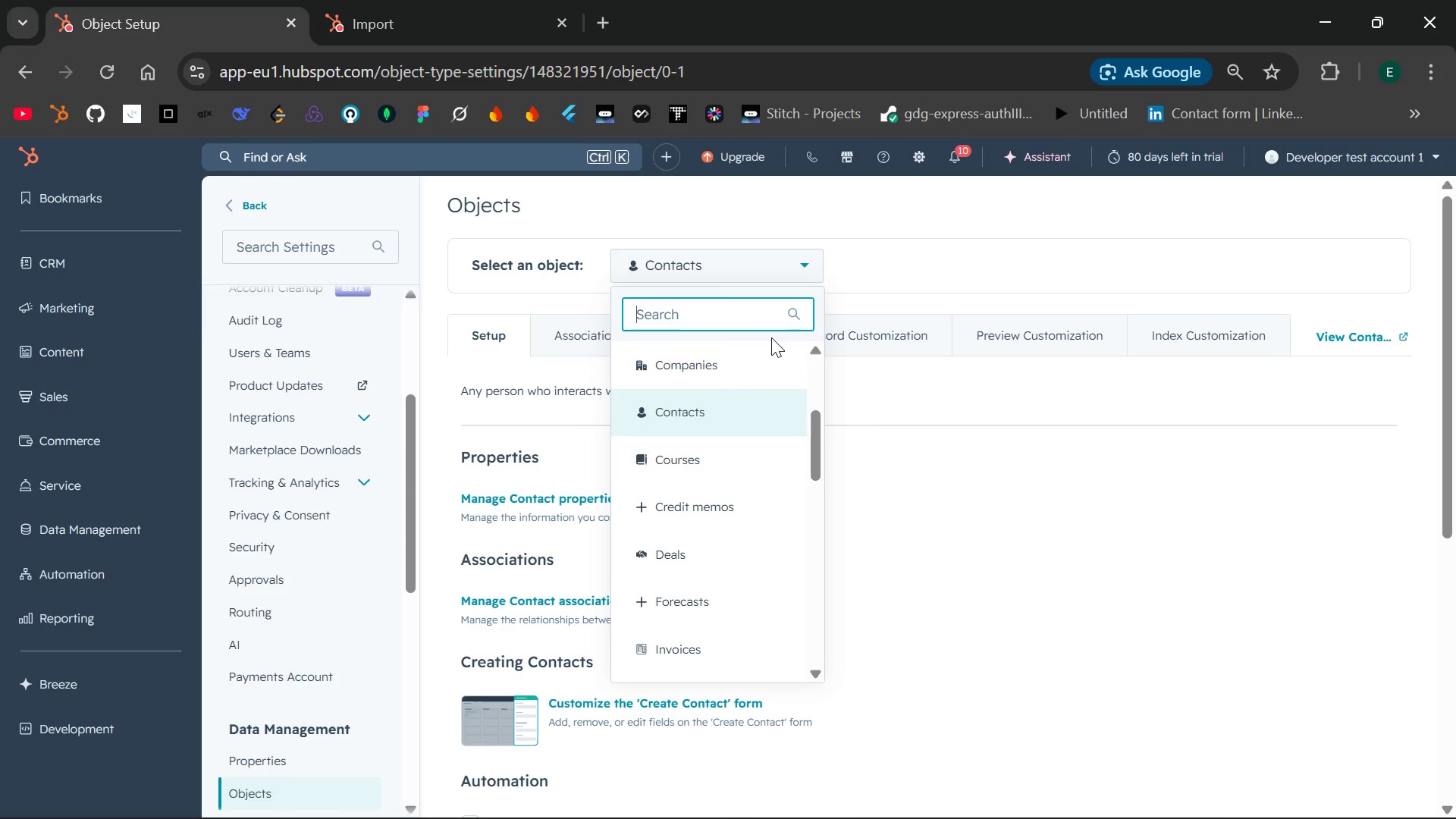 
wait(11.11)
 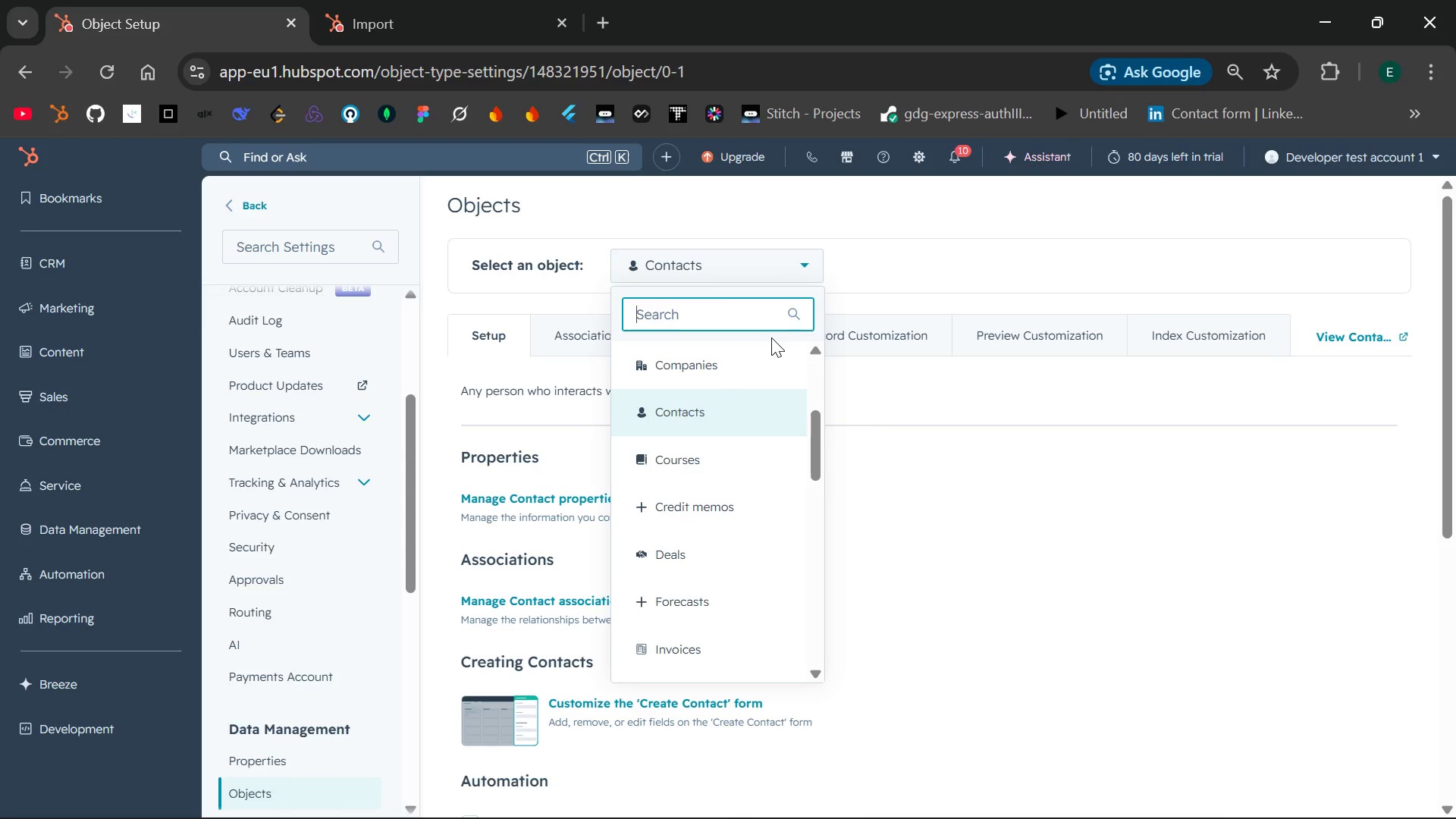 
left_click([716, 546])
 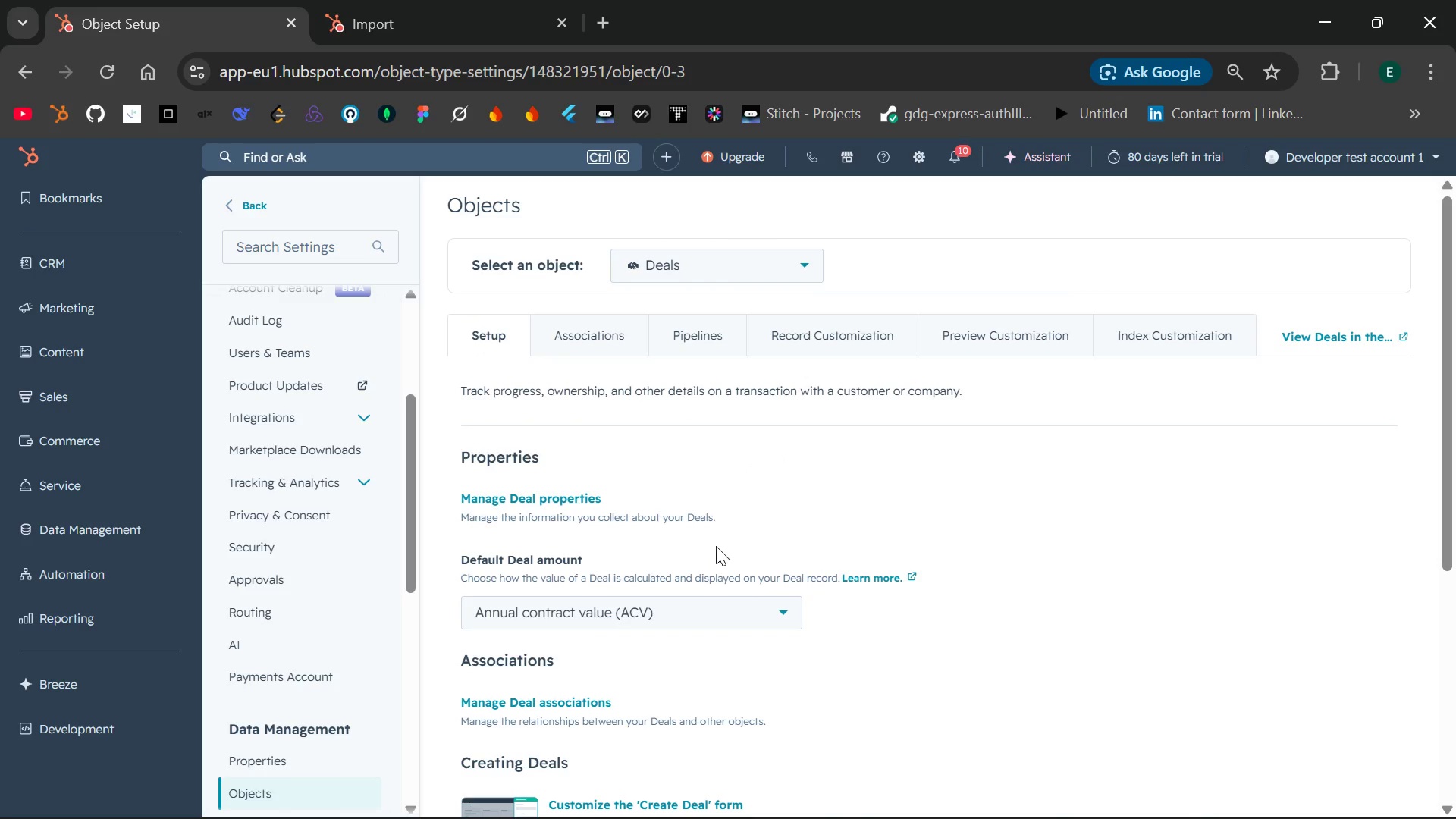 
wait(7.38)
 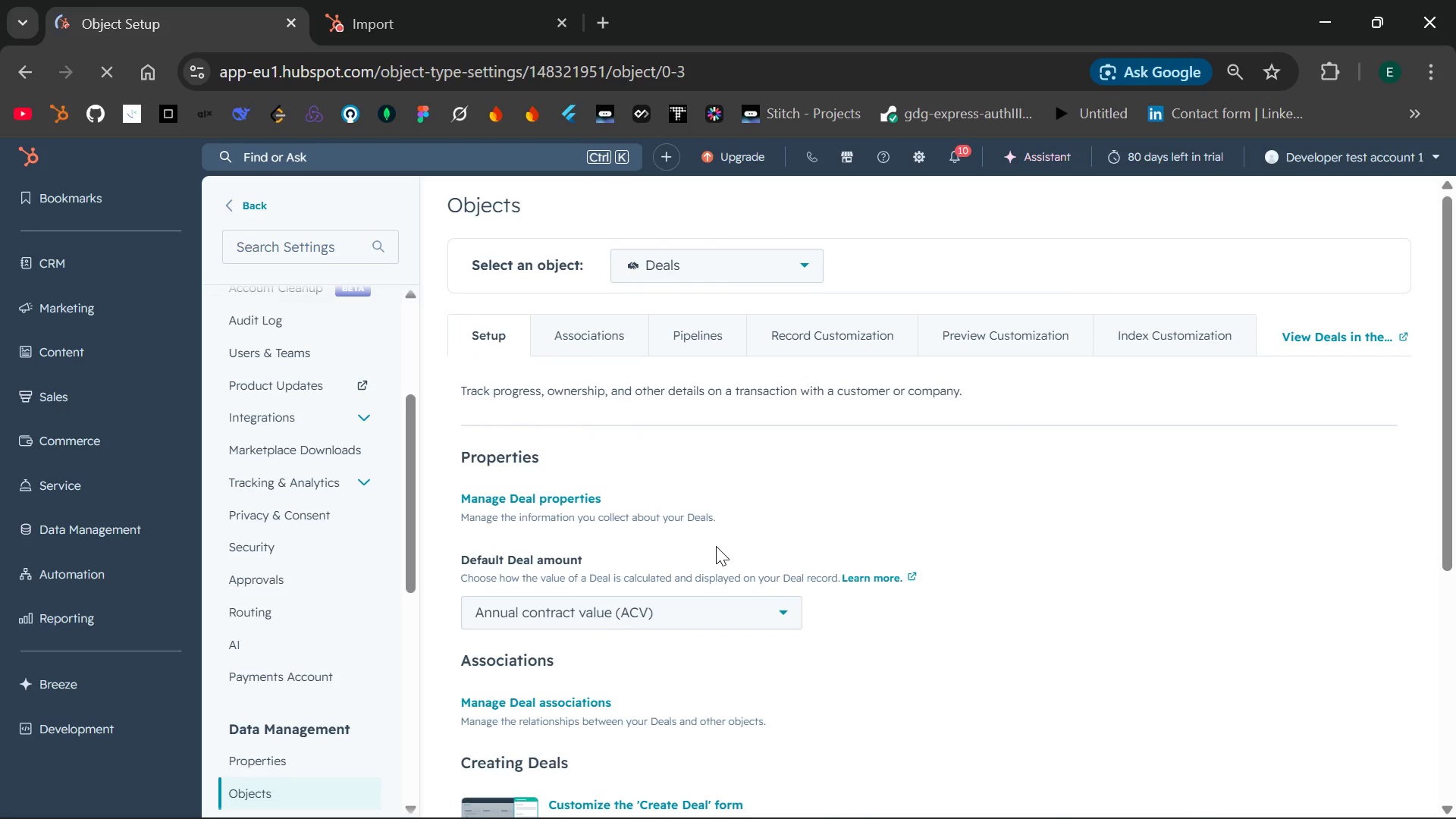 
left_click([832, 344])
 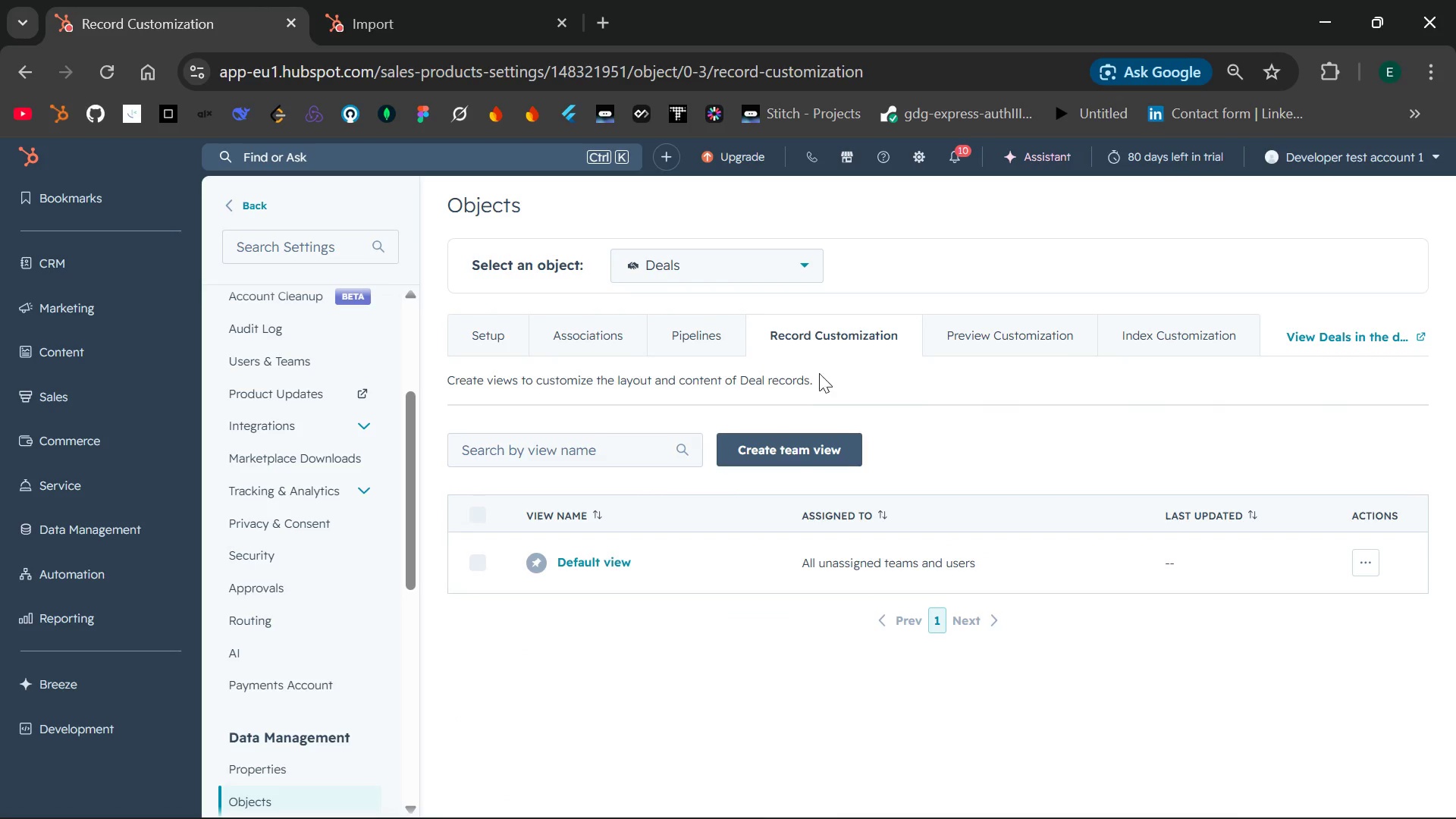 
wait(18.73)
 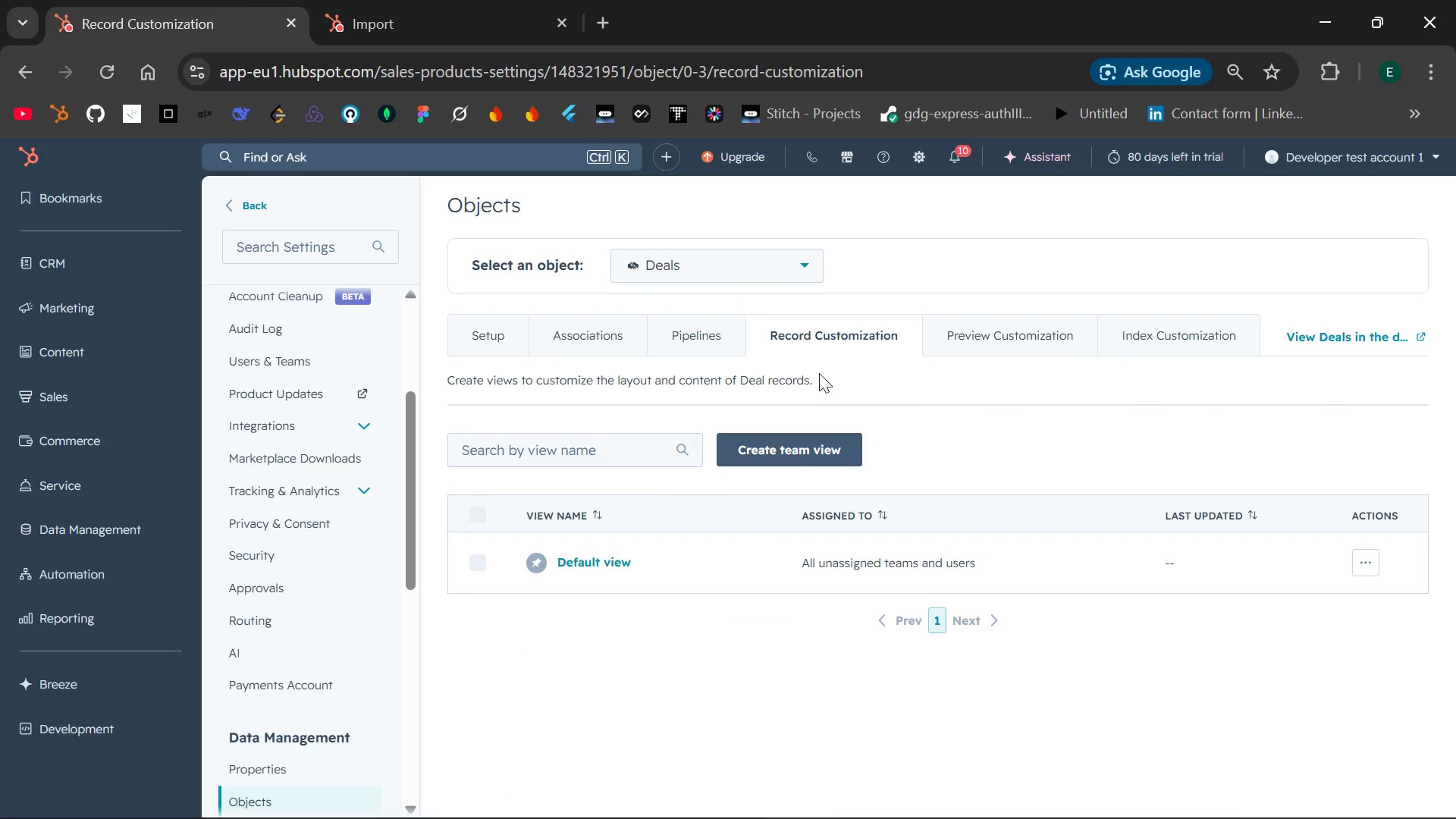 
left_click([798, 444])
 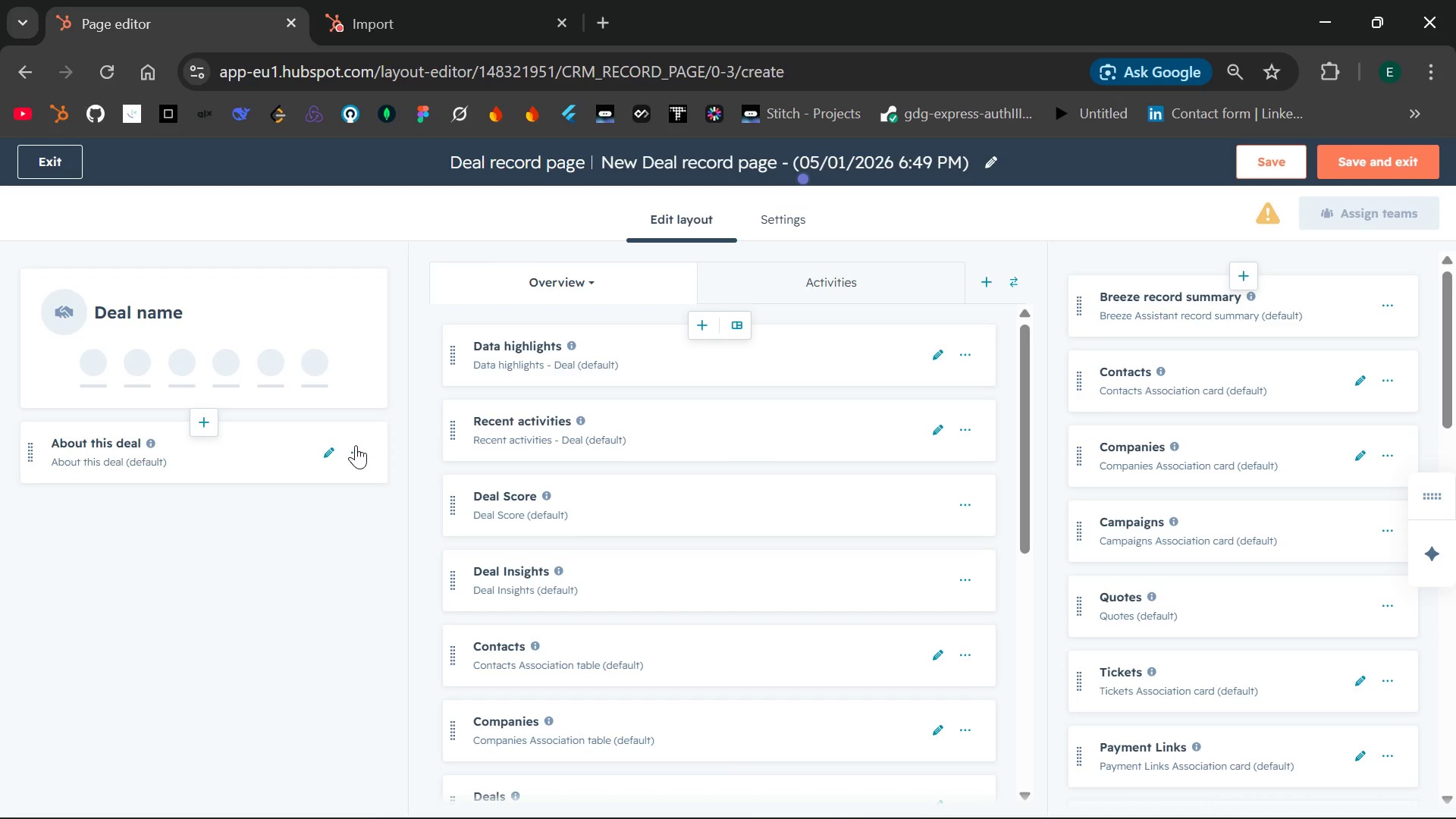 
wait(42.12)
 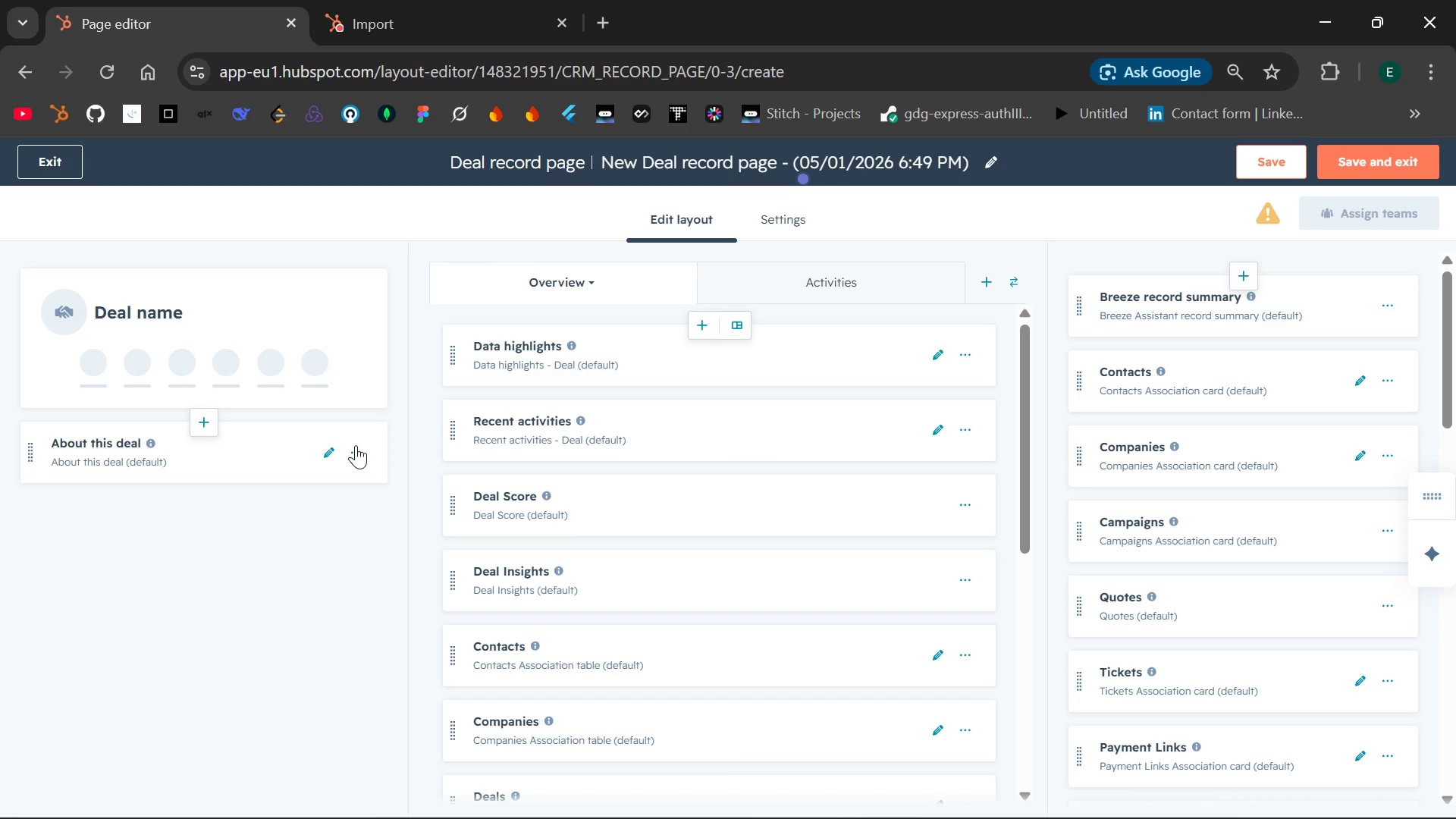 
left_click([356, 445])
 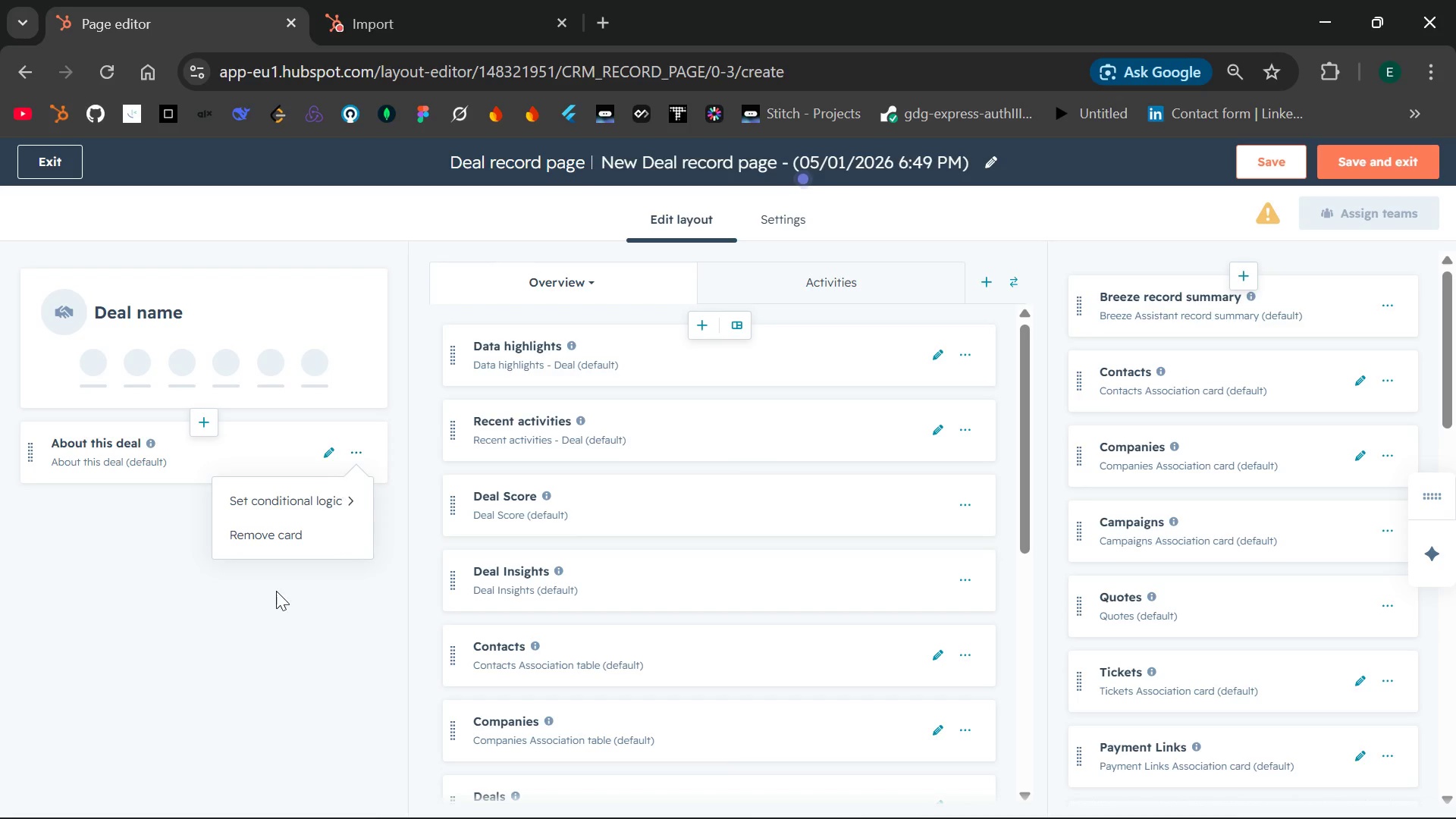 
left_click([270, 598])
 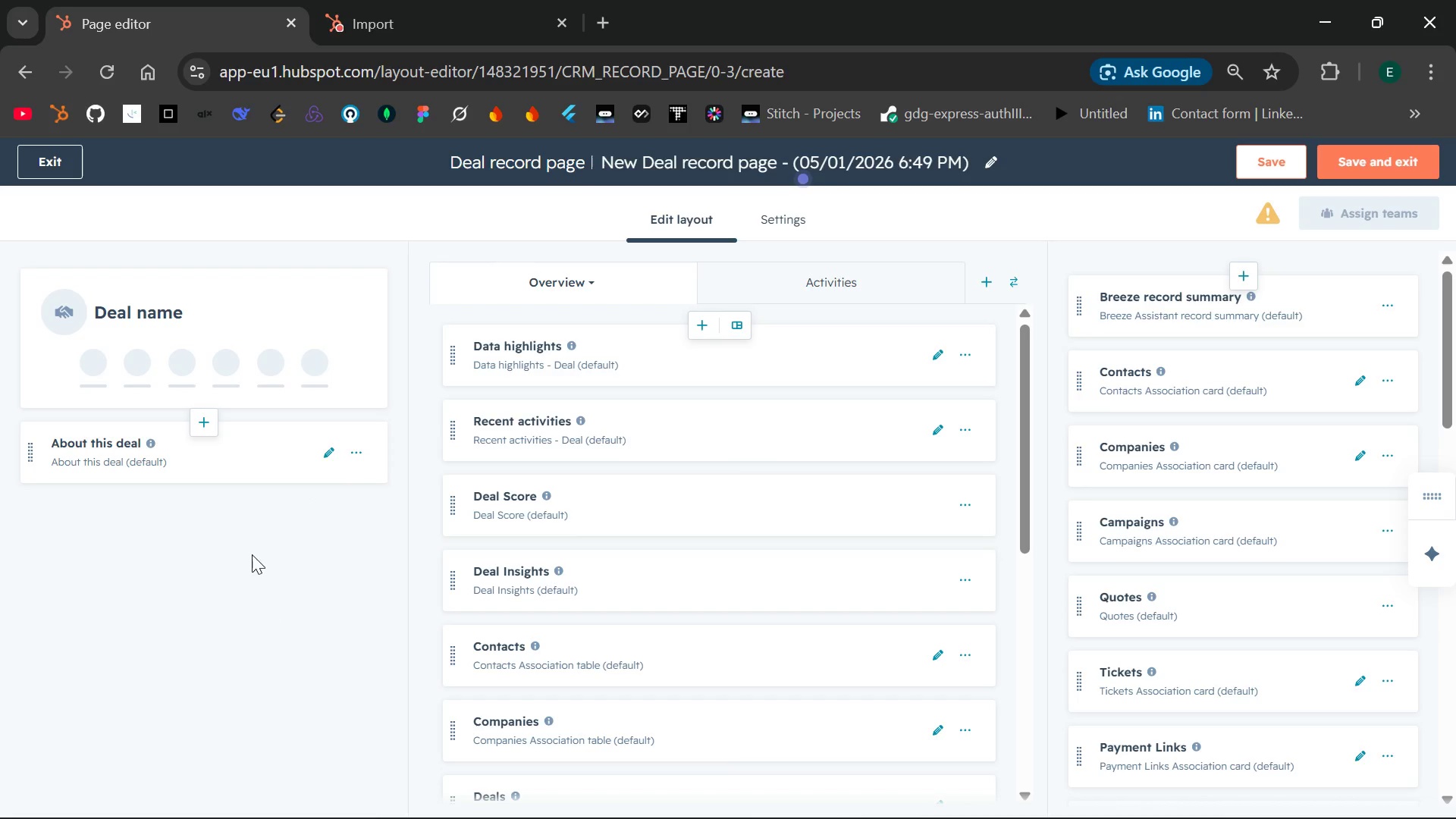 
mouse_move([208, 428])
 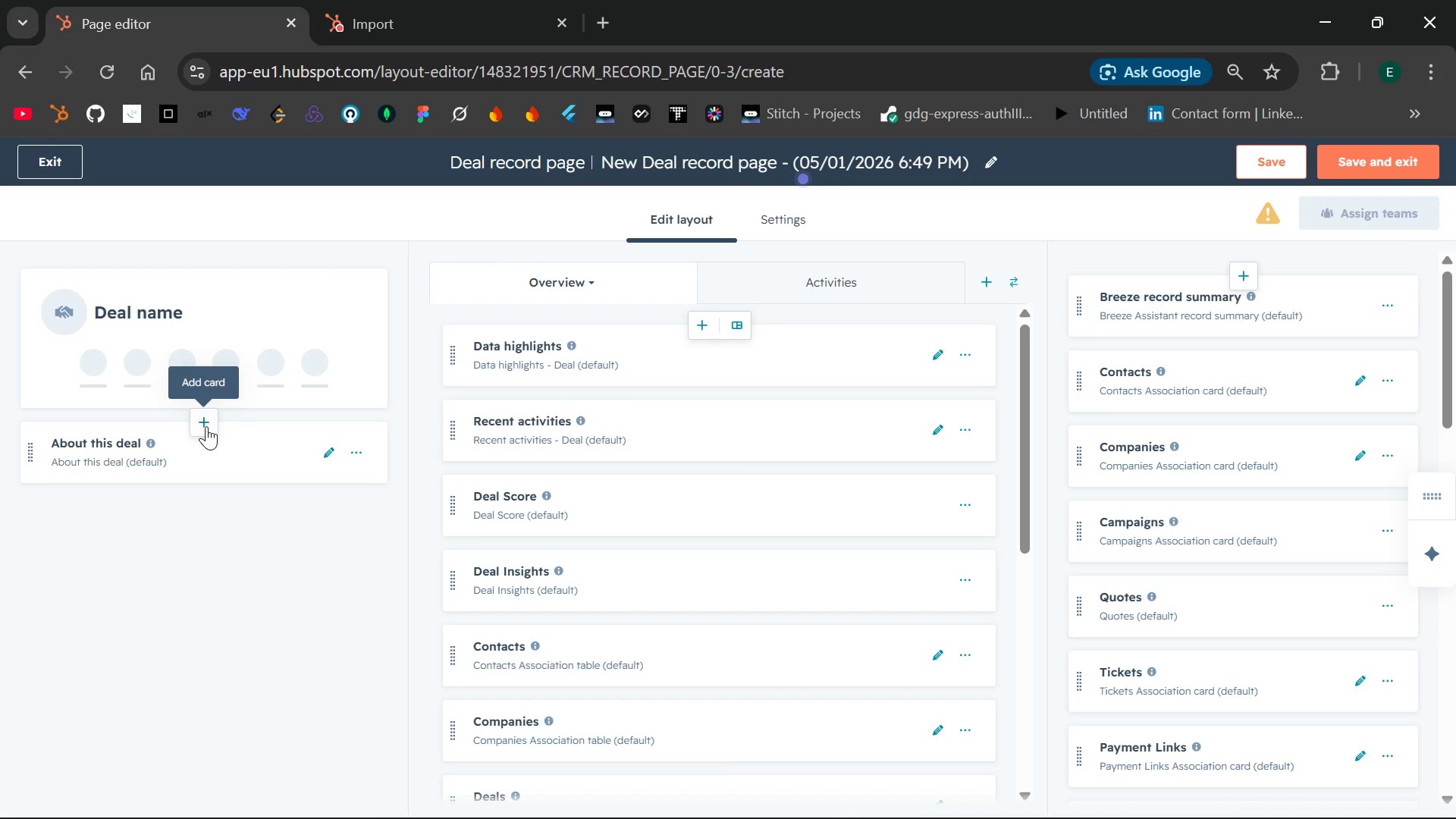 
left_click([206, 426])
 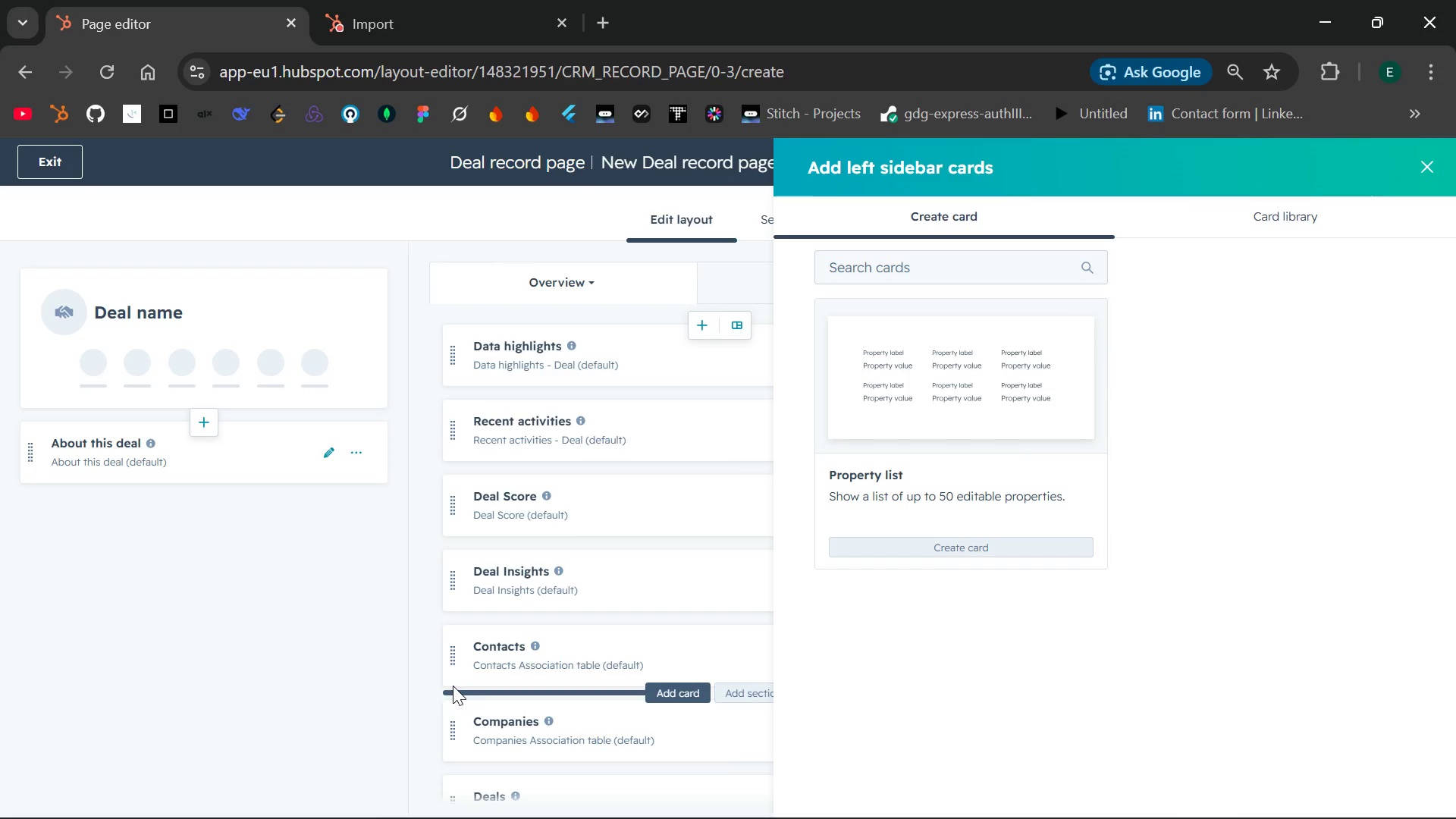 
wait(16.97)
 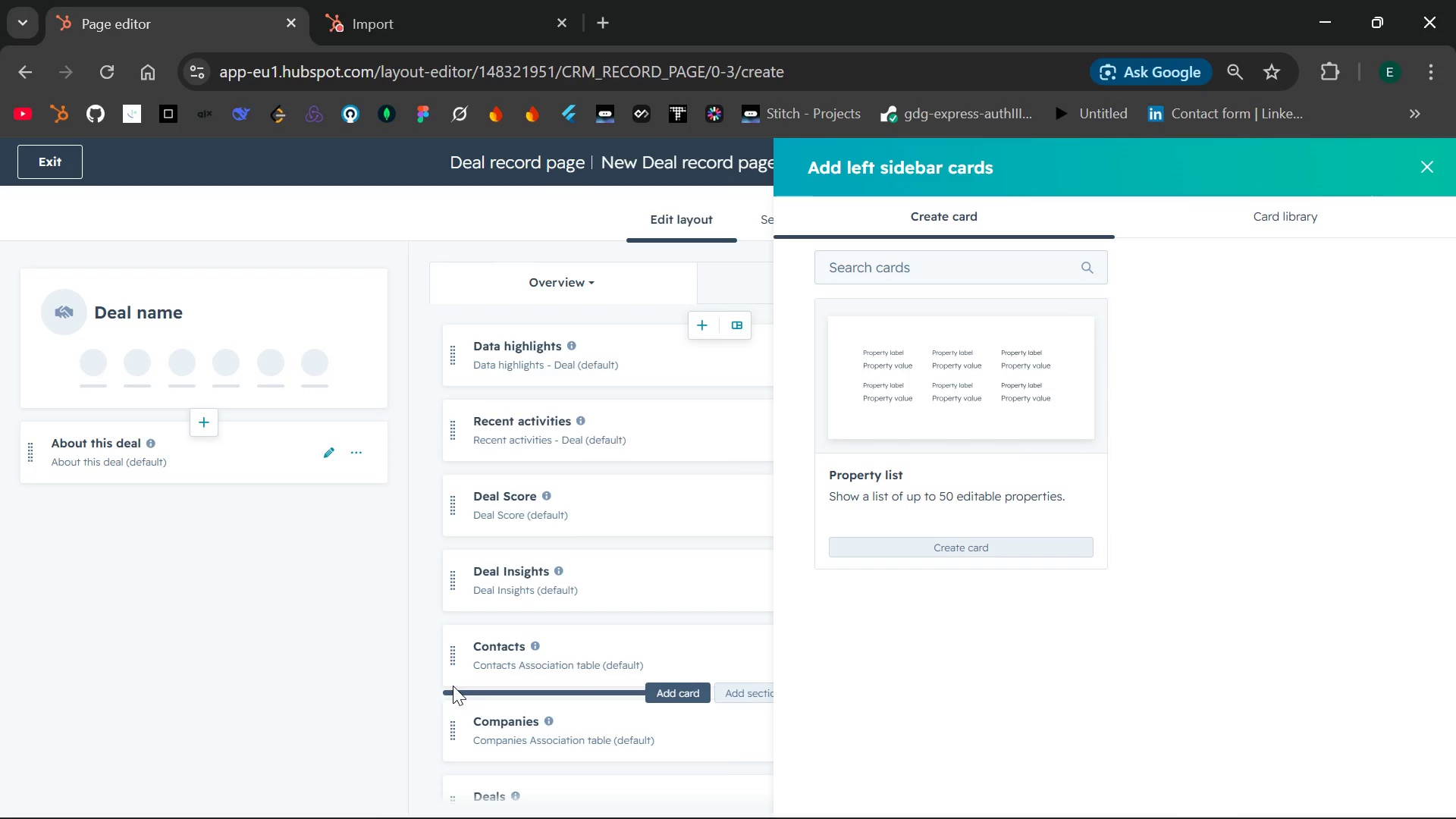 
mouse_move([224, 434])
 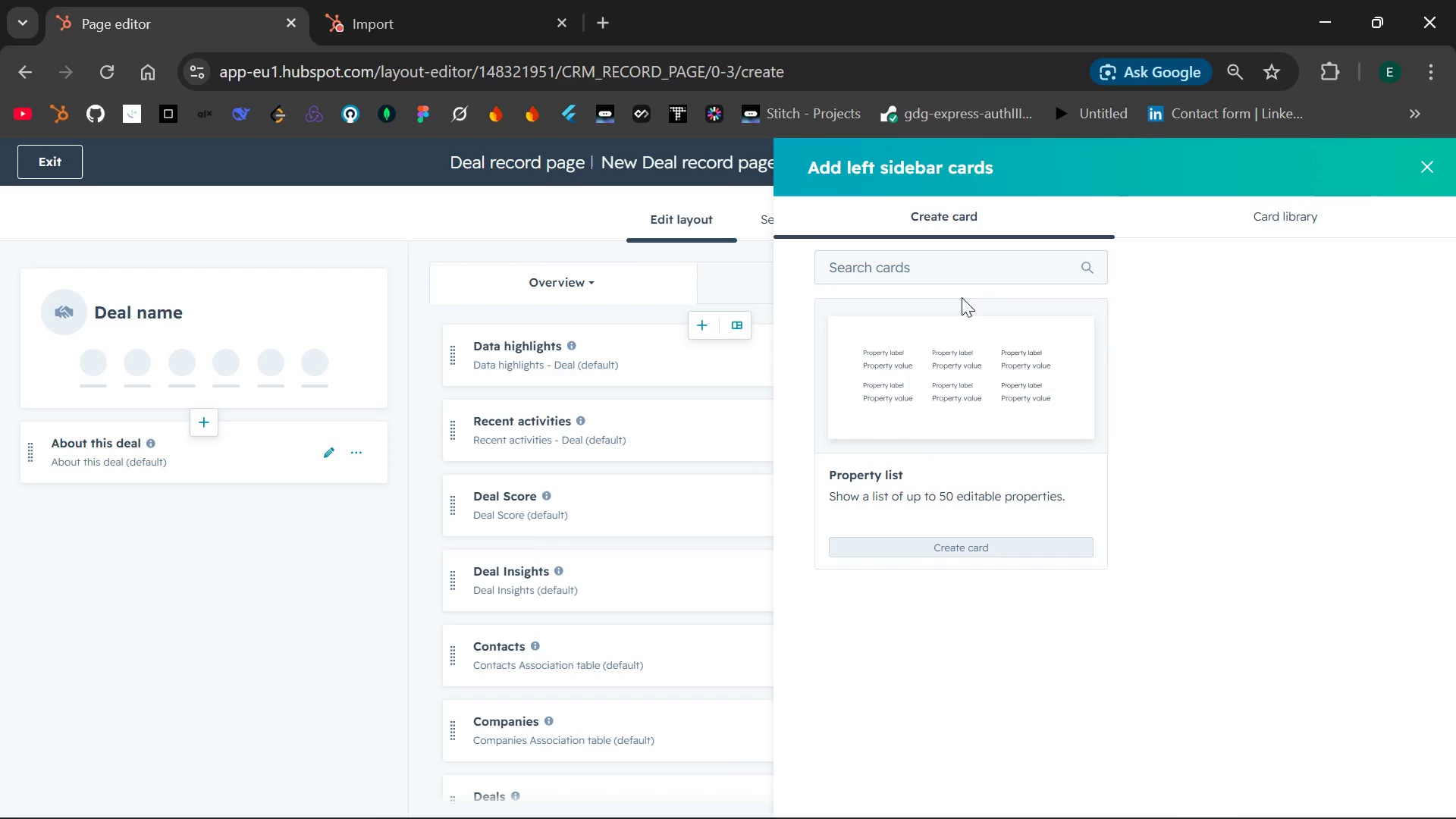 
left_click([926, 264])
 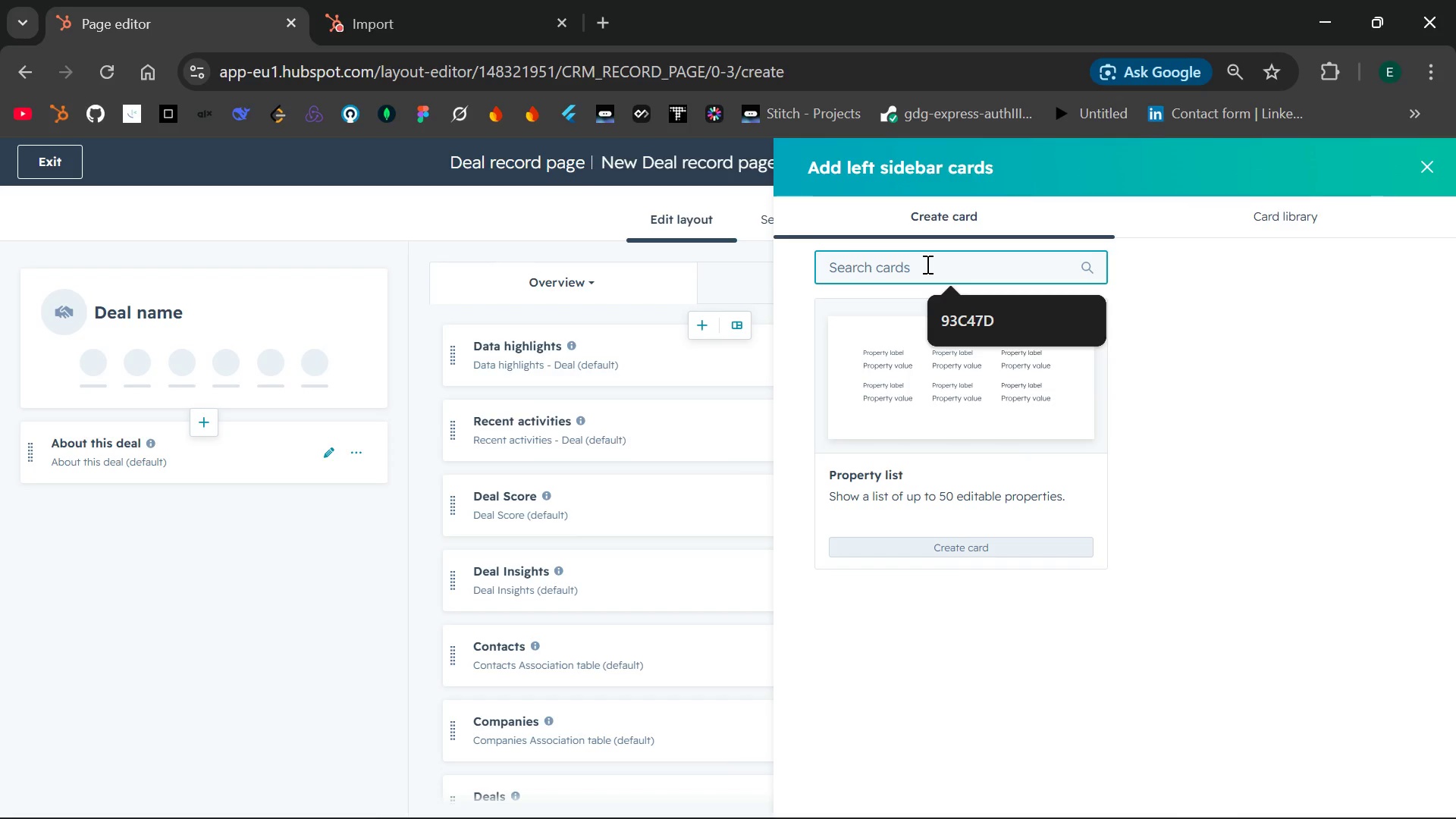 
wait(6.84)
 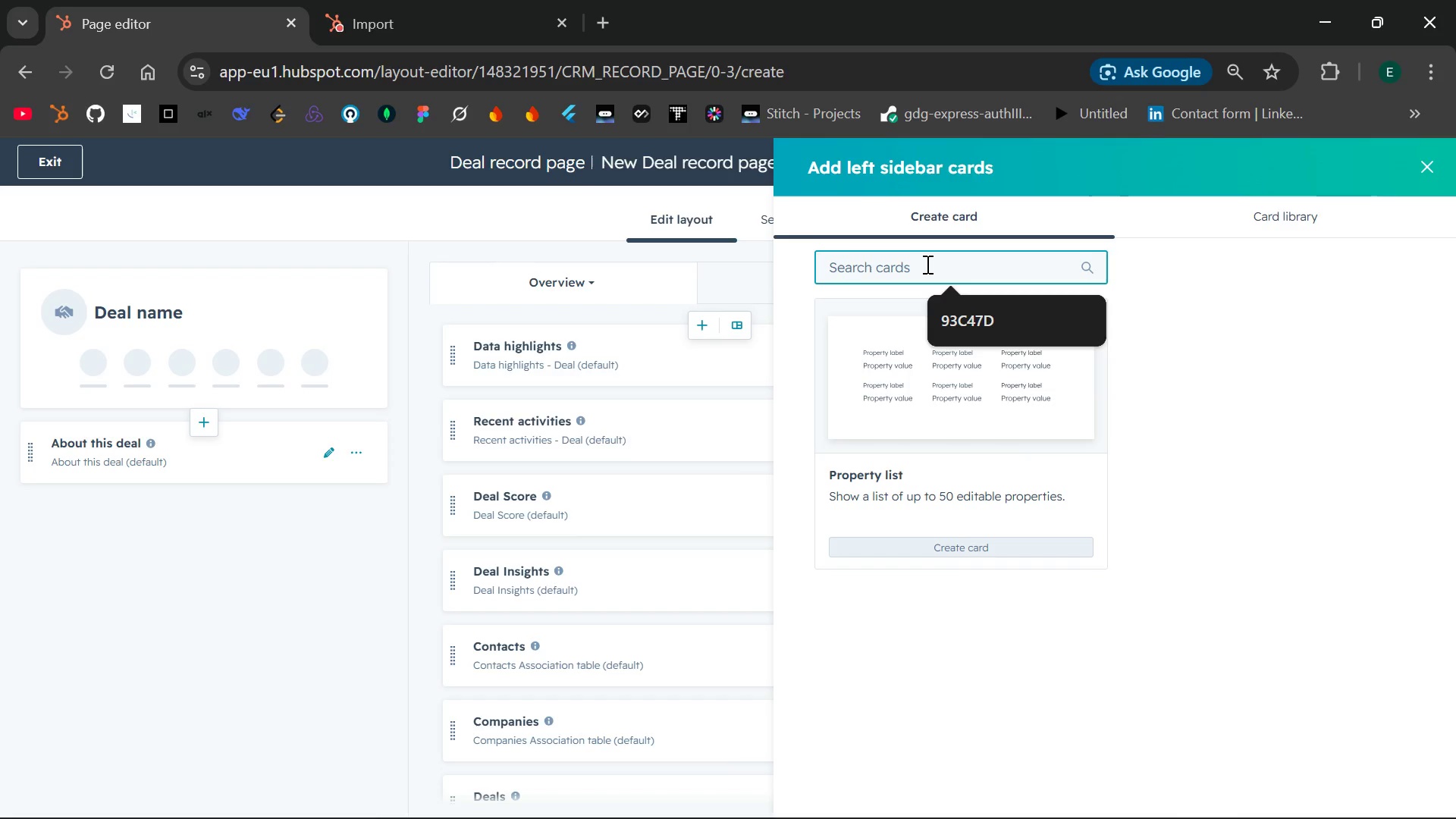 
type(Primary Allergen Group)
 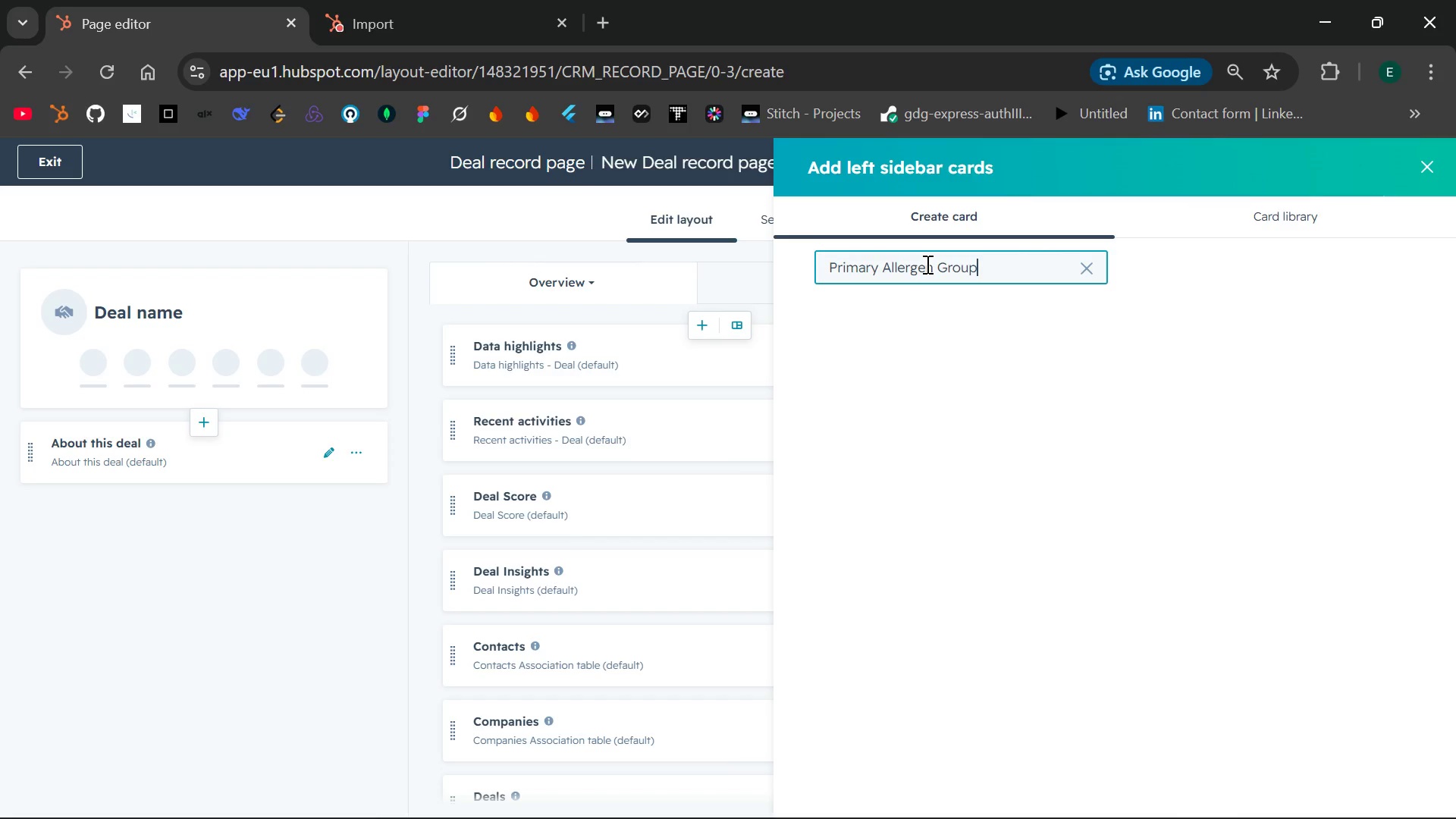 
 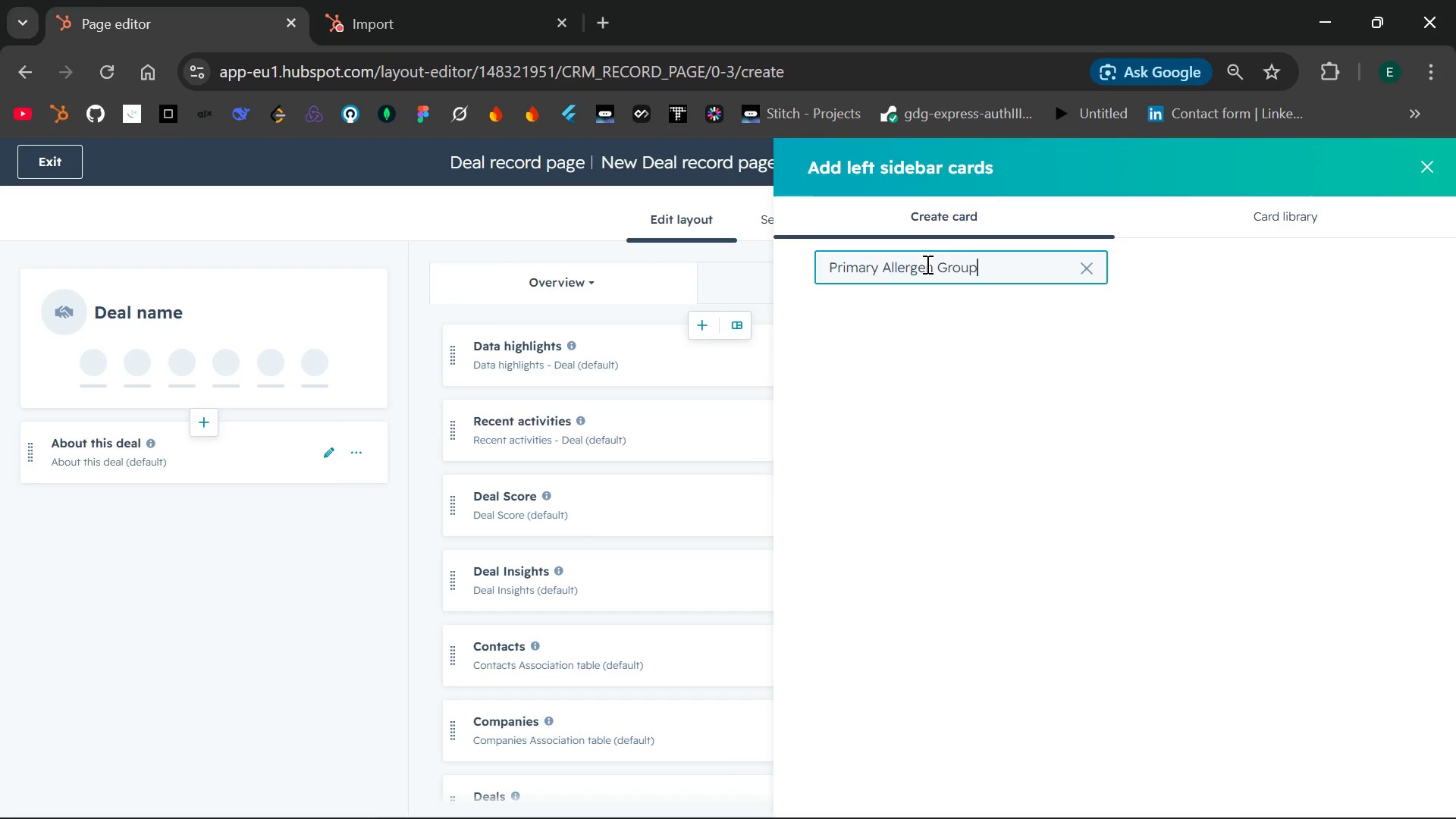 
key(Enter)
 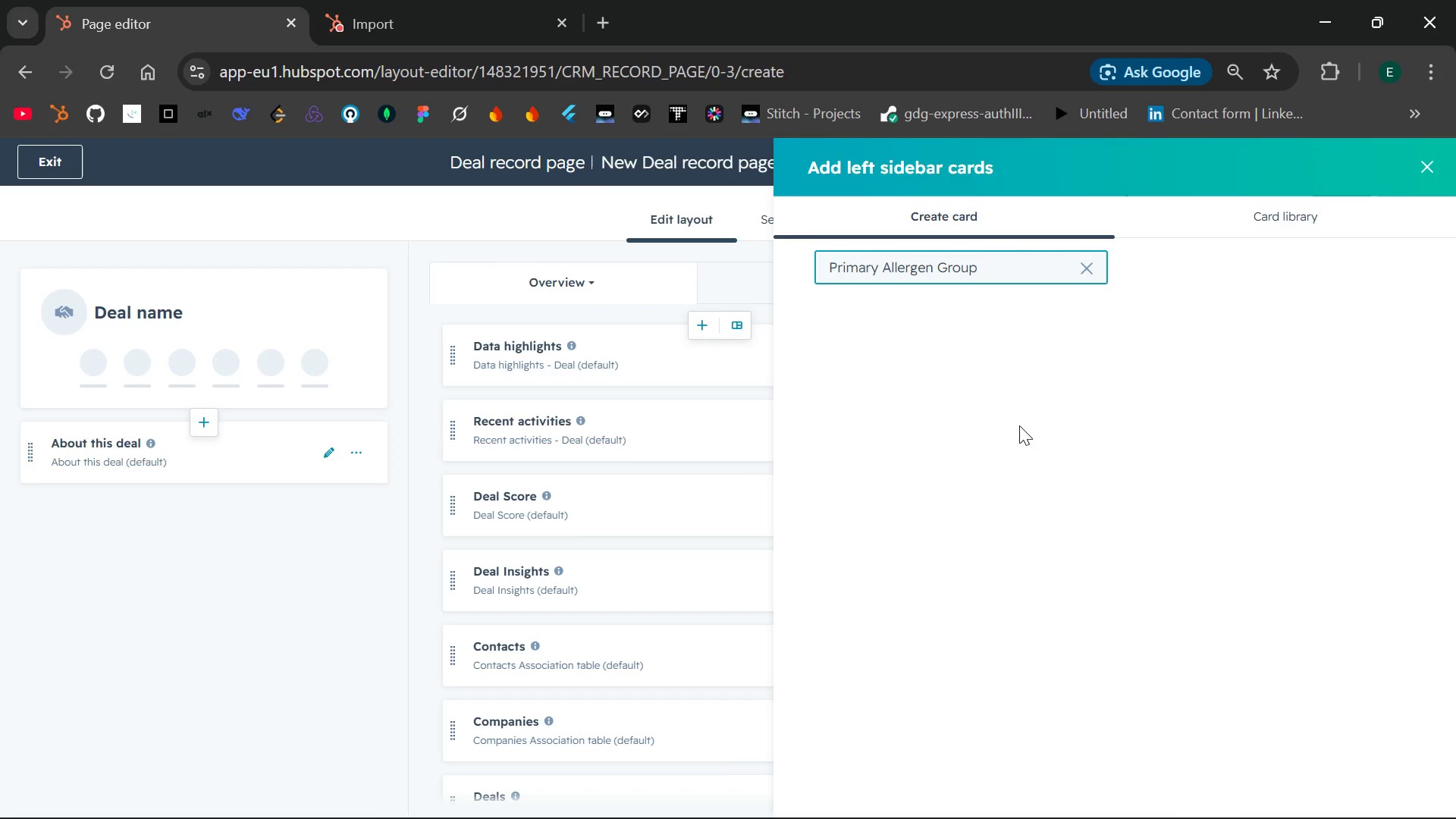 
wait(5.11)
 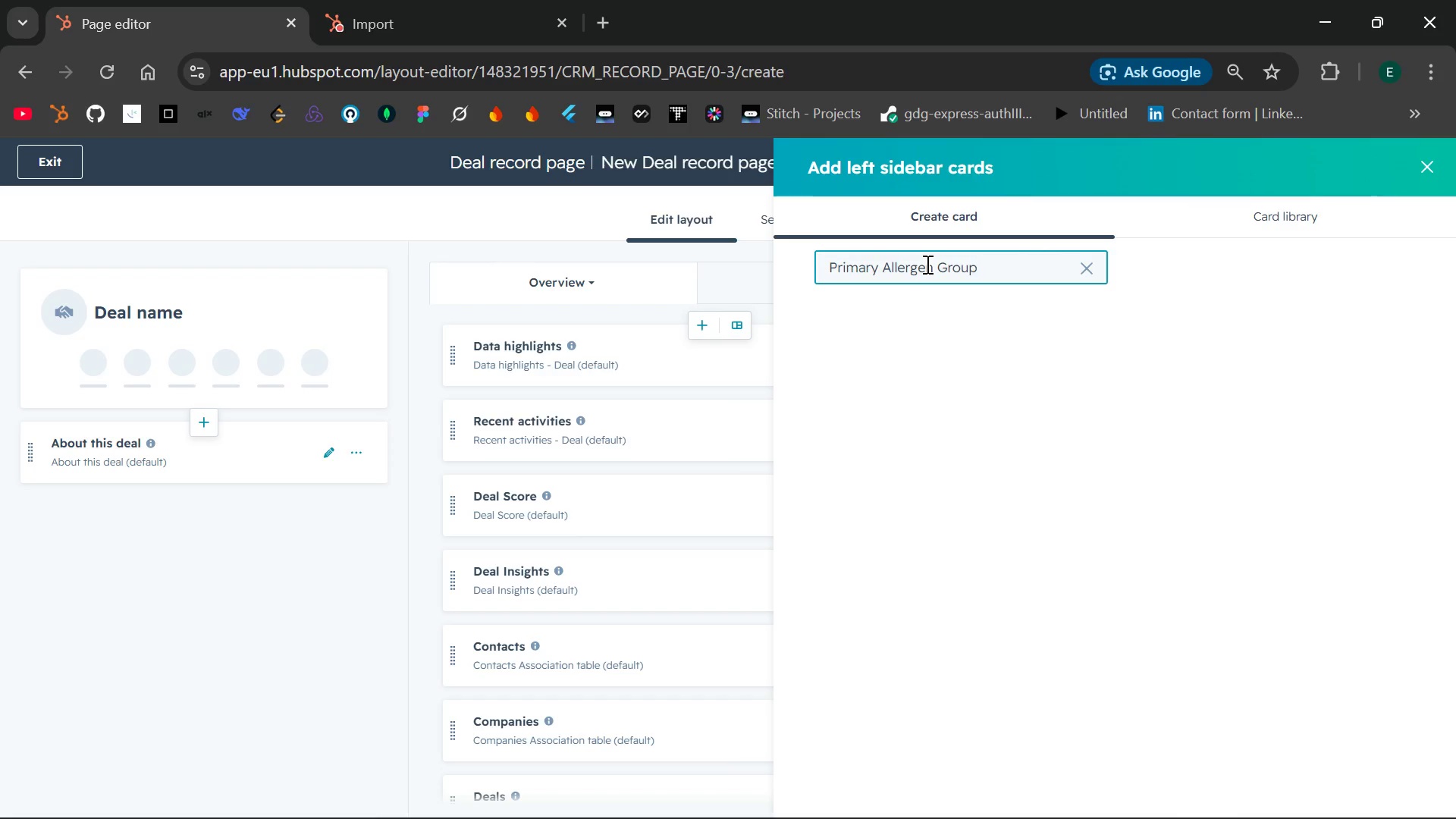 
left_click([1283, 218])
 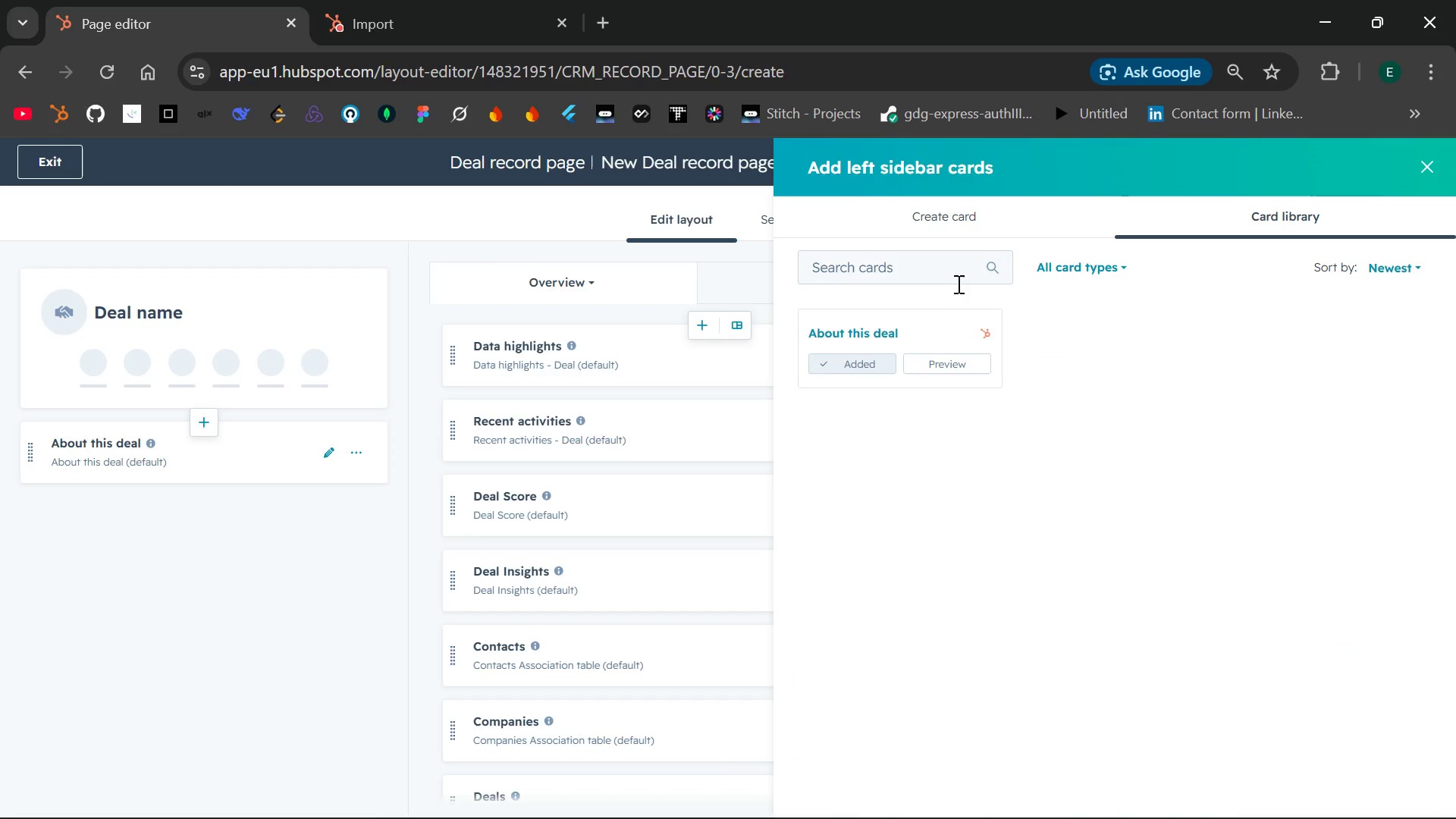 
left_click([947, 274])
 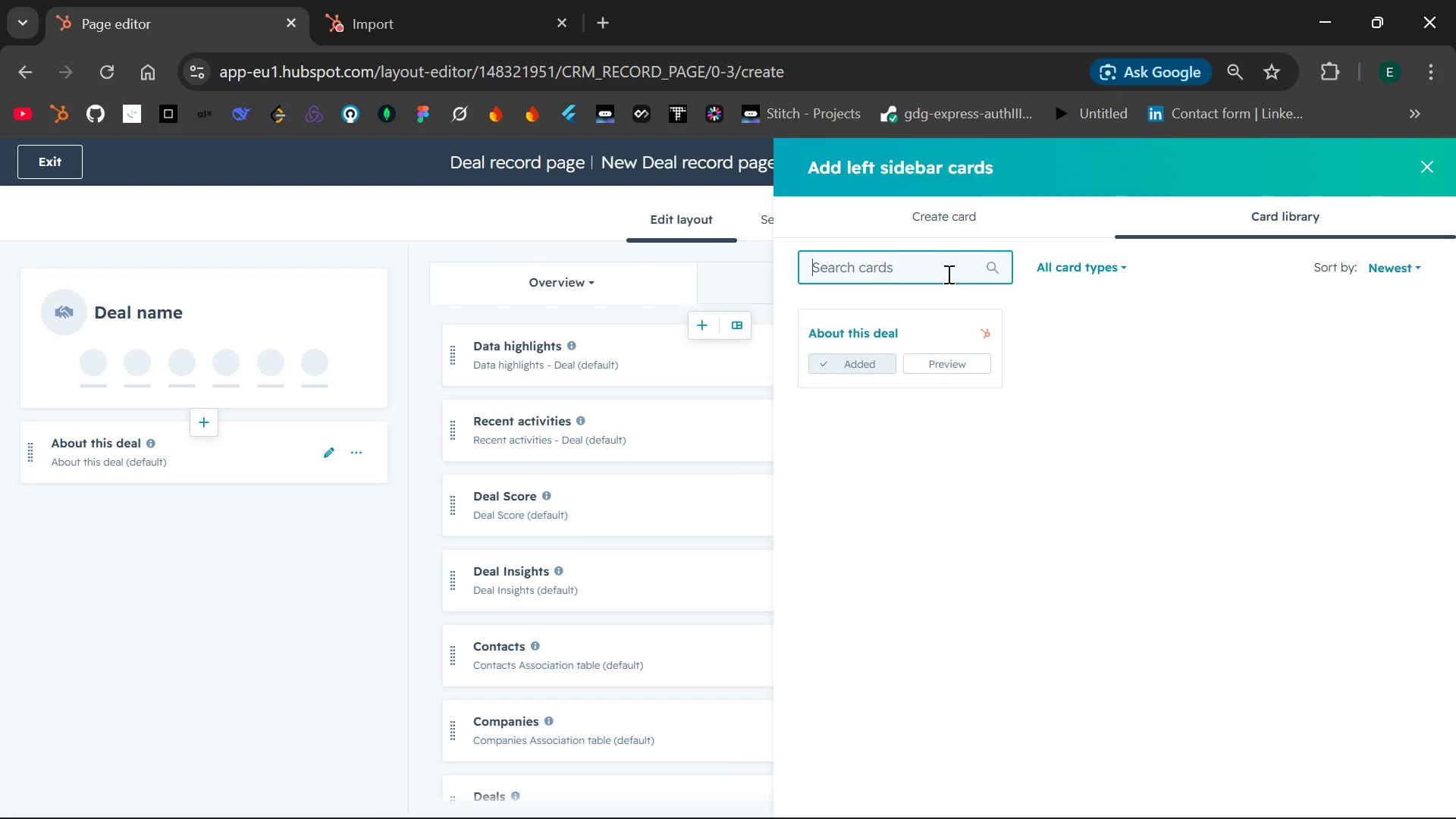 
type(Primary)
 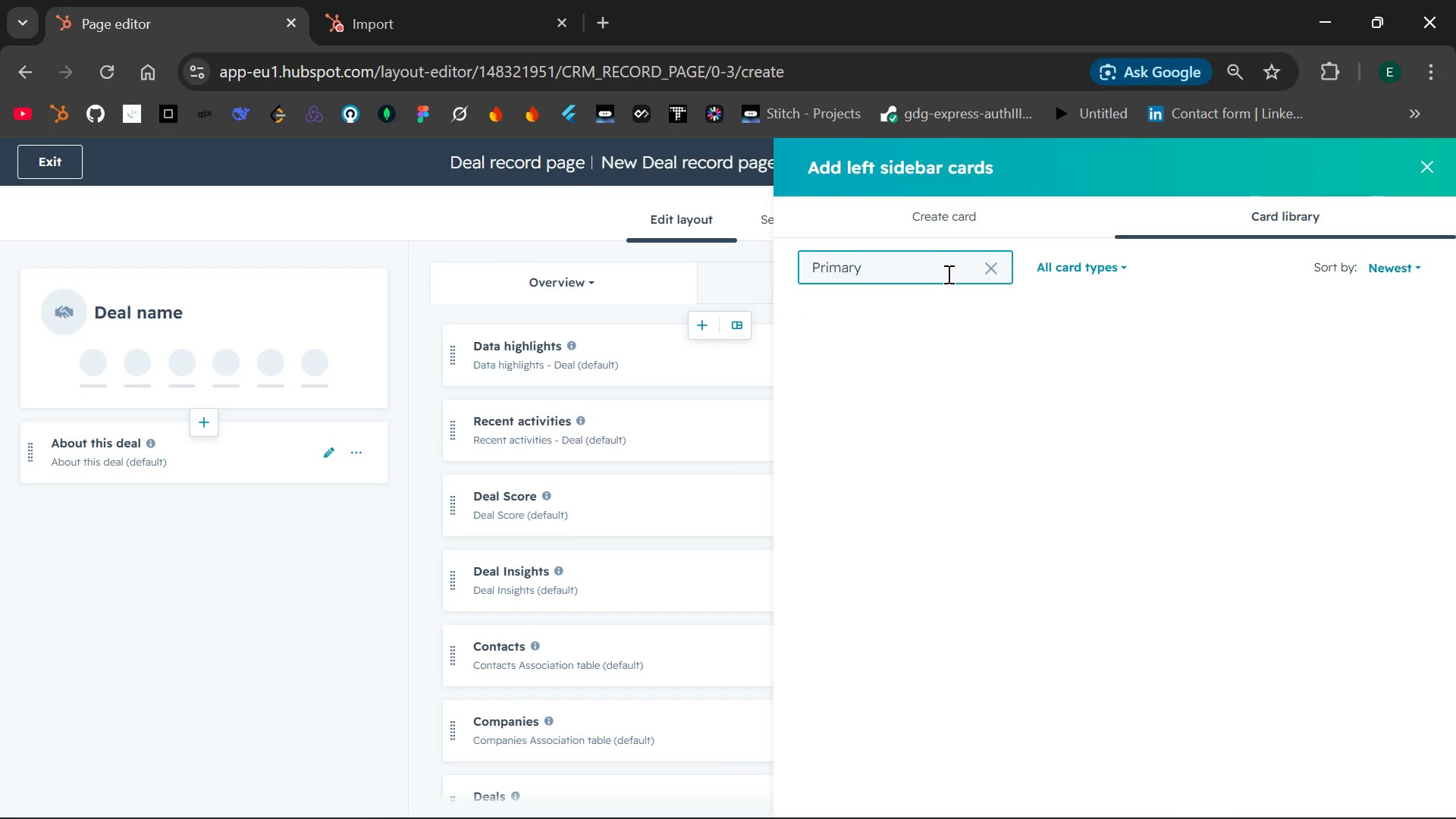 
hold_key(key=Backspace, duration=0.83)
 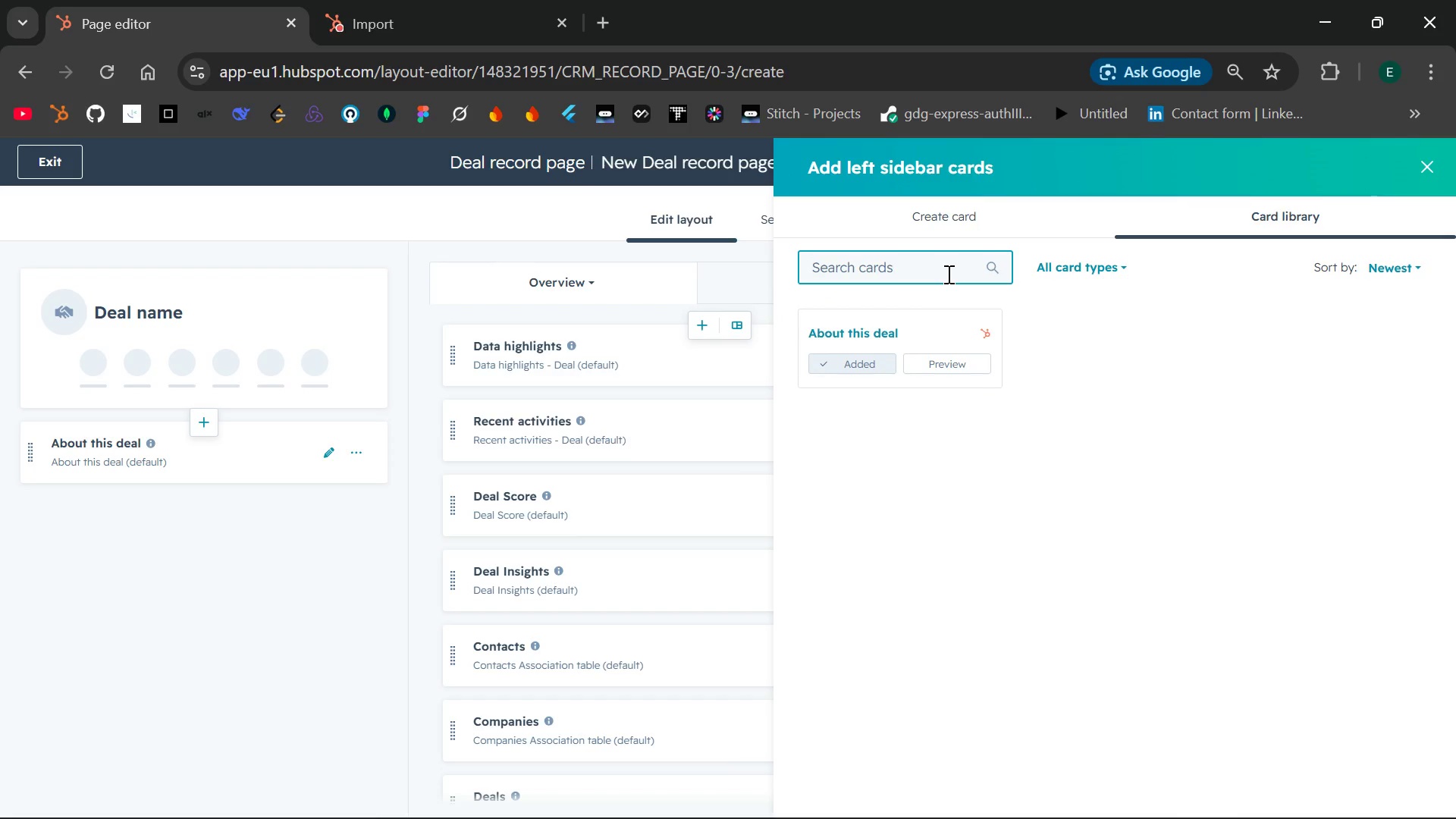 
key(Shift+I)
 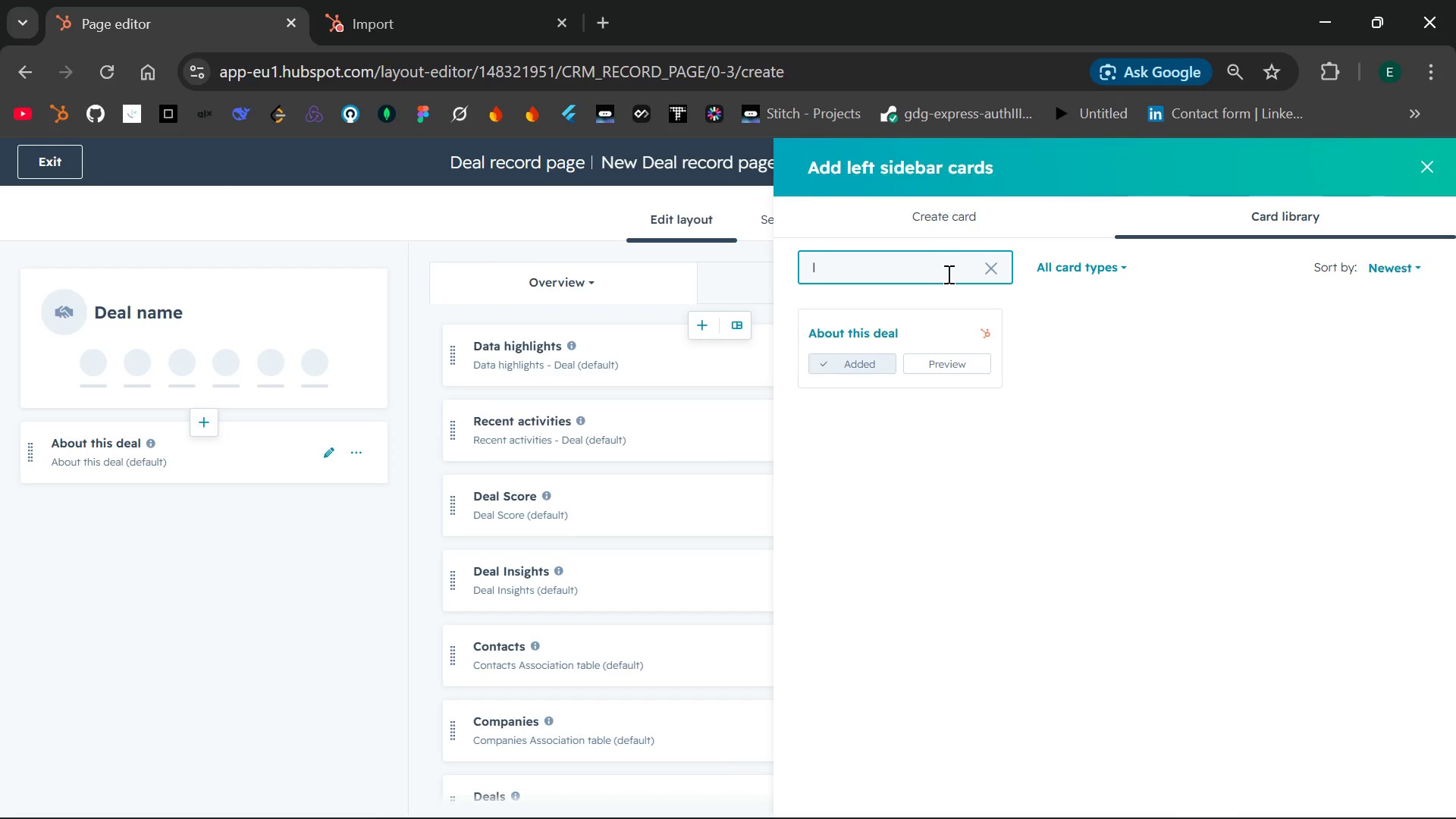 
wait(5.22)
 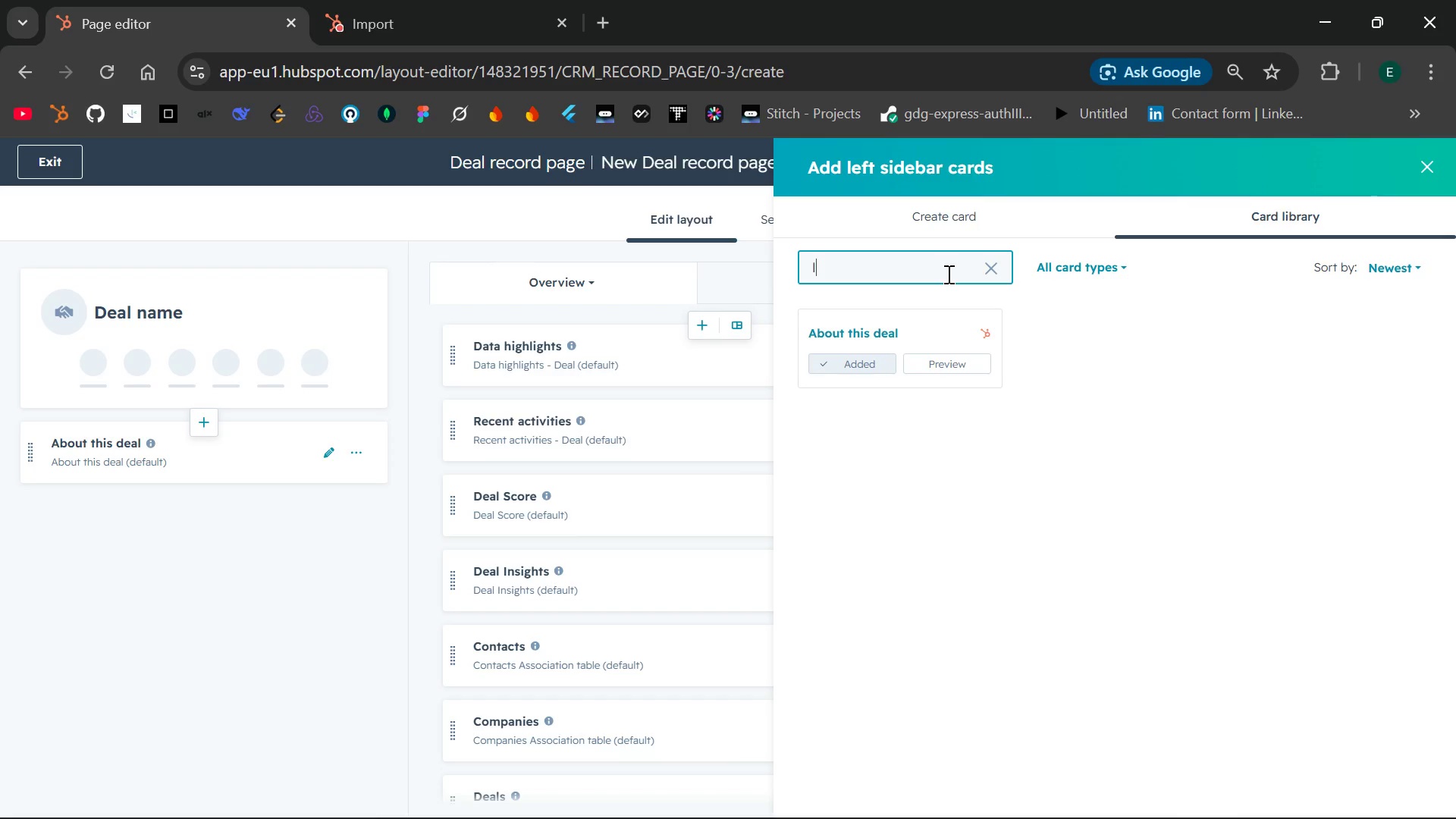 
key(Backspace)
 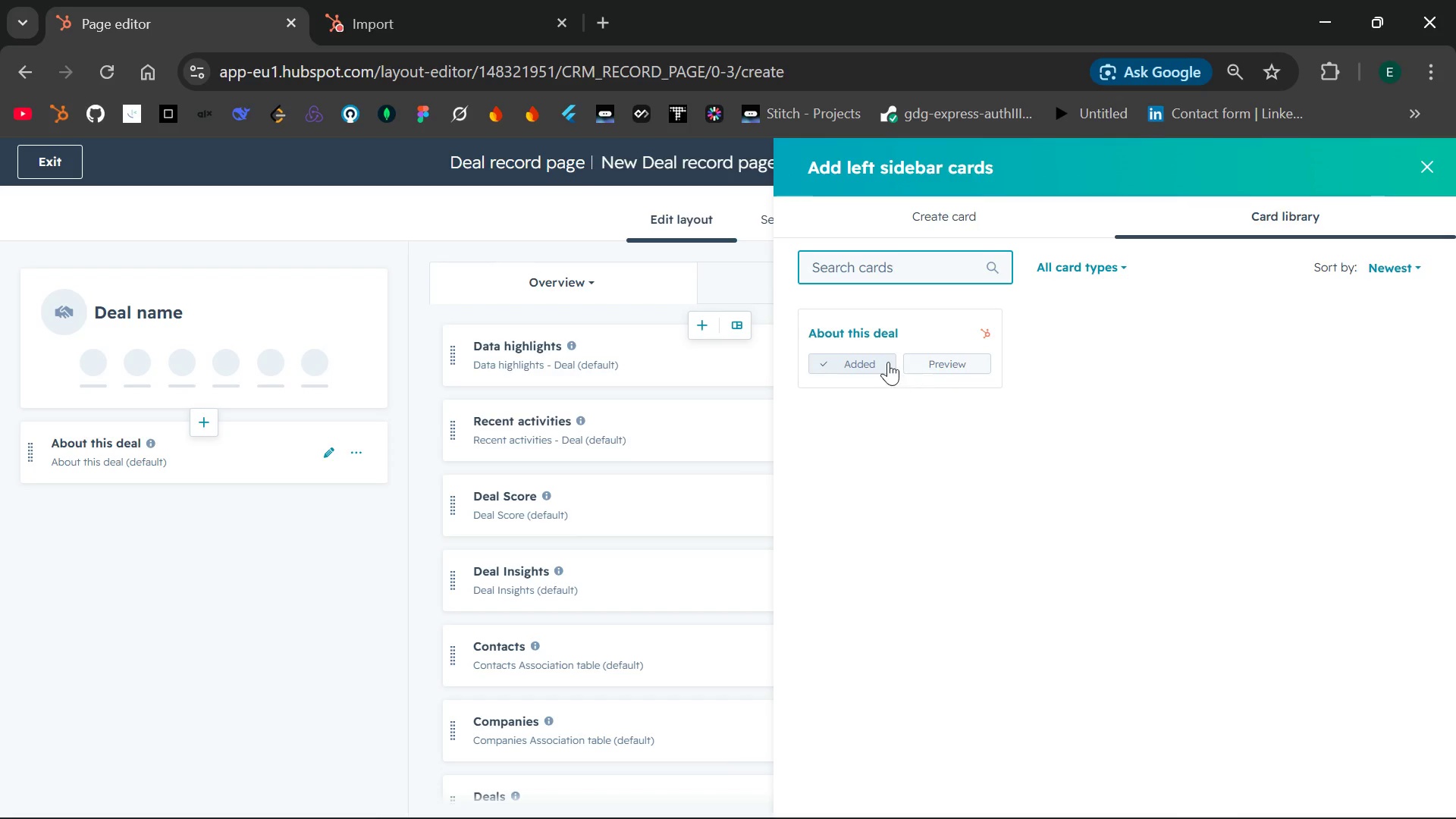 
left_click([875, 361])
 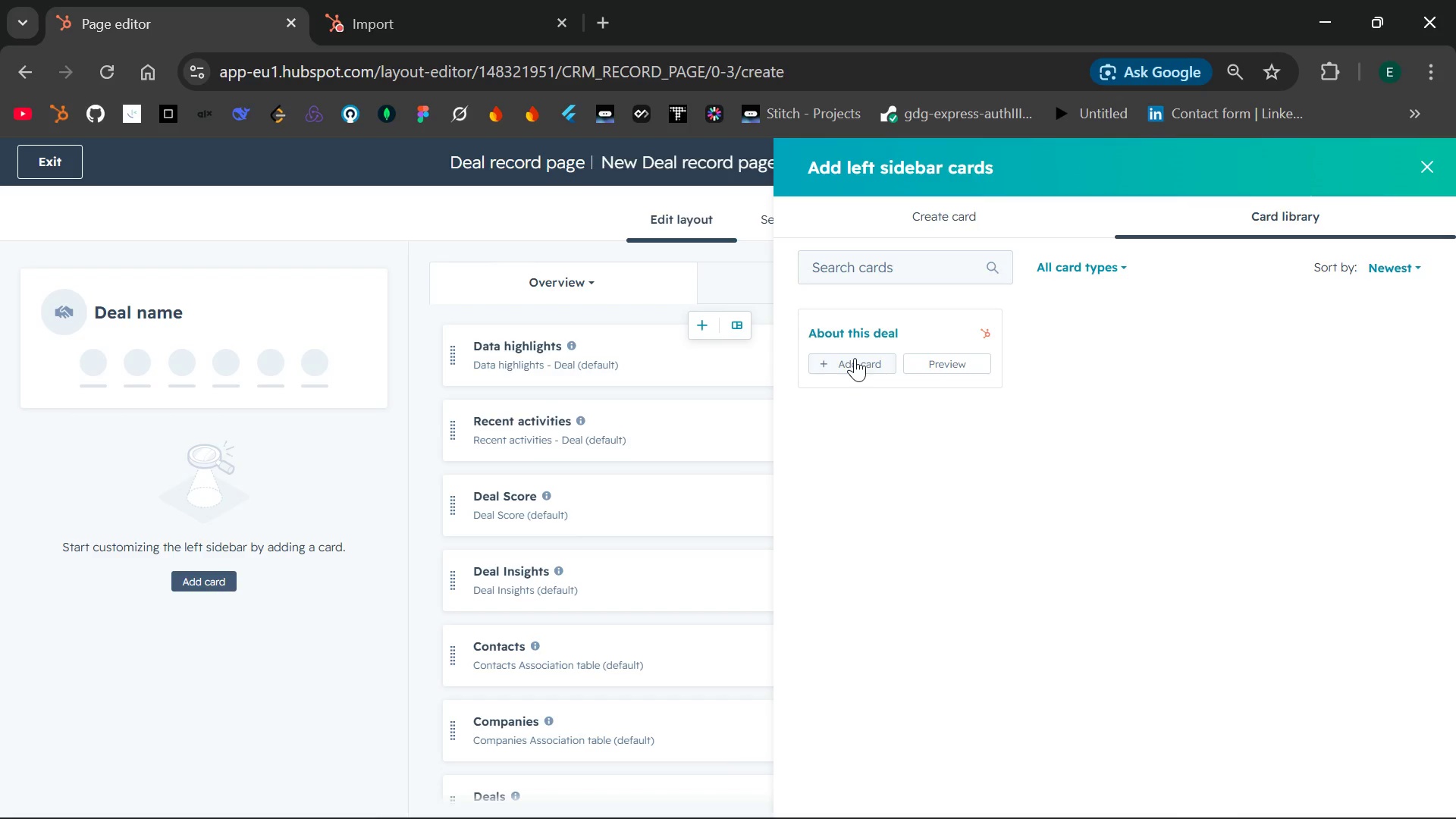 
wait(5.81)
 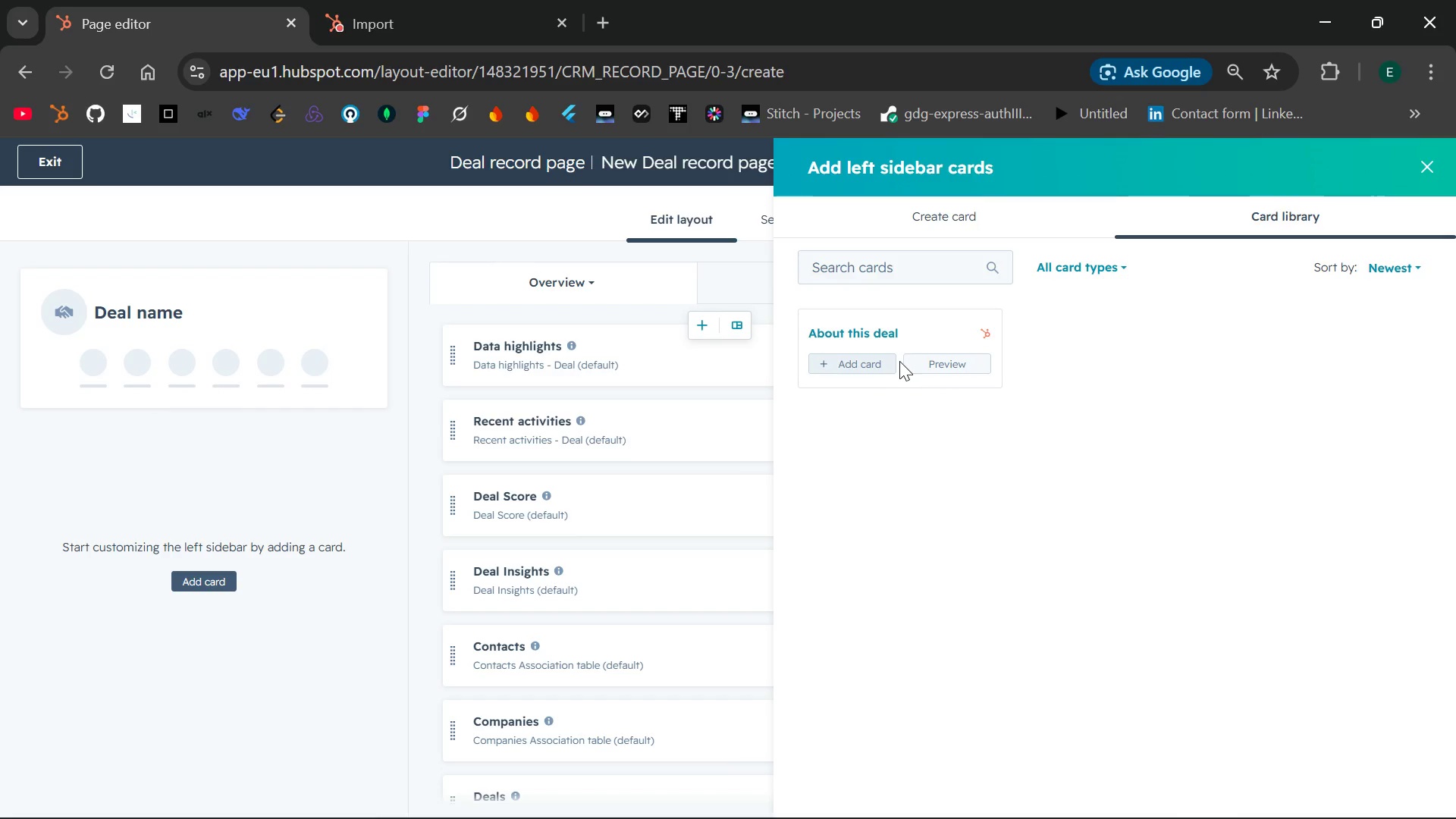 
left_click([937, 361])
 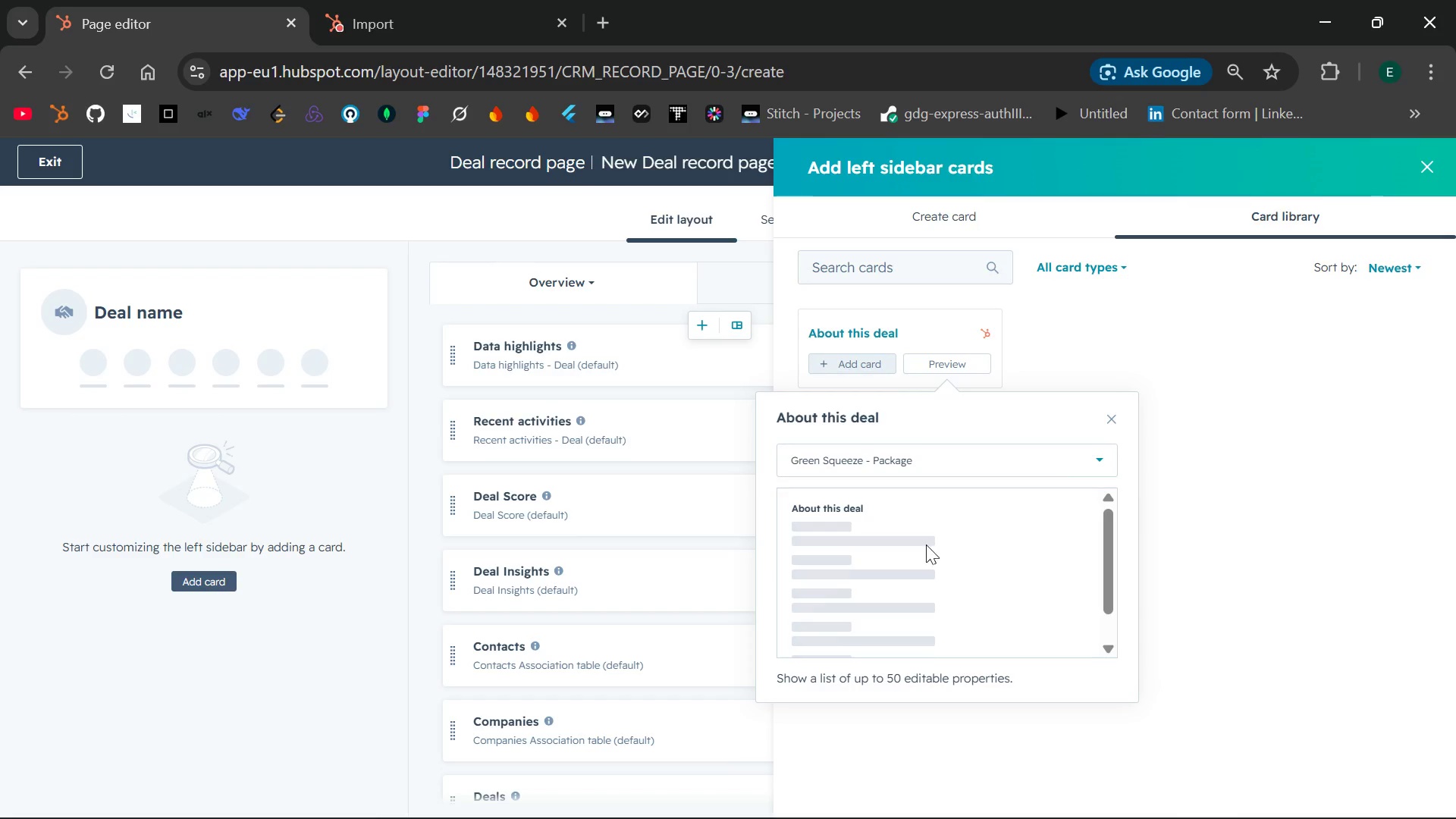 
mouse_move([1008, 492])
 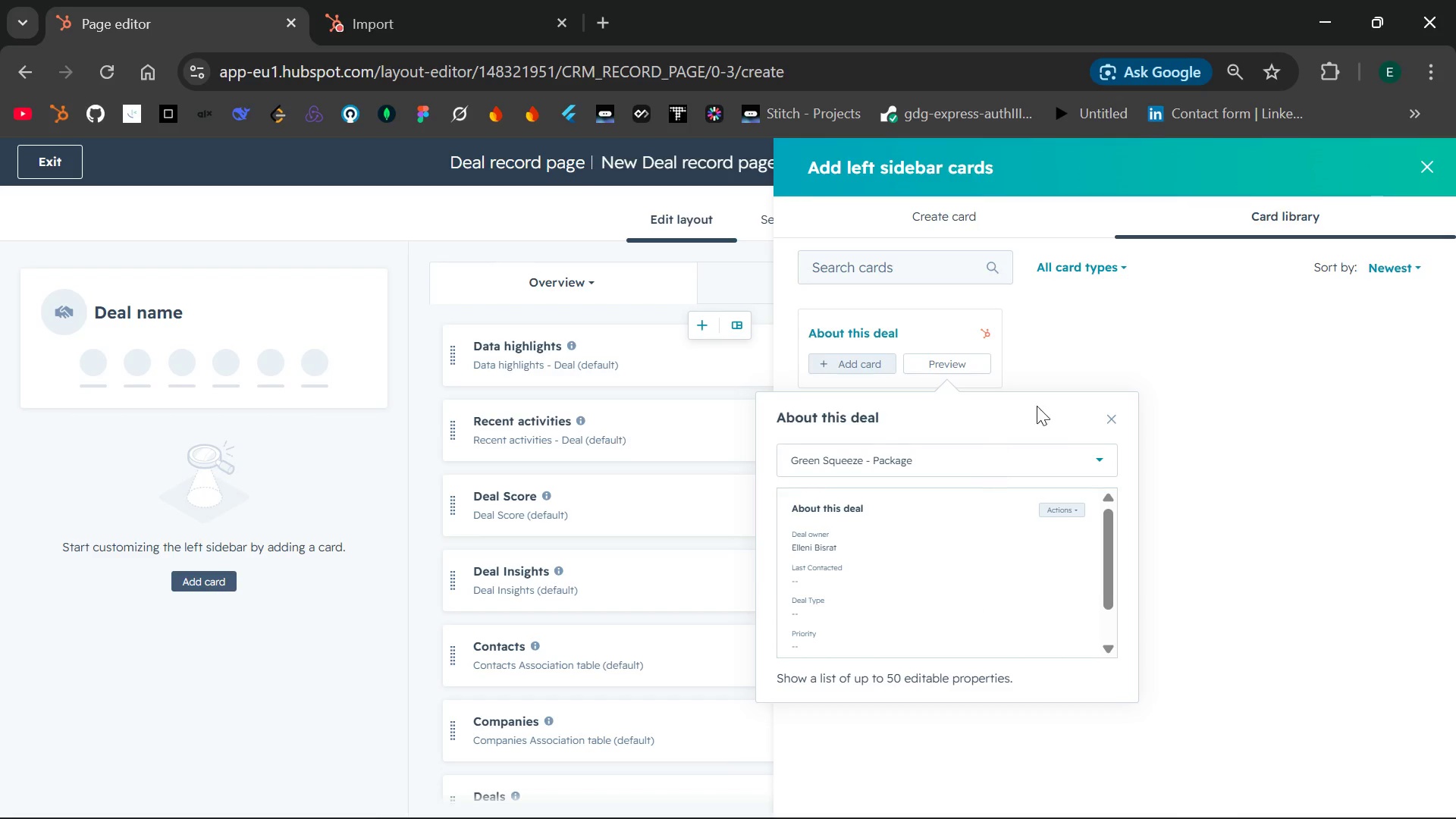 
left_click([1109, 415])
 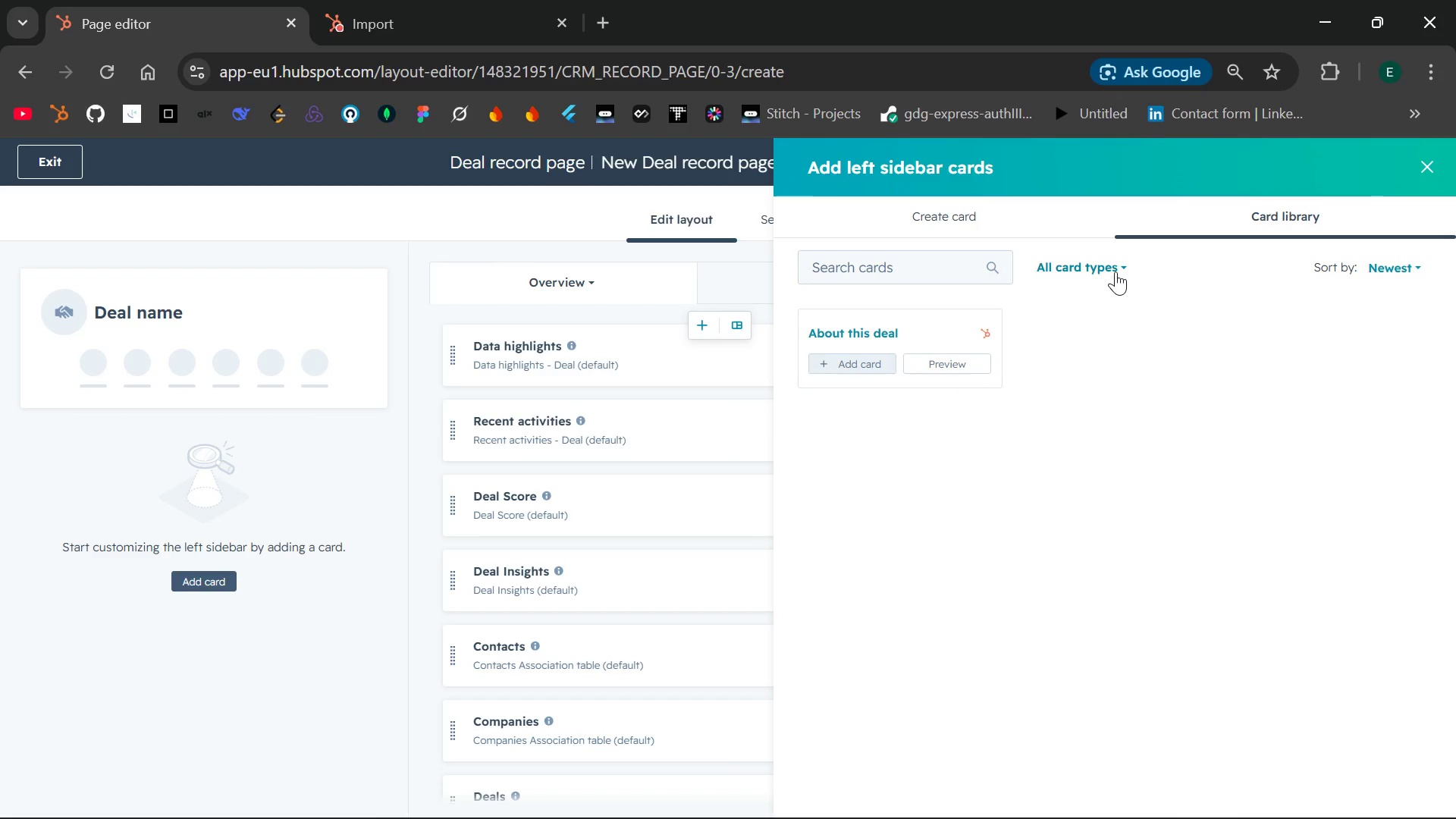 
left_click([1119, 265])
 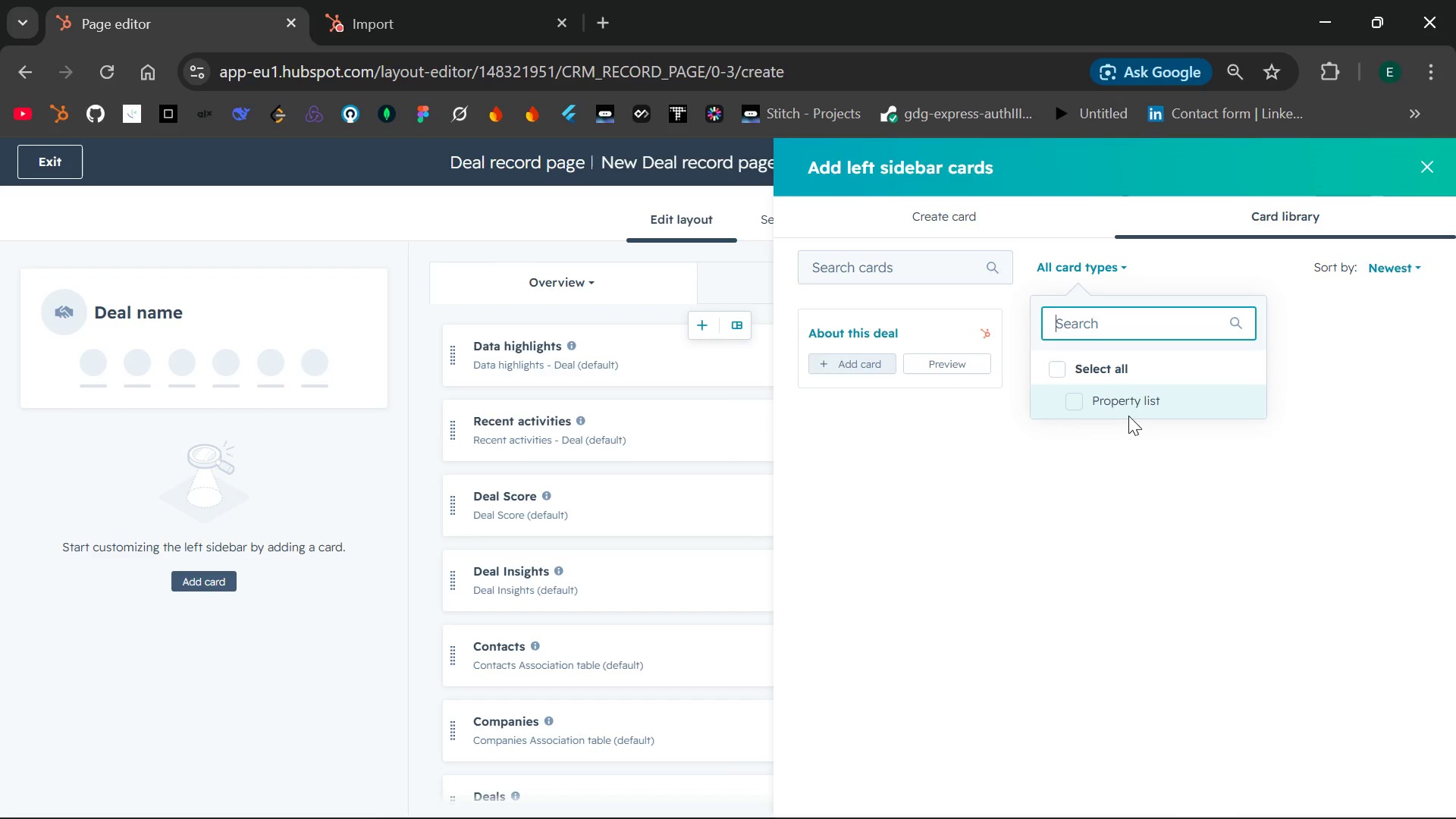 
left_click([1078, 405])
 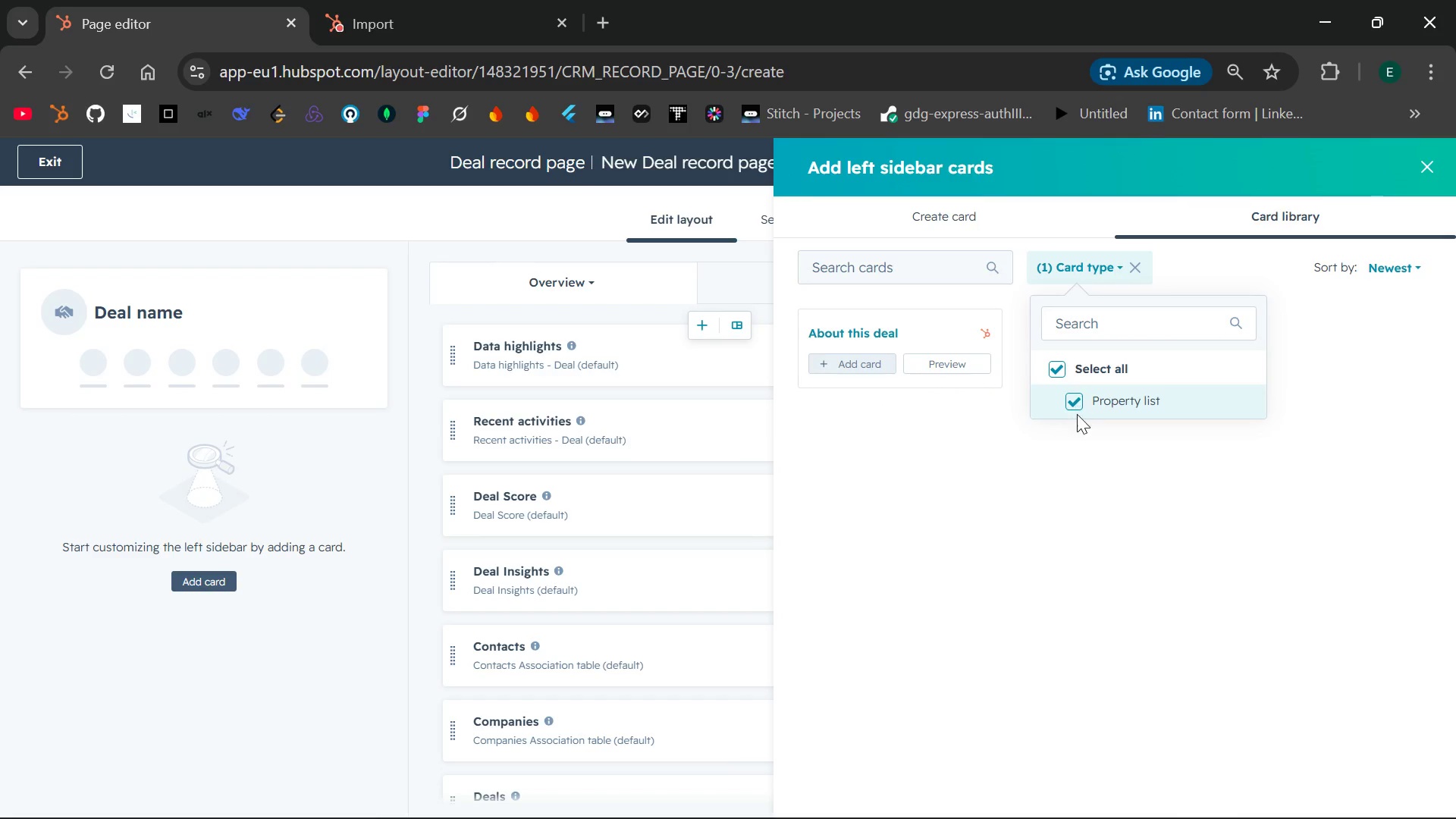 
left_click([1077, 420])
 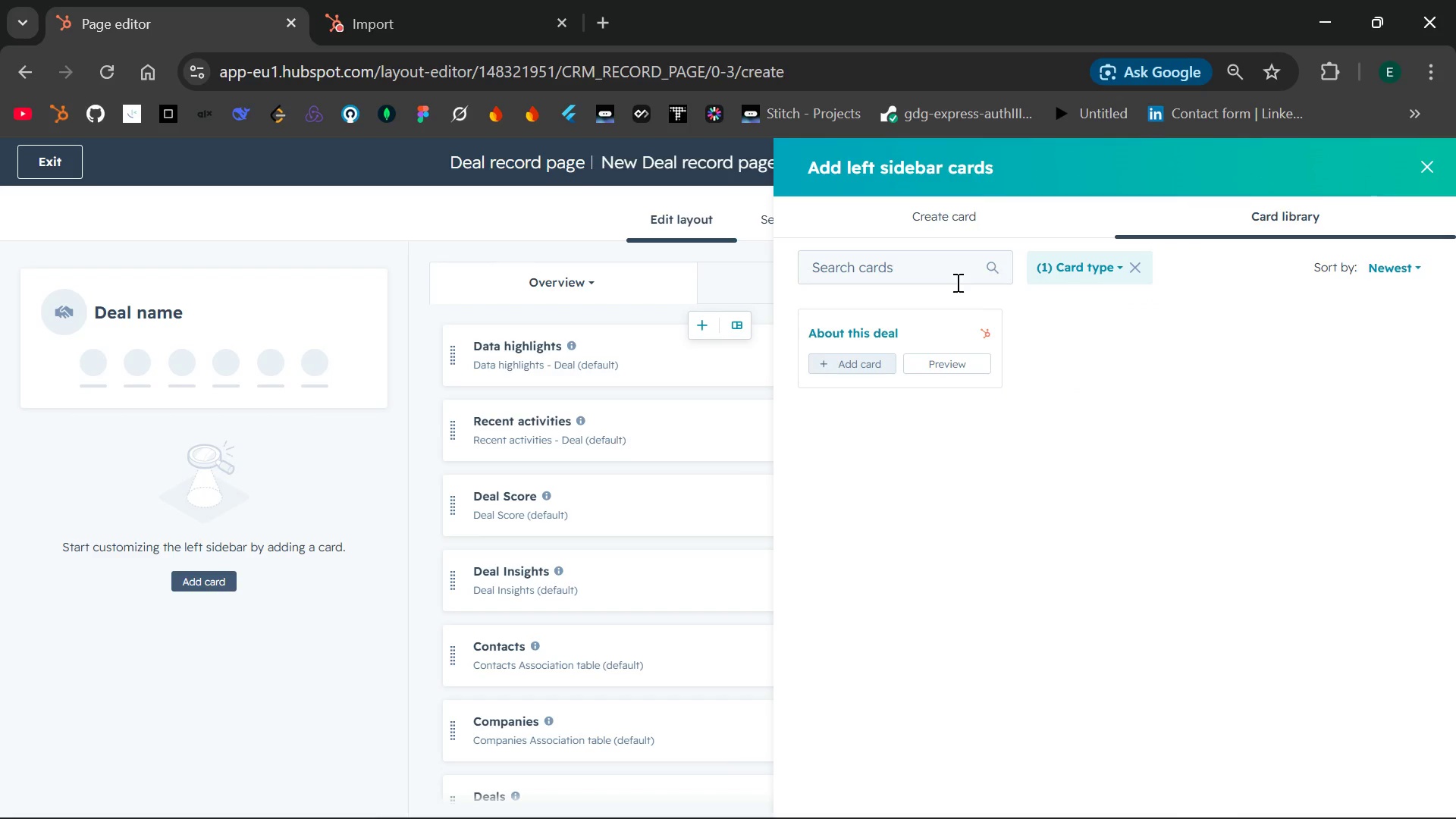 
left_click([952, 276])
 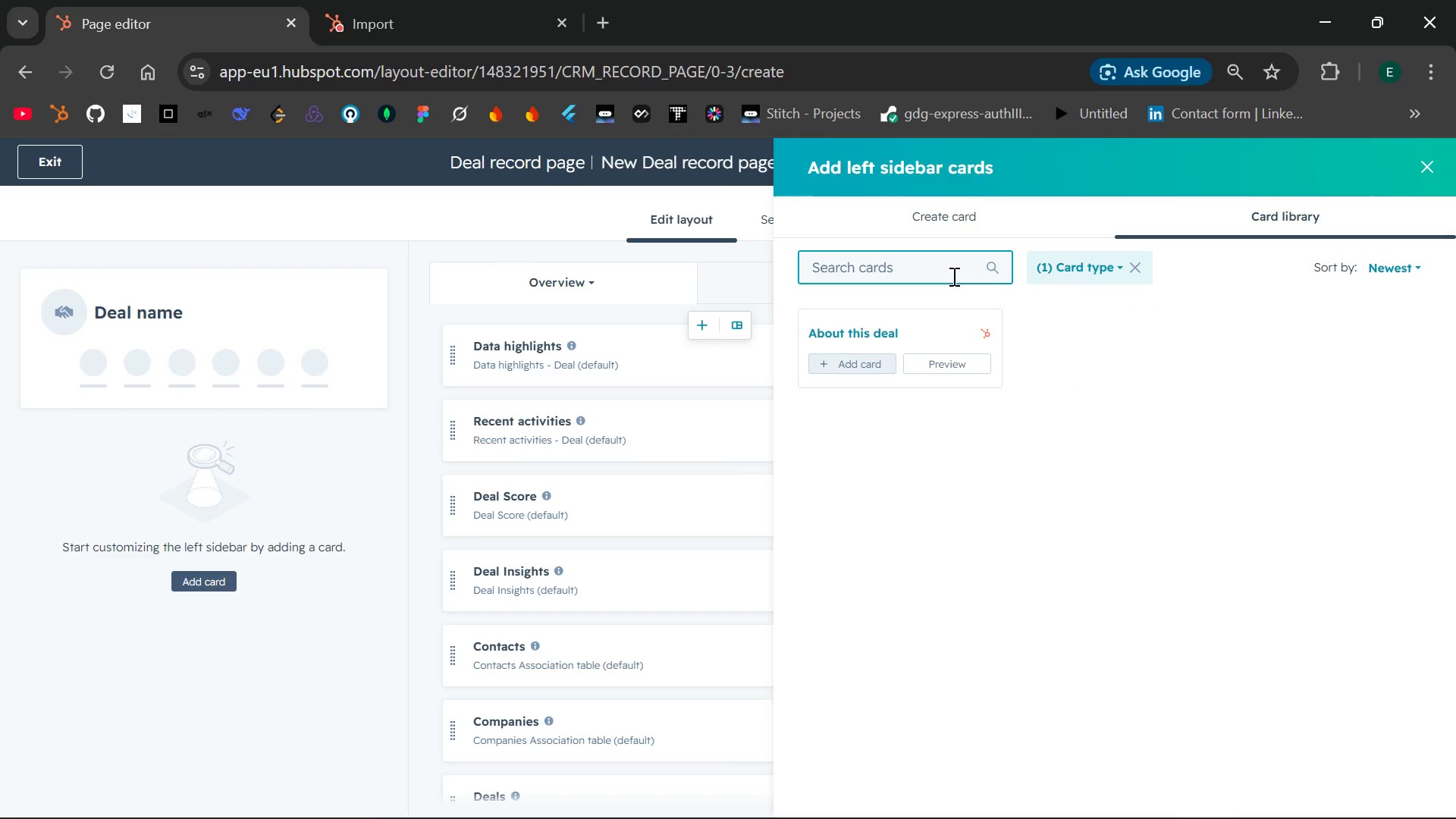 
type(Primary)
 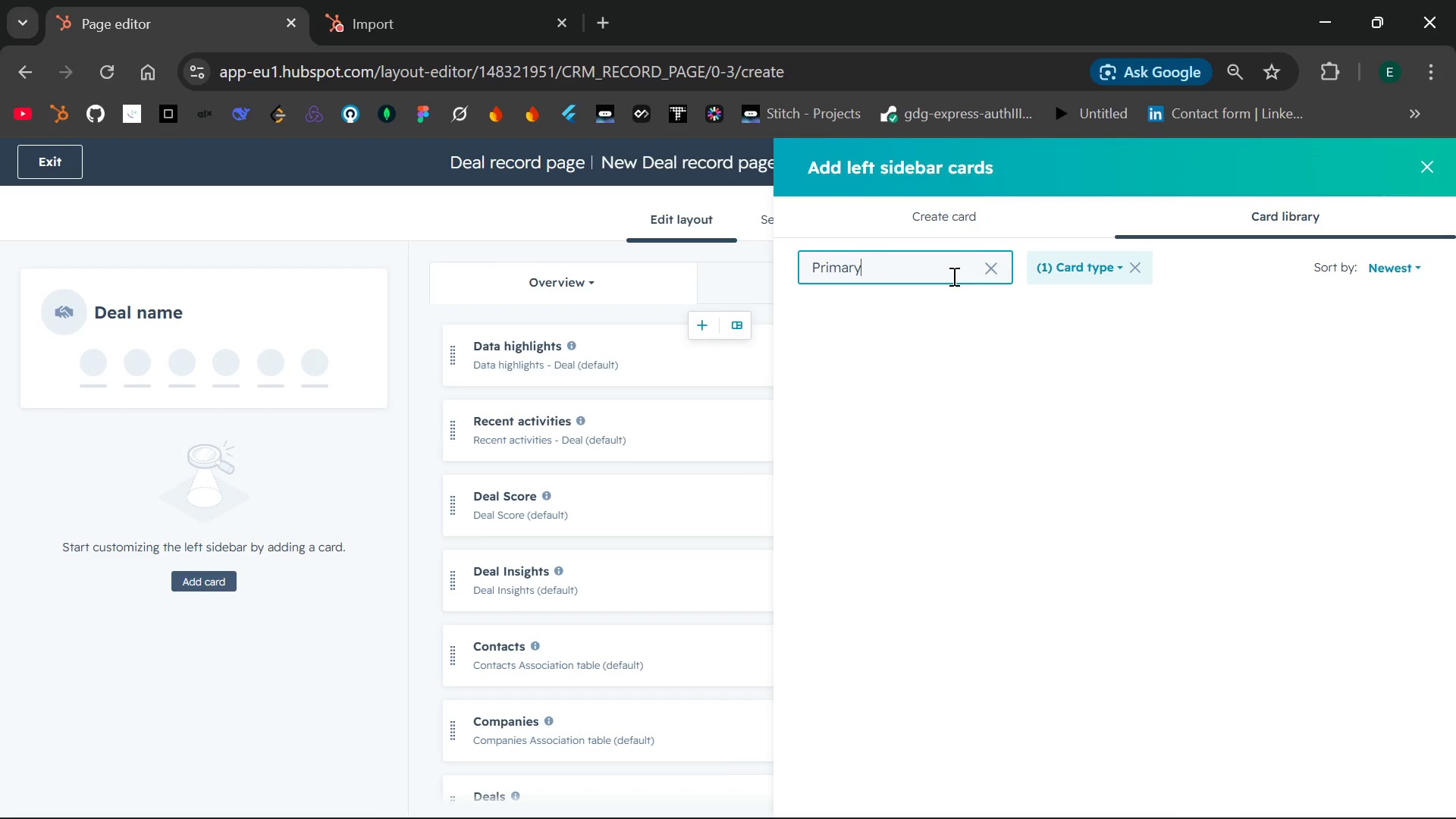 
hold_key(key=Backspace, duration=0.86)
 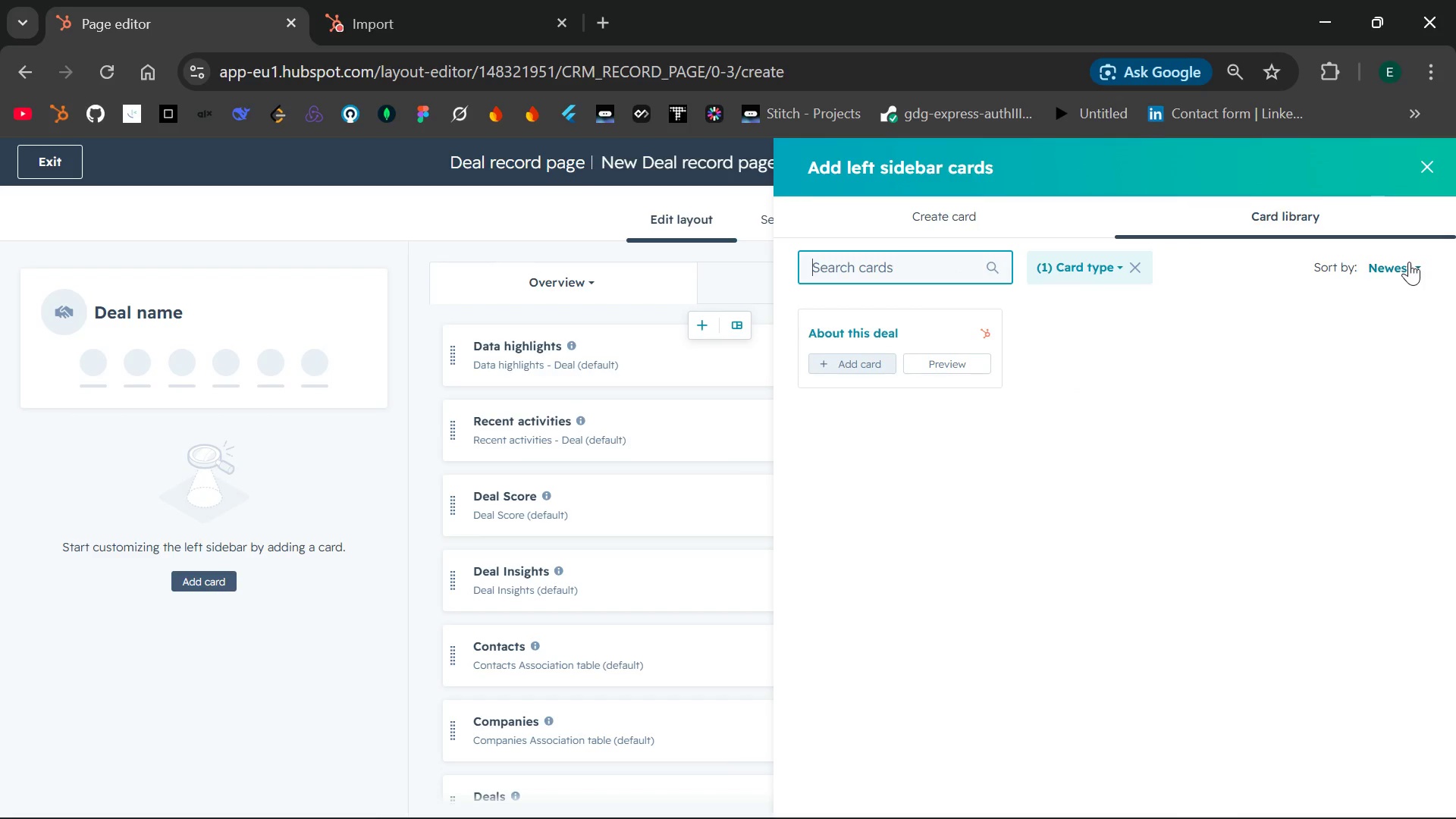 
left_click([1414, 265])
 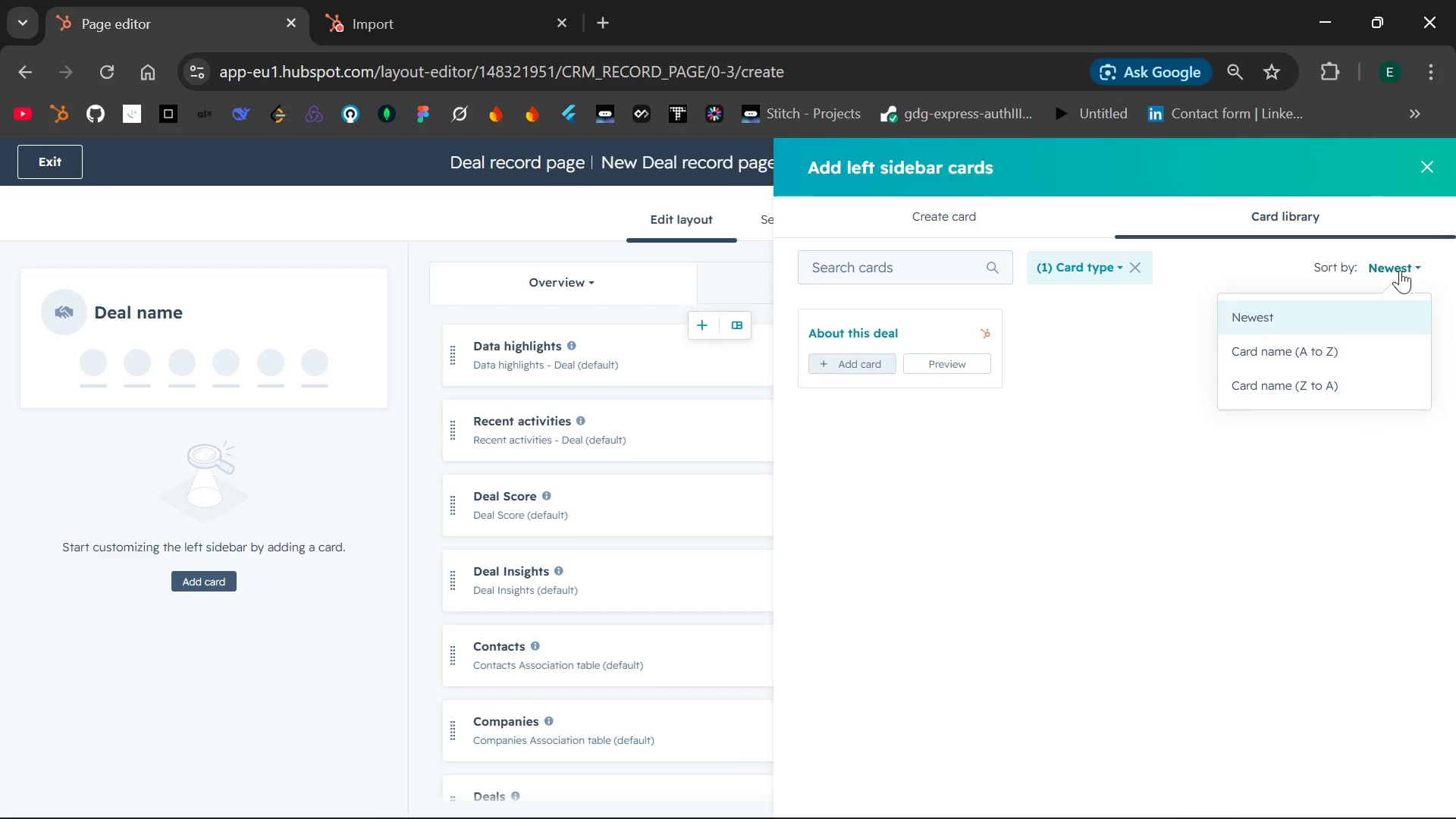 
left_click([1341, 337])
 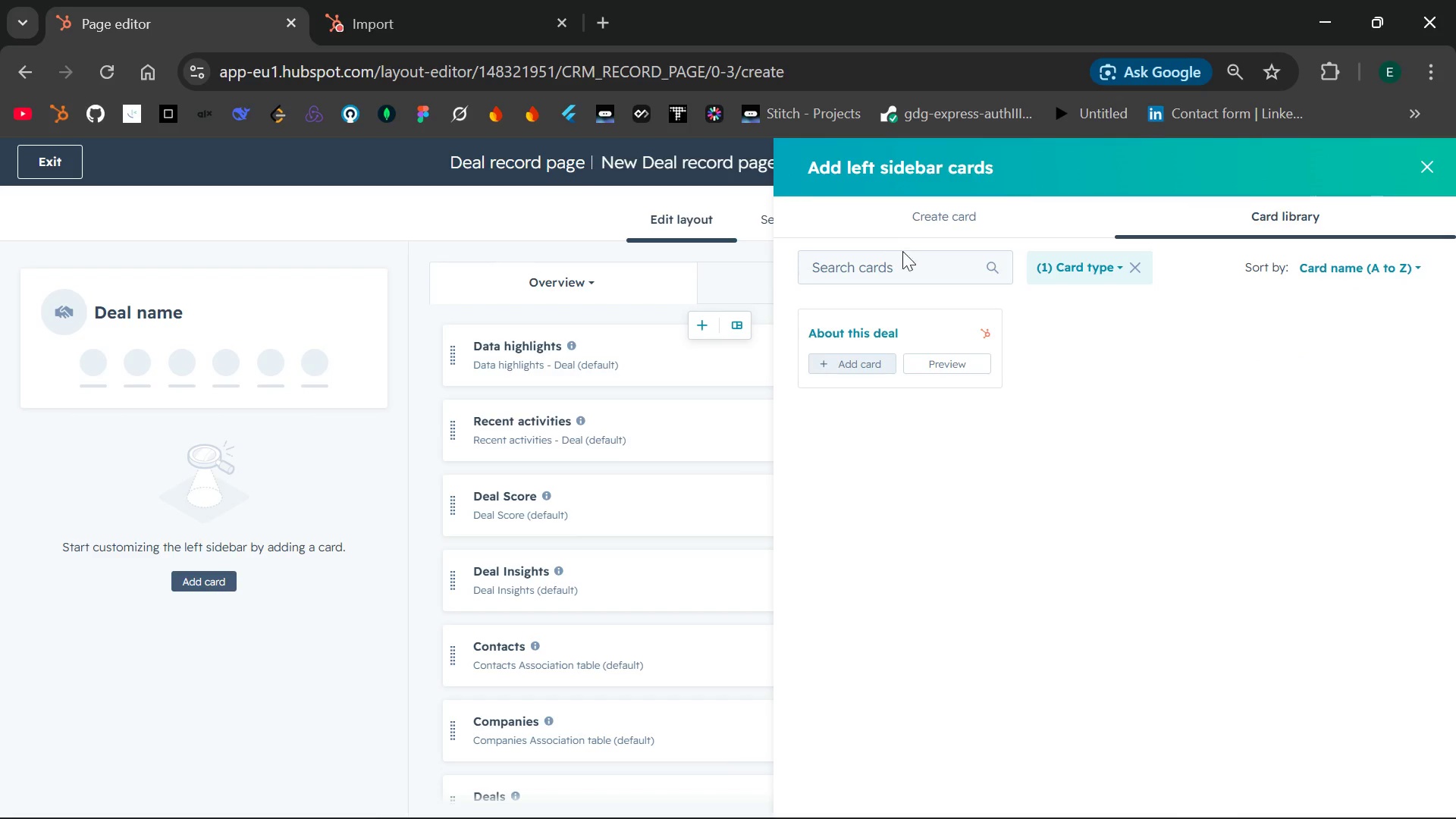 
left_click([905, 257])
 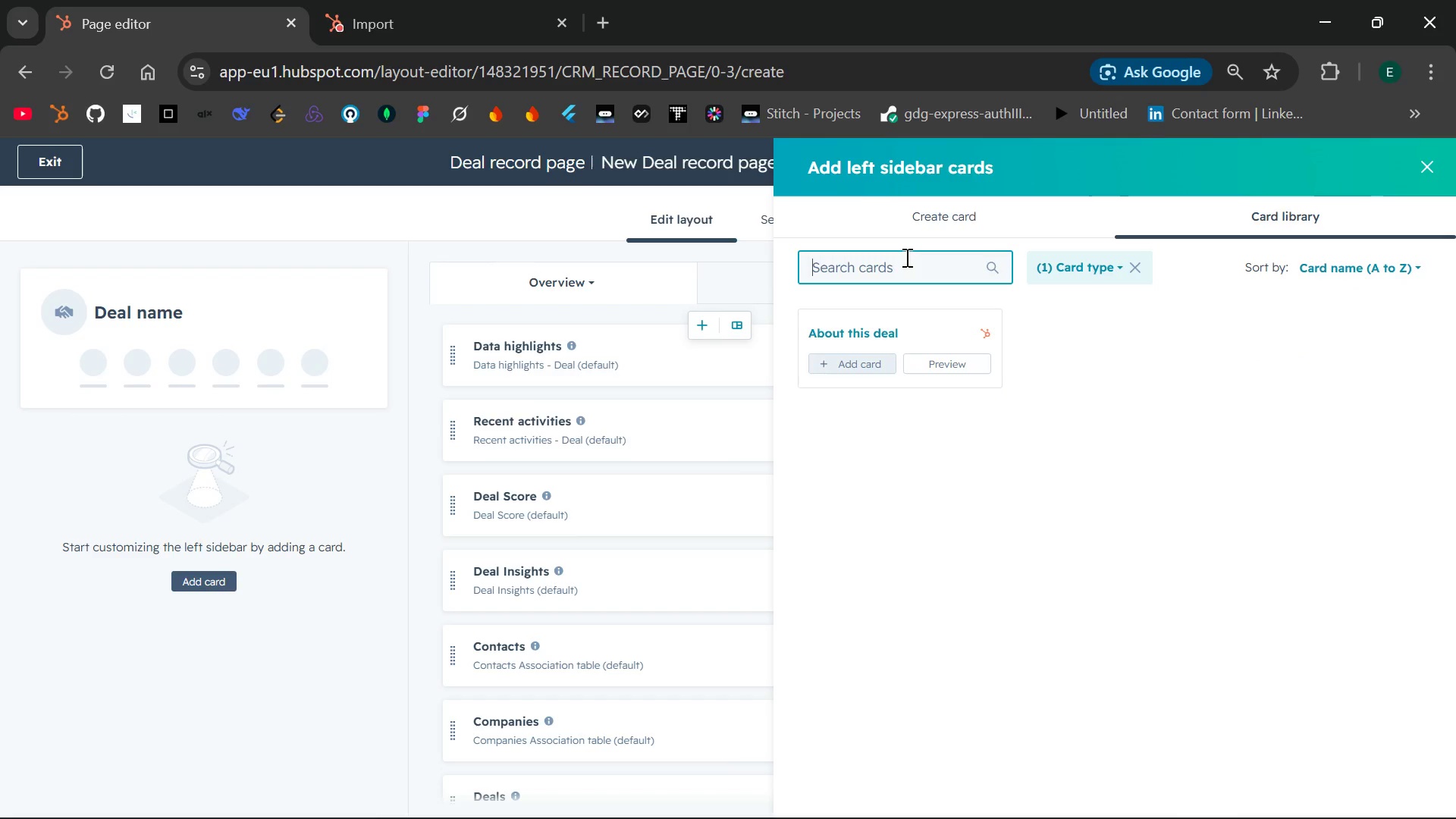 
type([)
key(Backspace)
type(pr)
 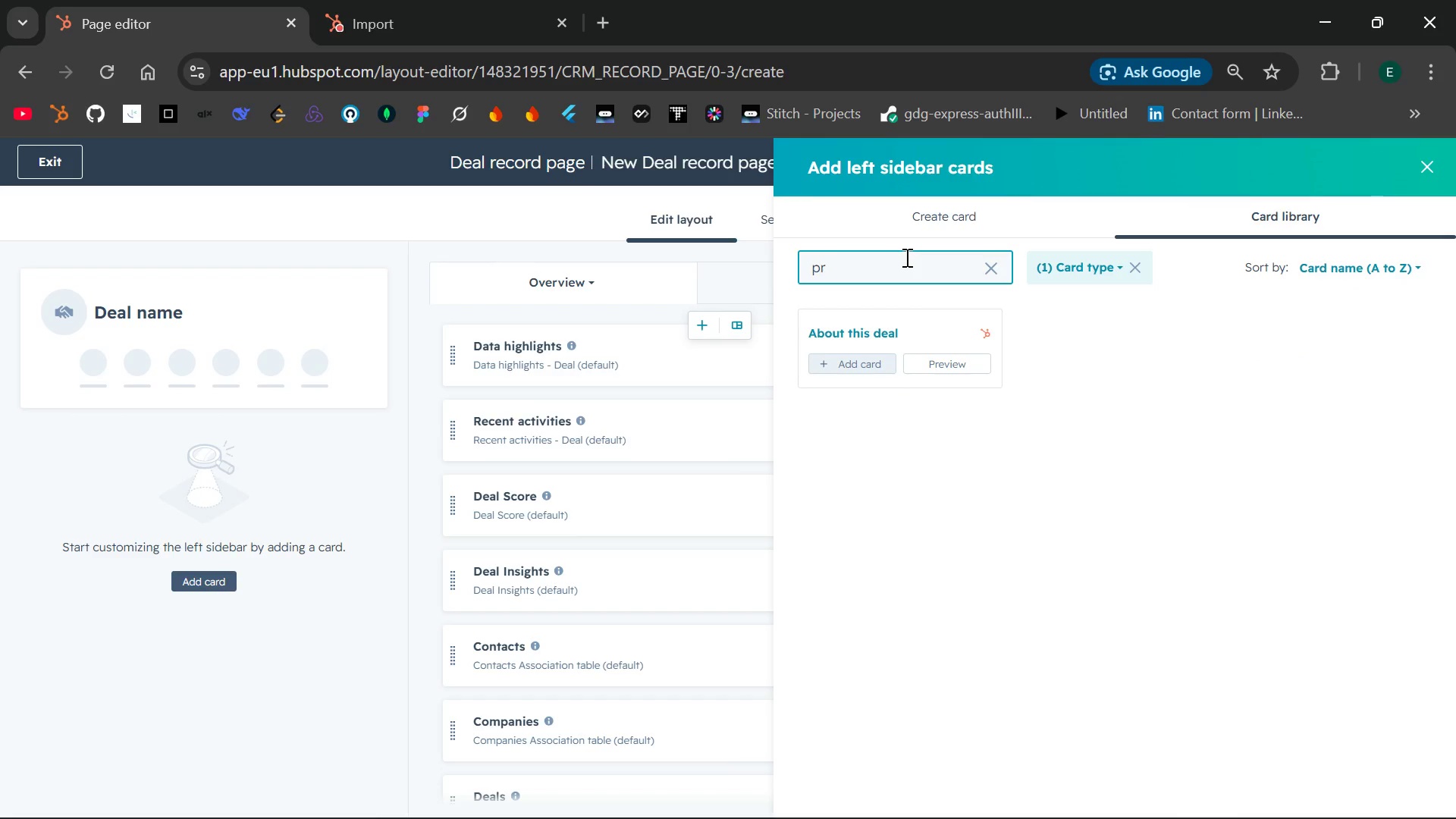 
hold_key(key=Backspace, duration=0.66)
 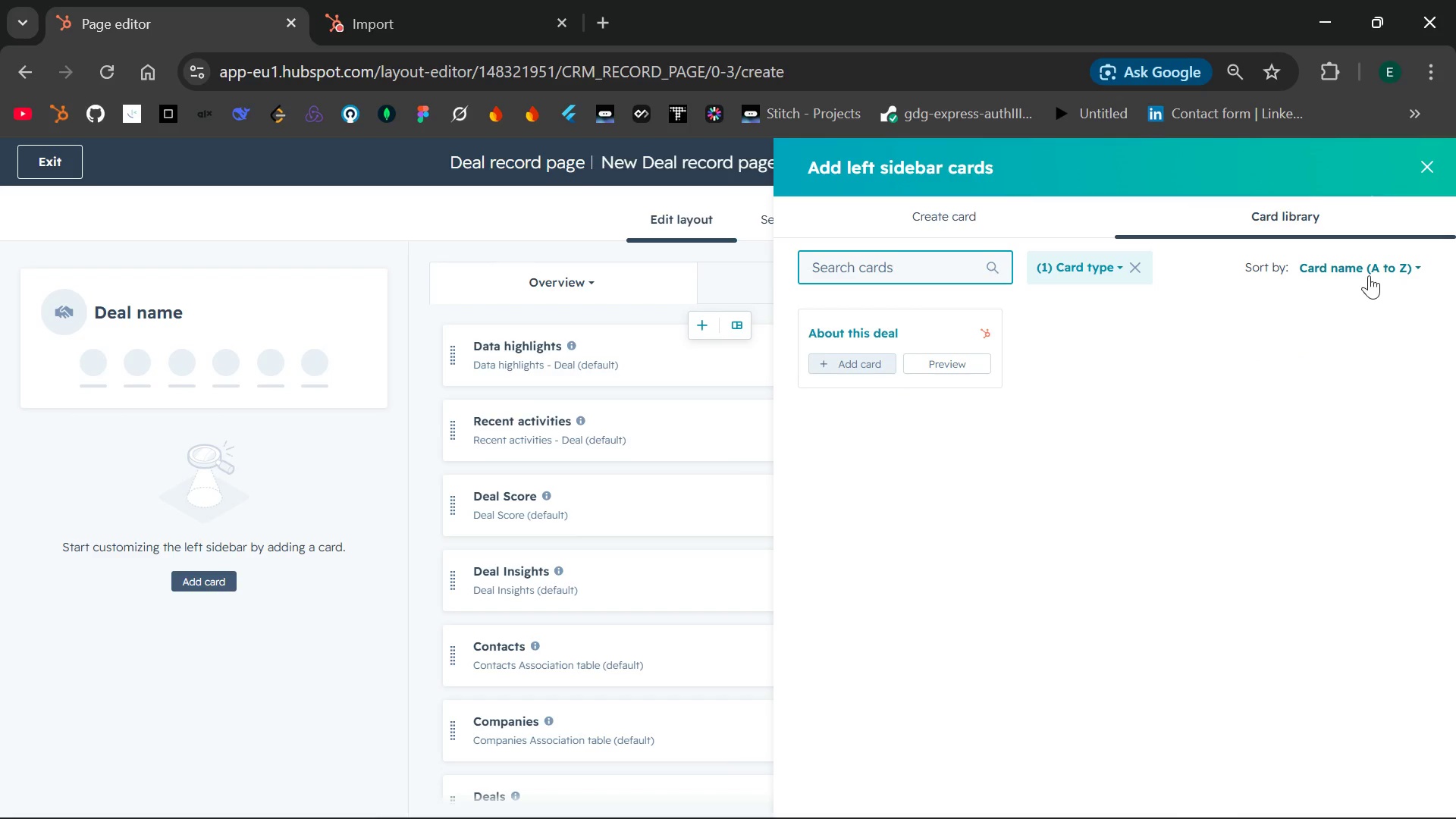 
left_click([1394, 263])
 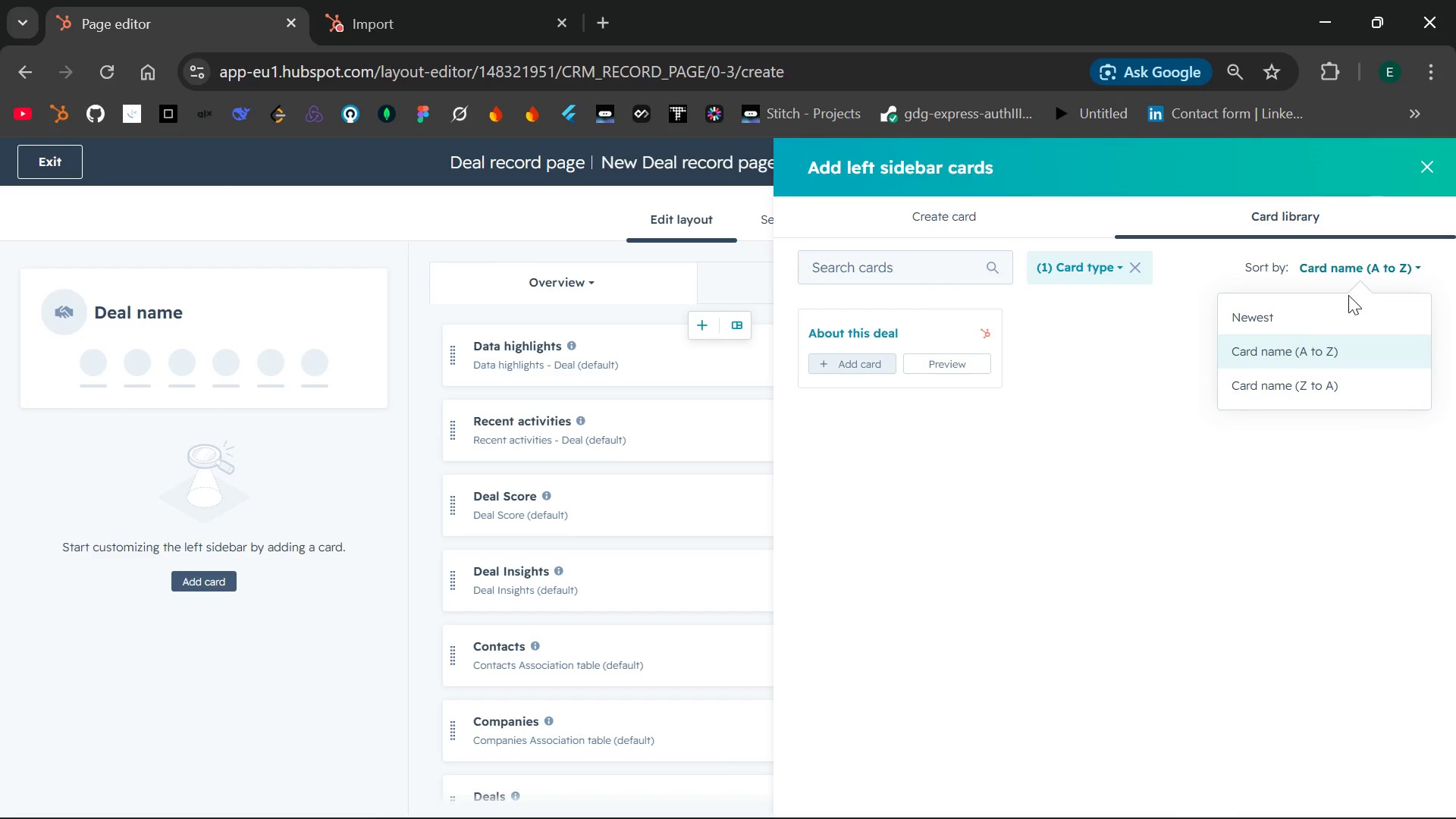 
left_click([1342, 300])
 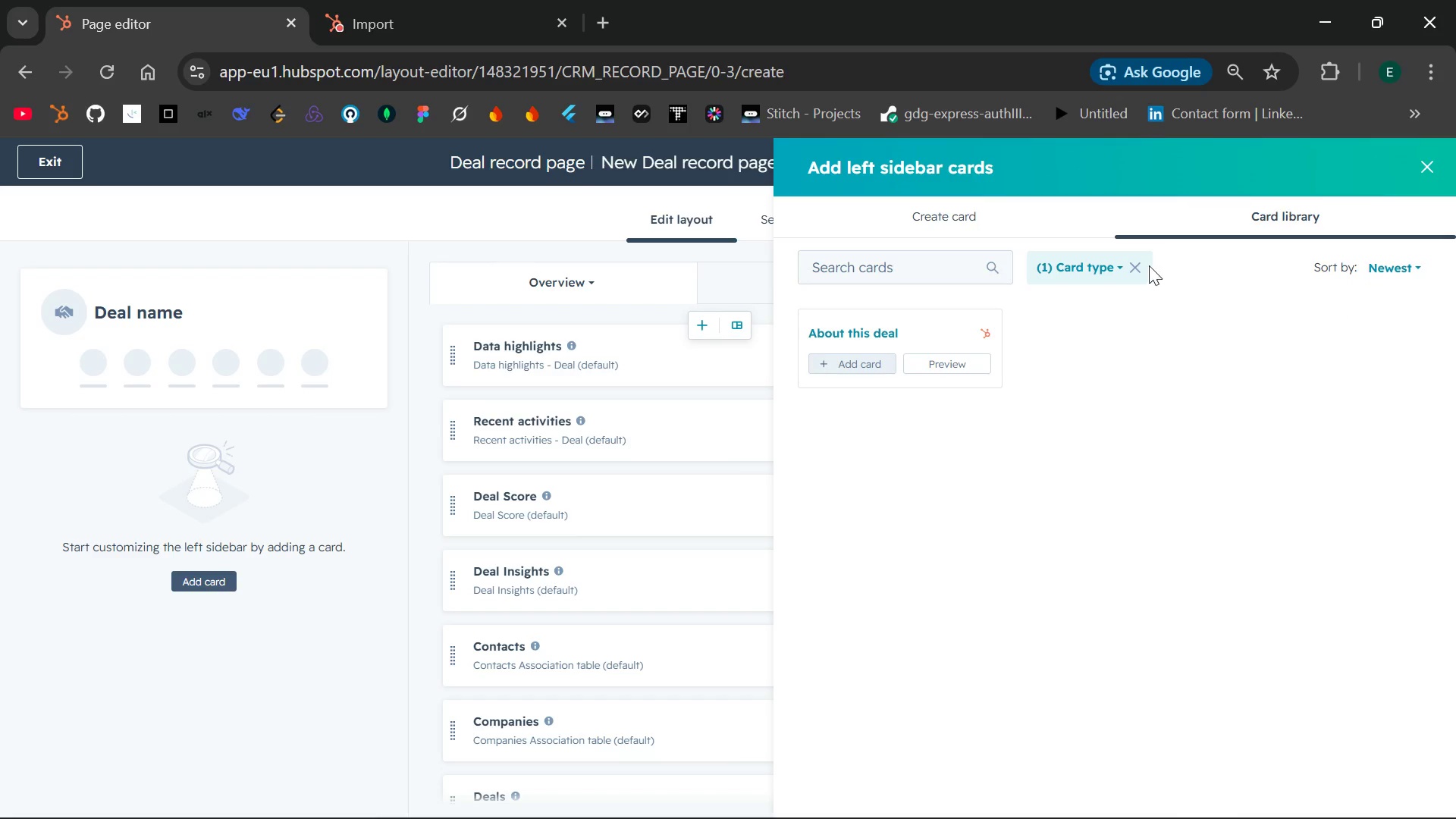 
left_click([1141, 264])
 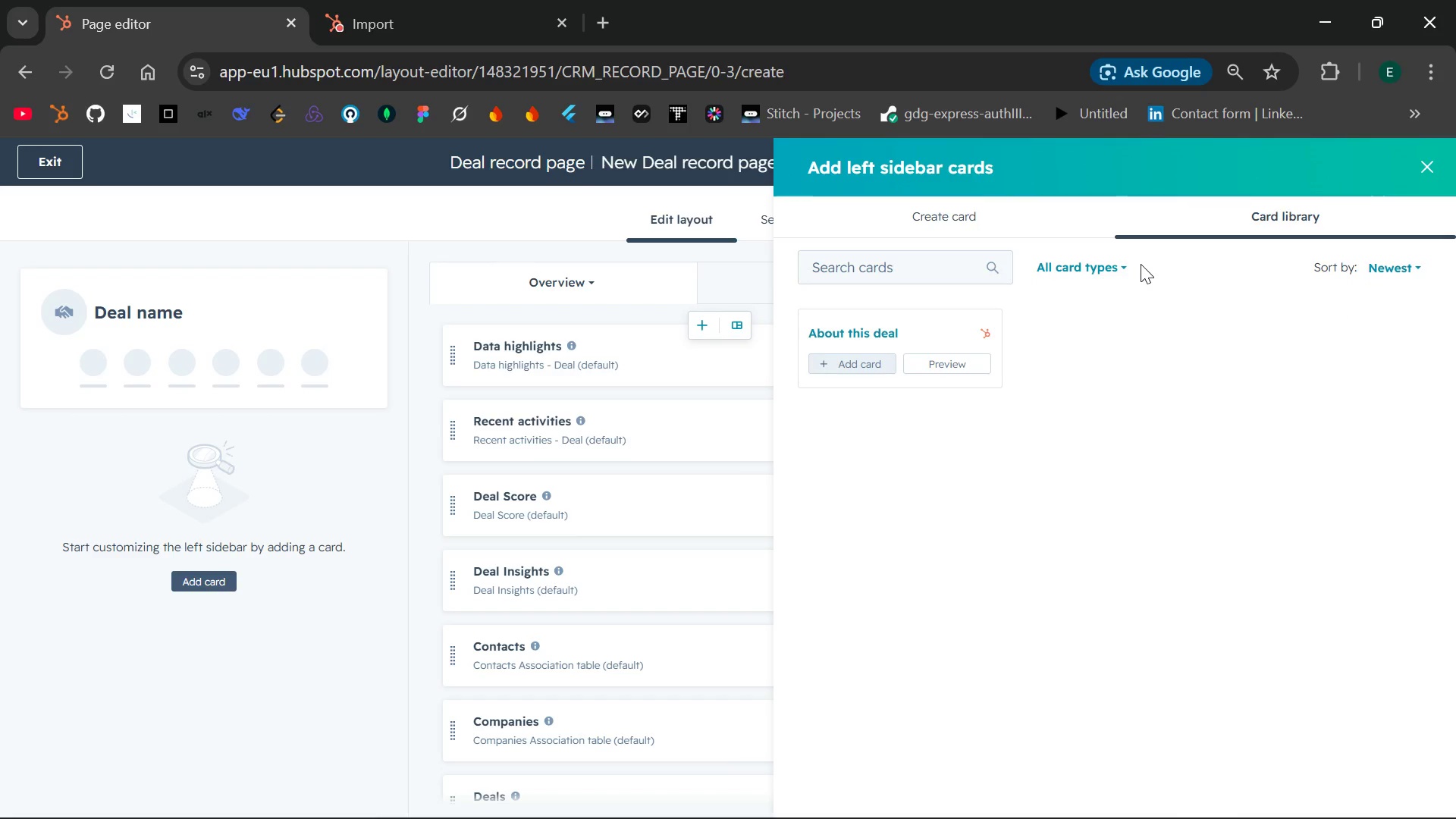 
wait(5.86)
 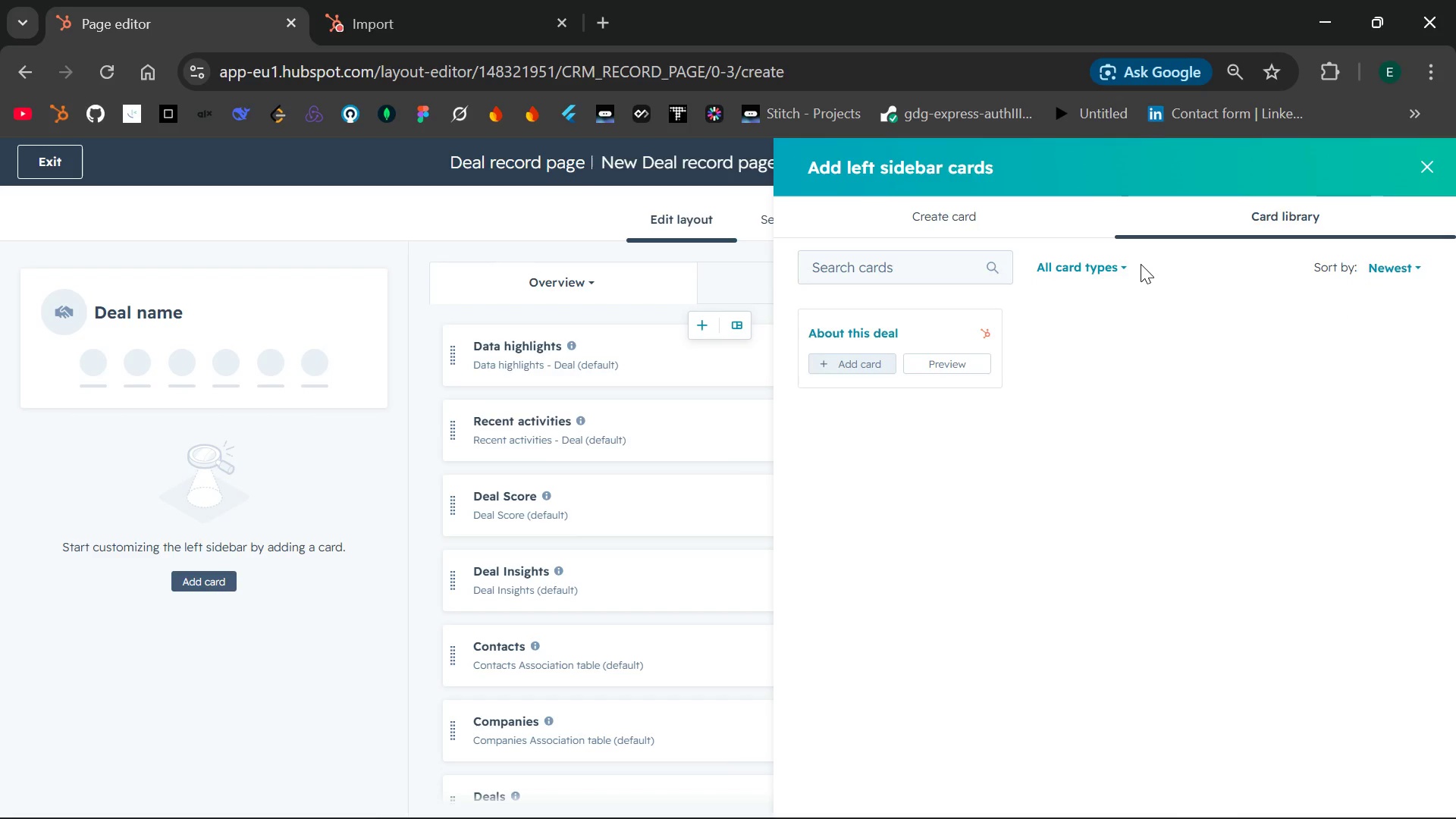 
left_click([945, 218])
 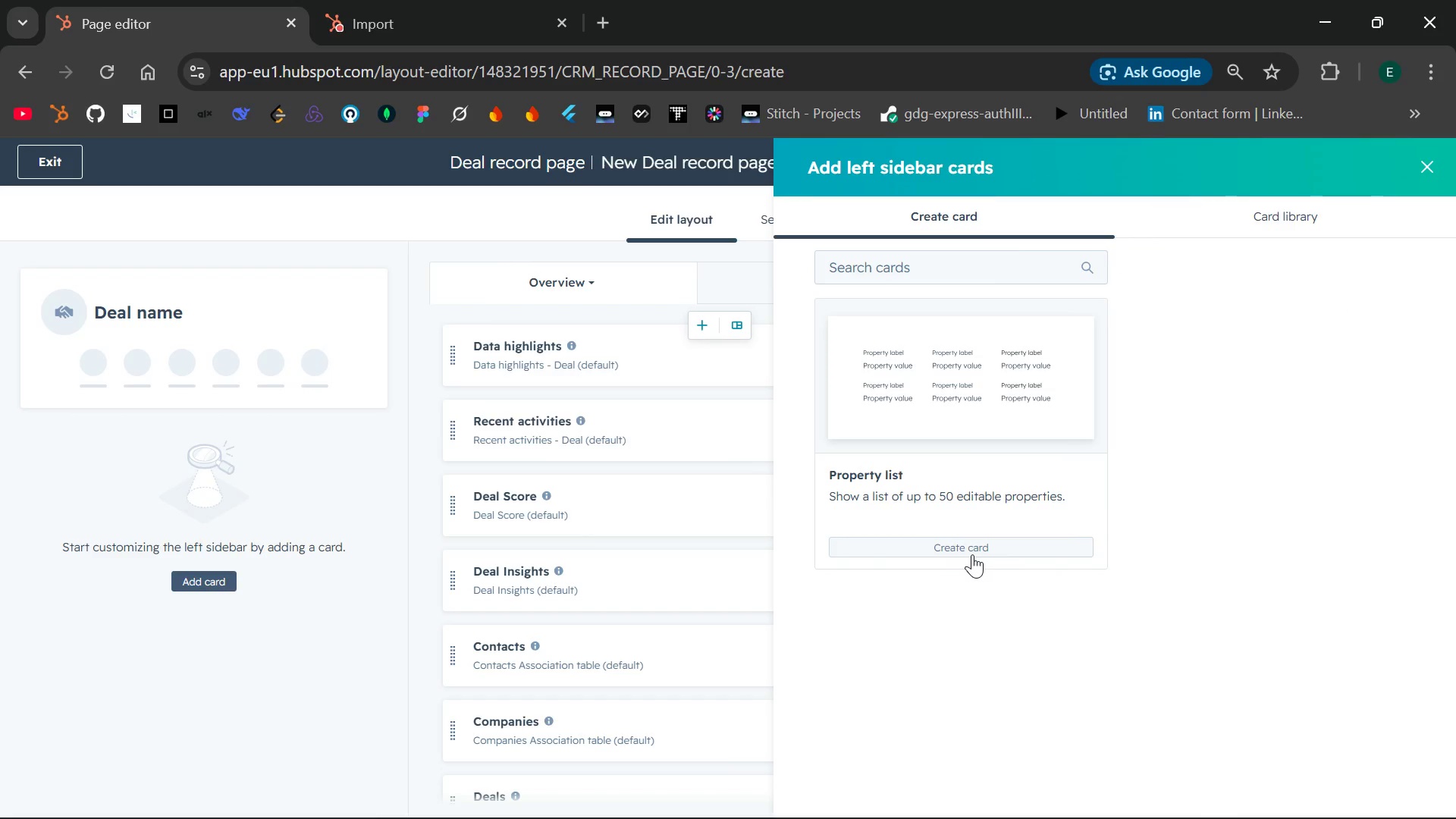 
left_click([983, 551])
 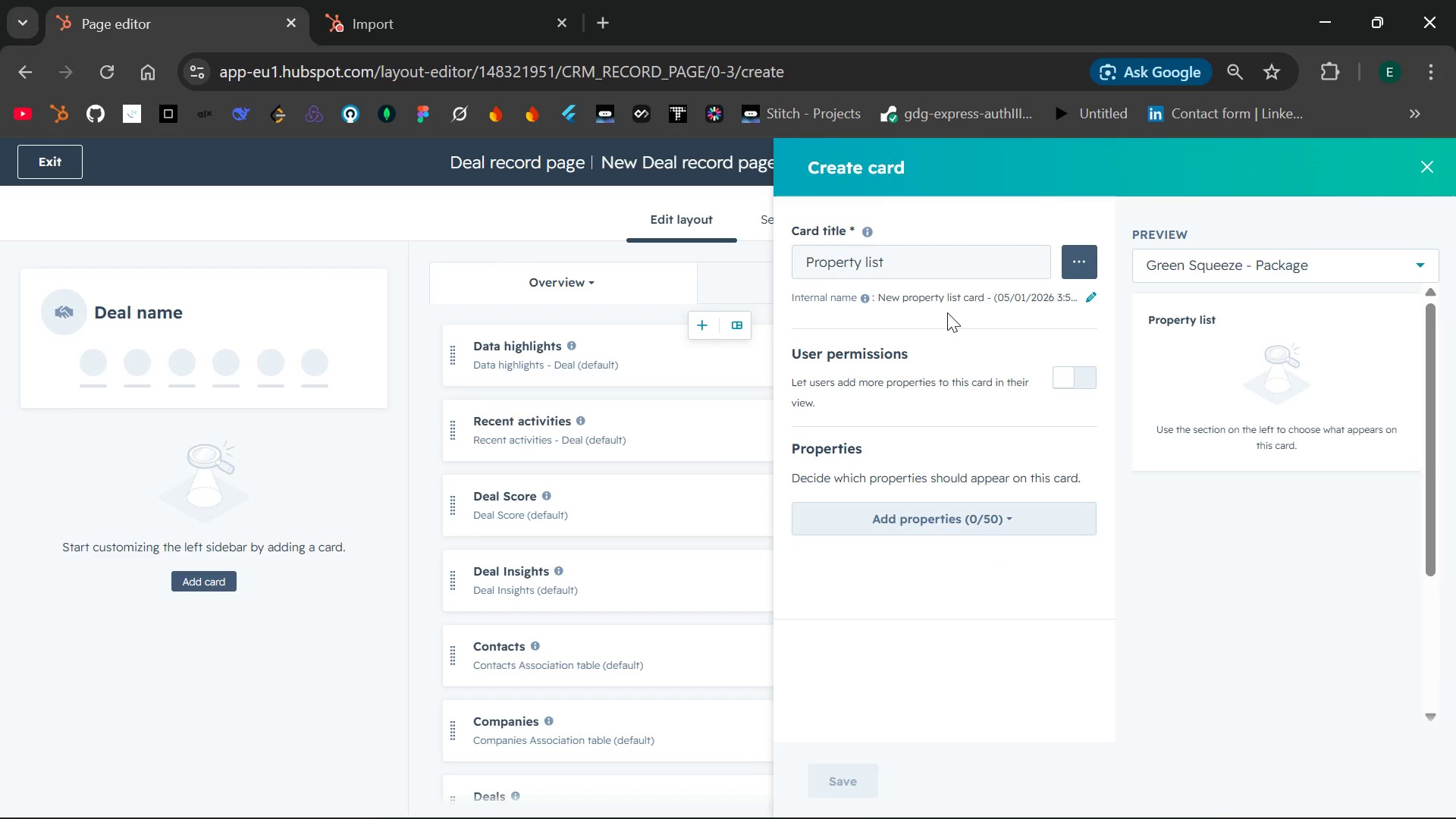 
wait(13.26)
 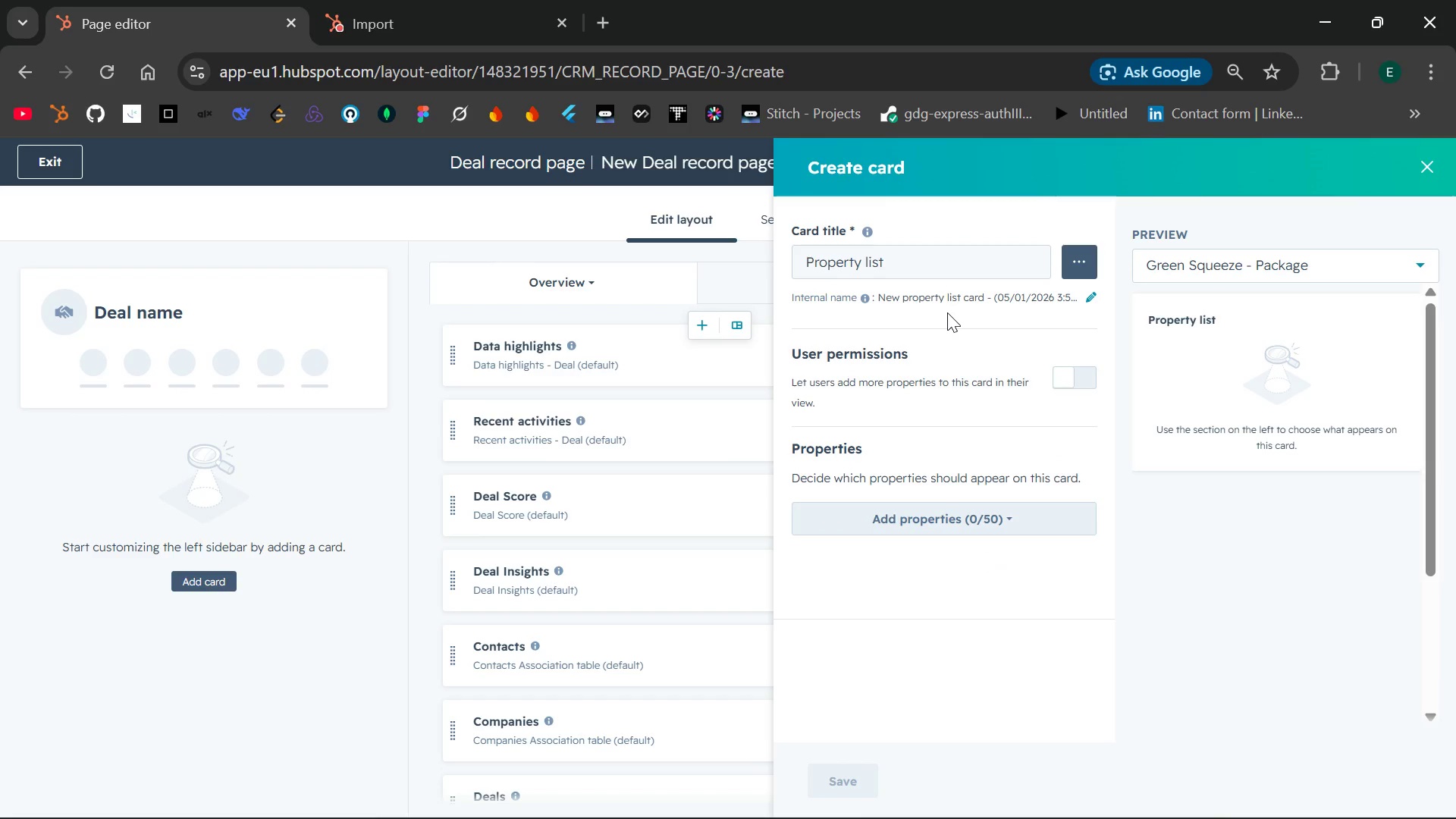 
left_click([1002, 268])
 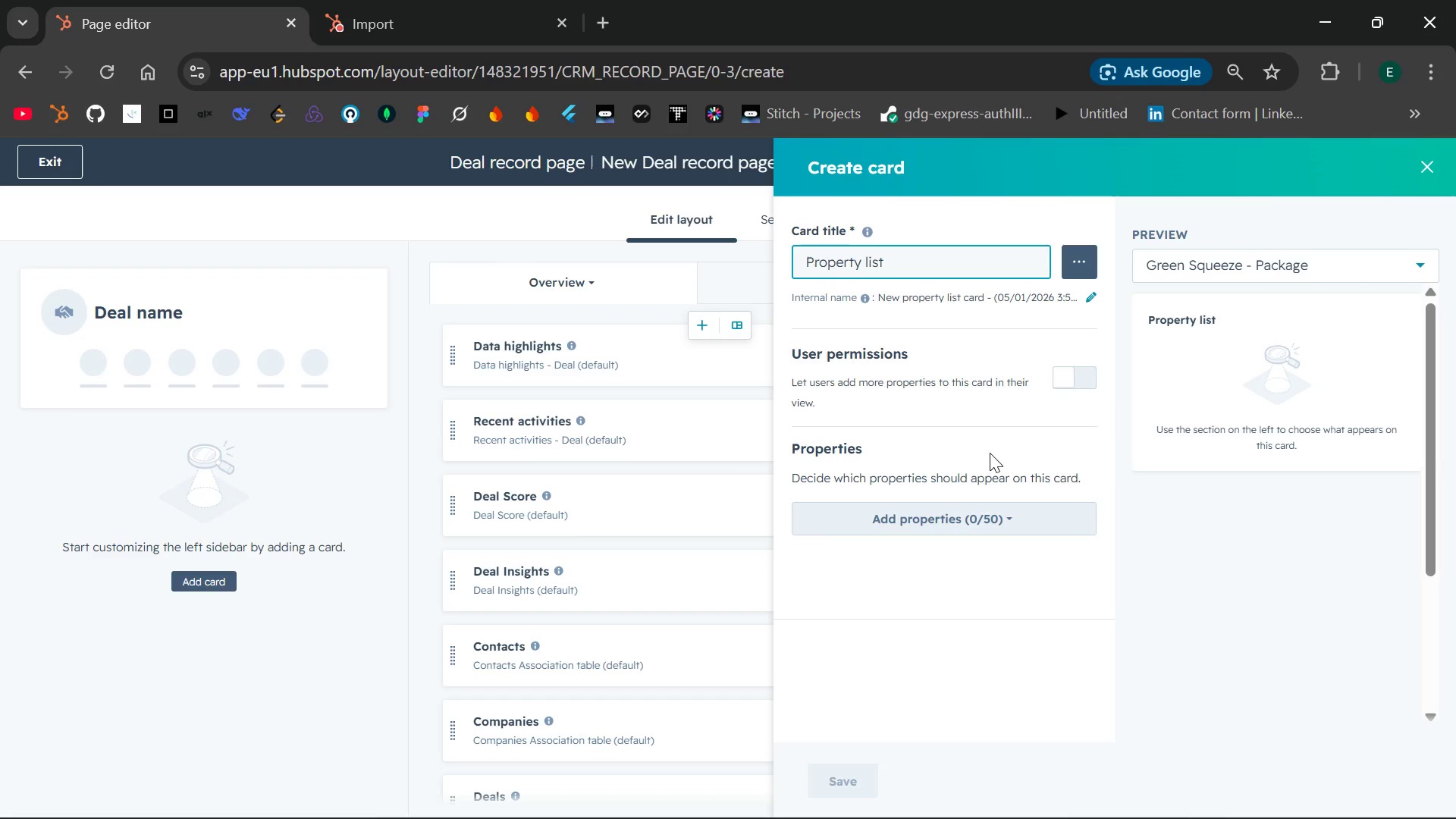 
wait(9.91)
 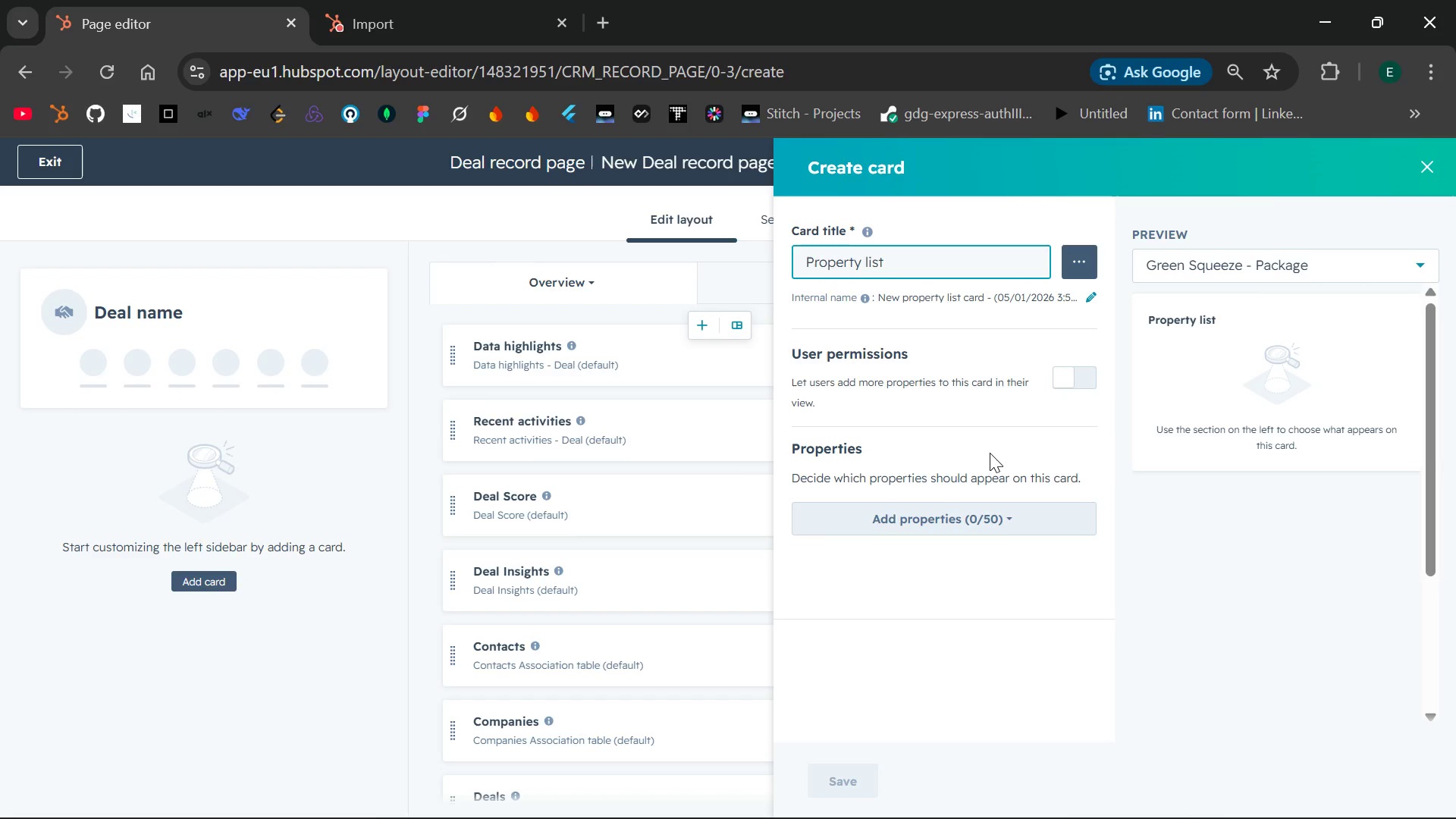 
left_click([1078, 268])
 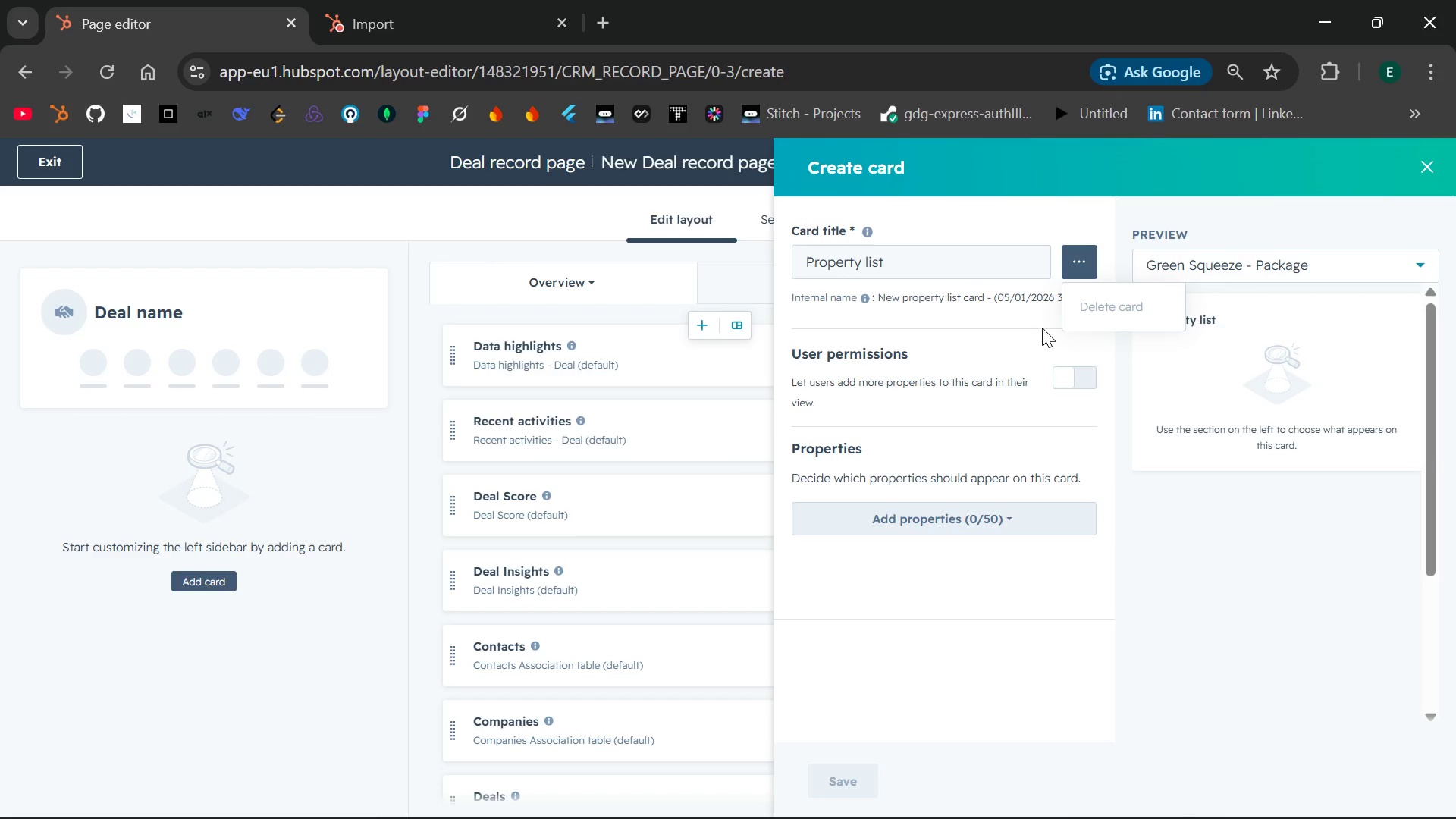 
left_click([1037, 328])
 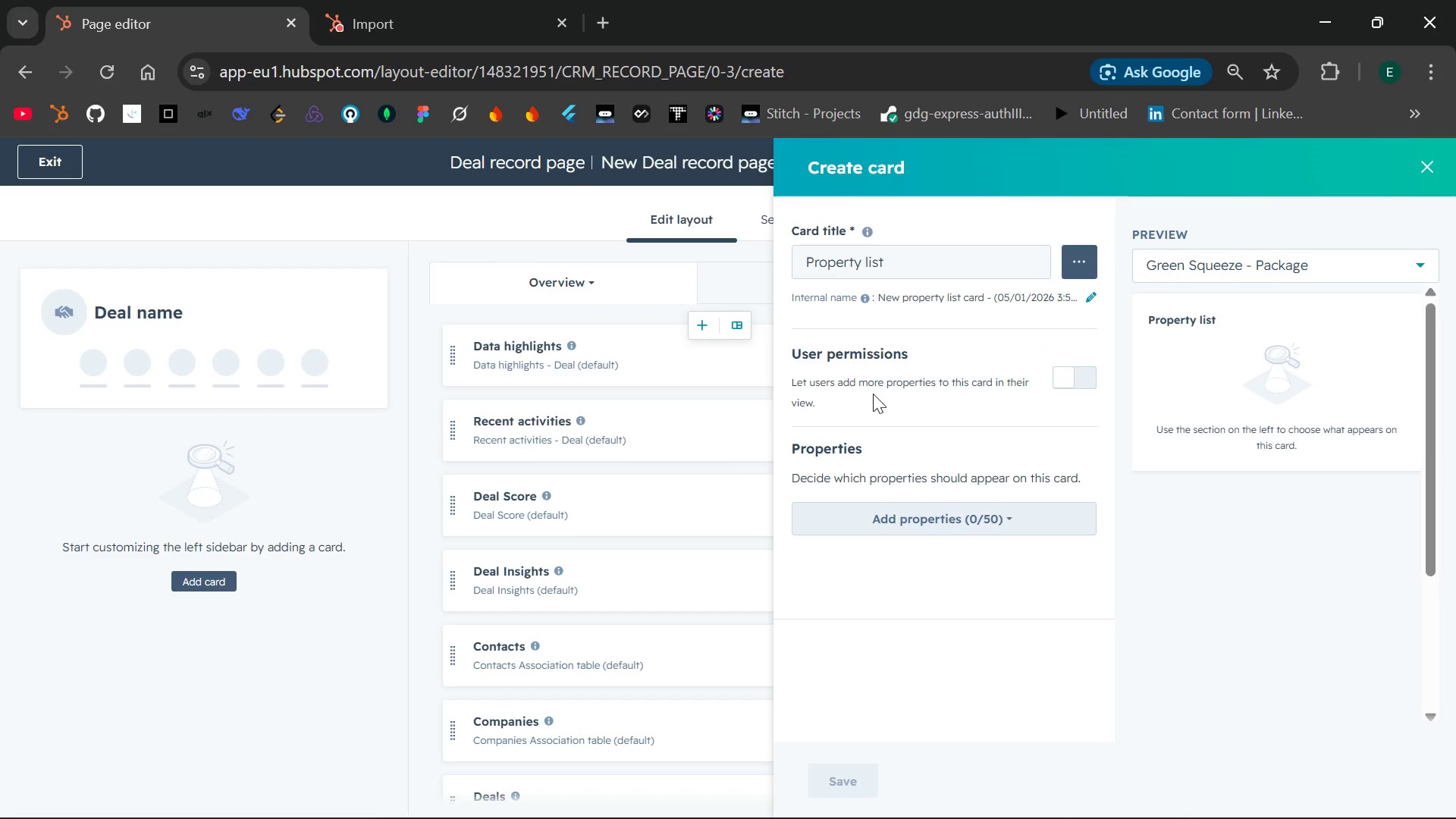 
wait(10.56)
 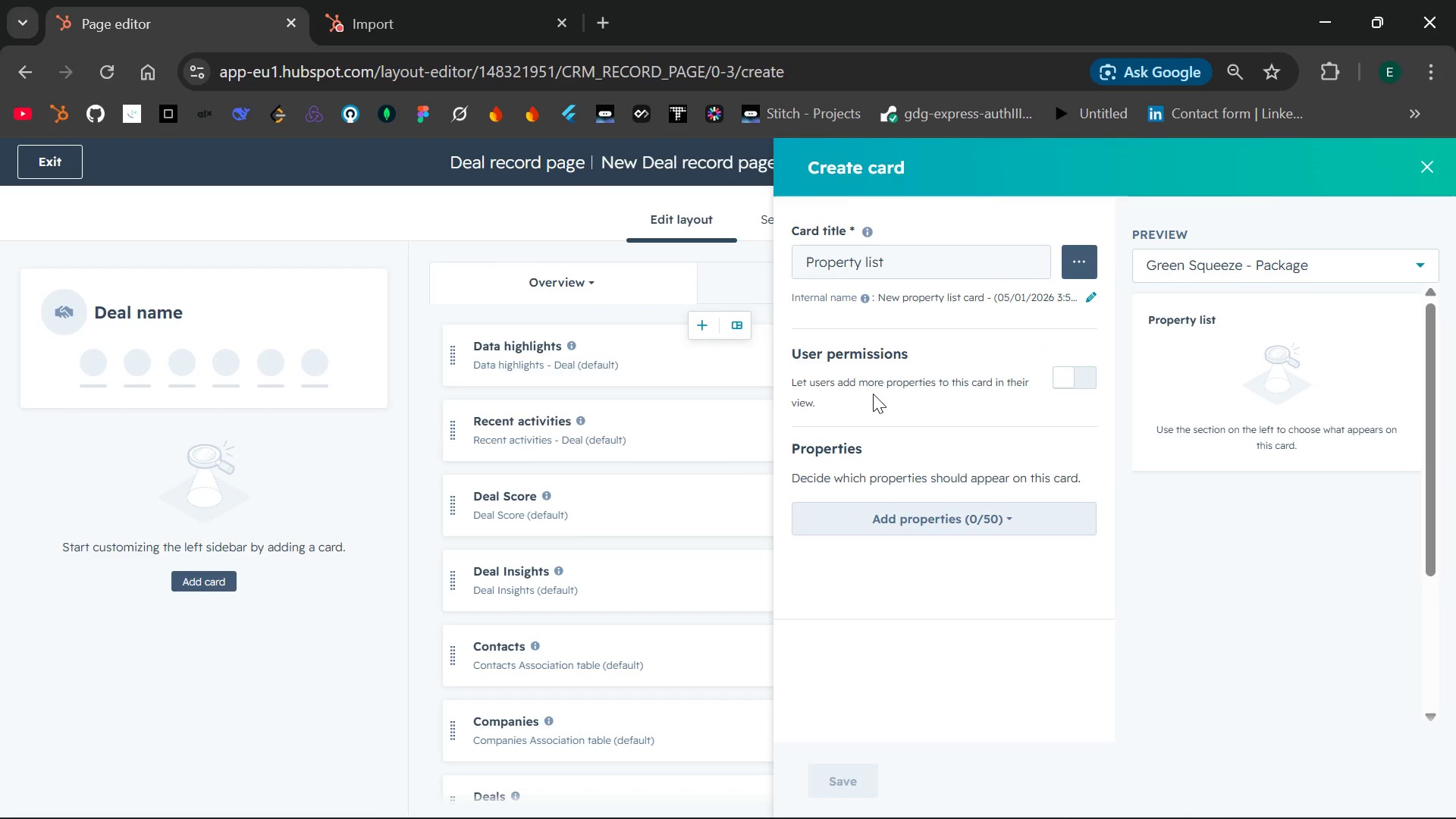 
left_click([1064, 388])
 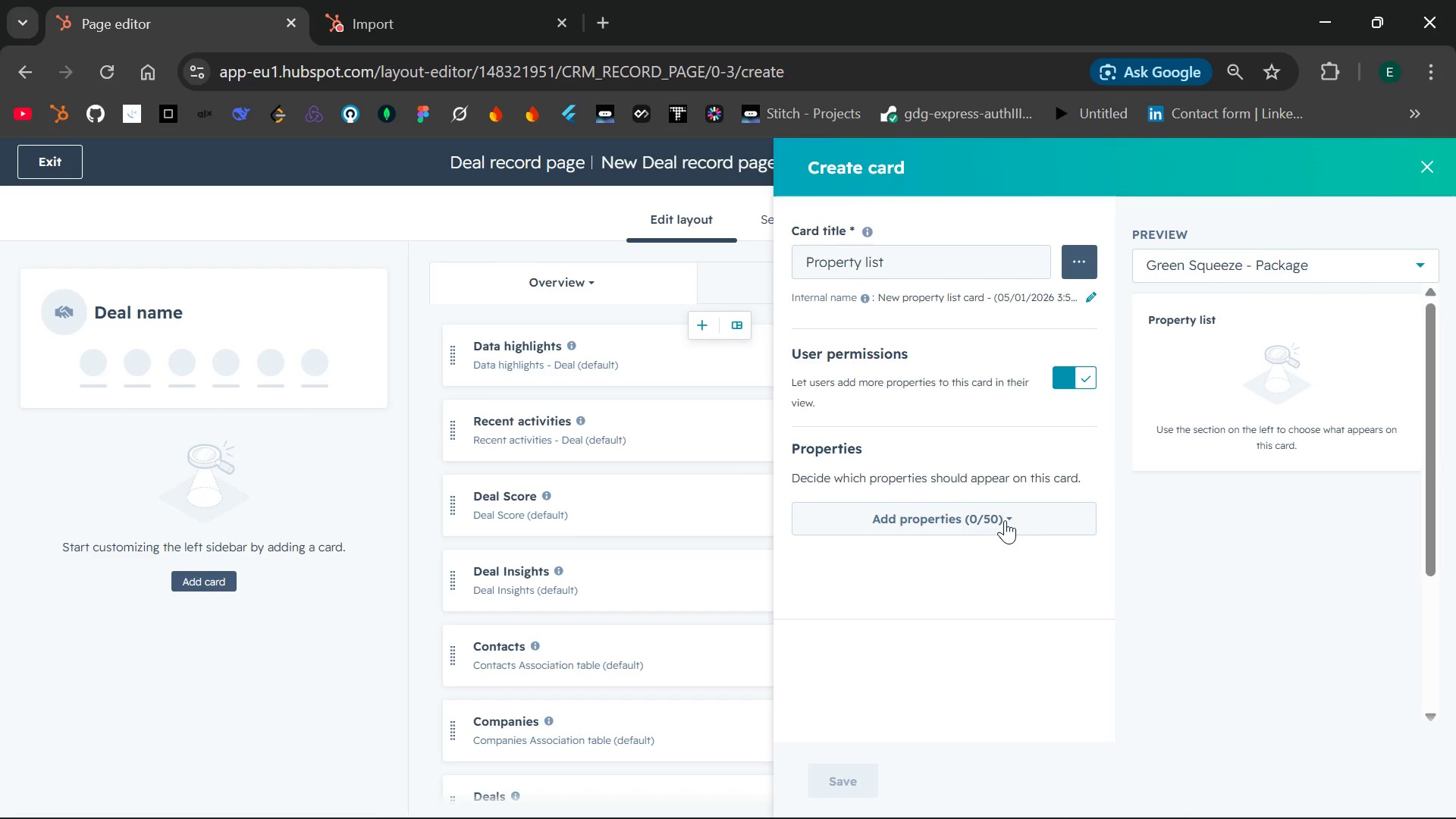 
left_click([1002, 519])
 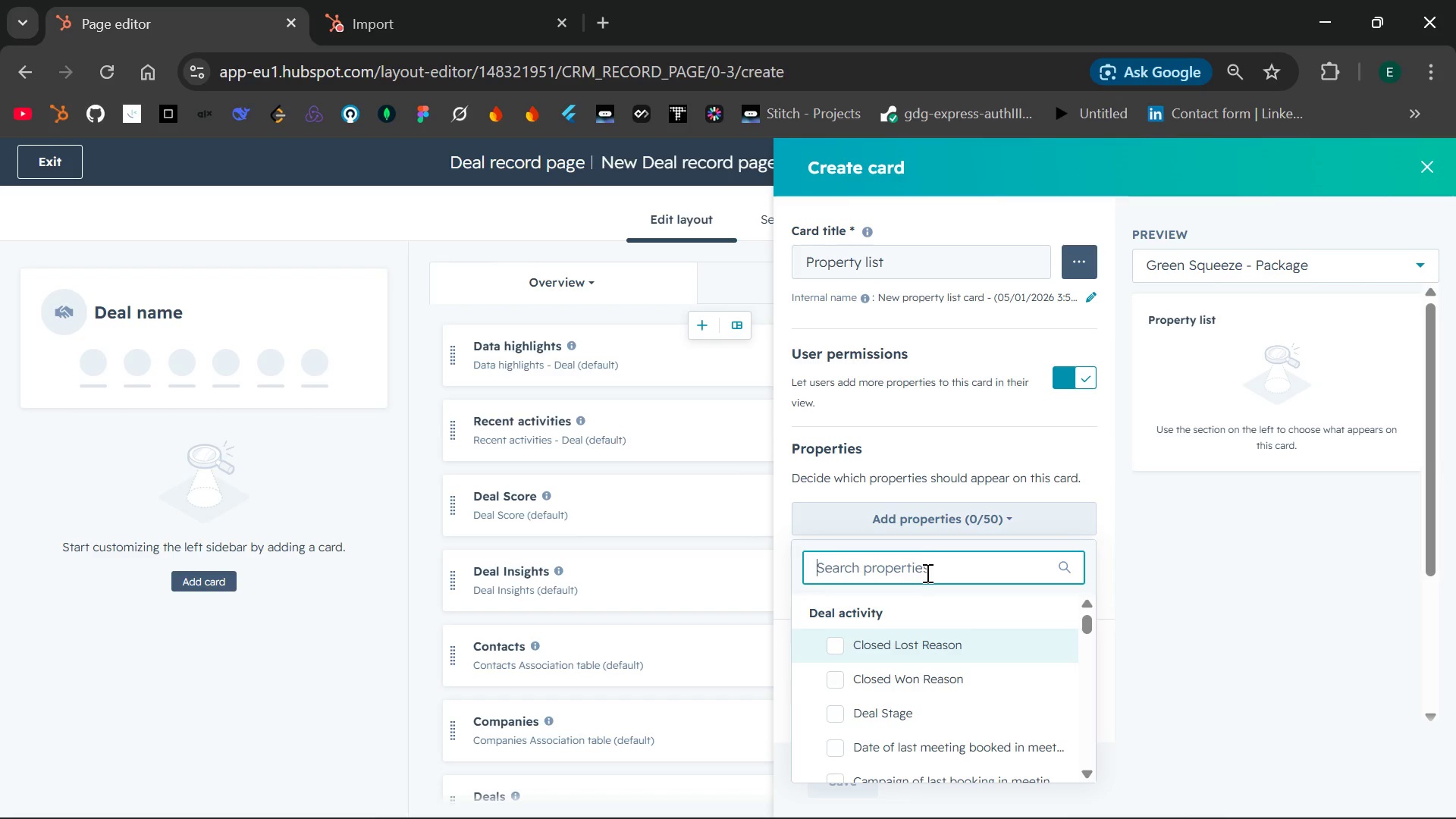 
wait(7.3)
 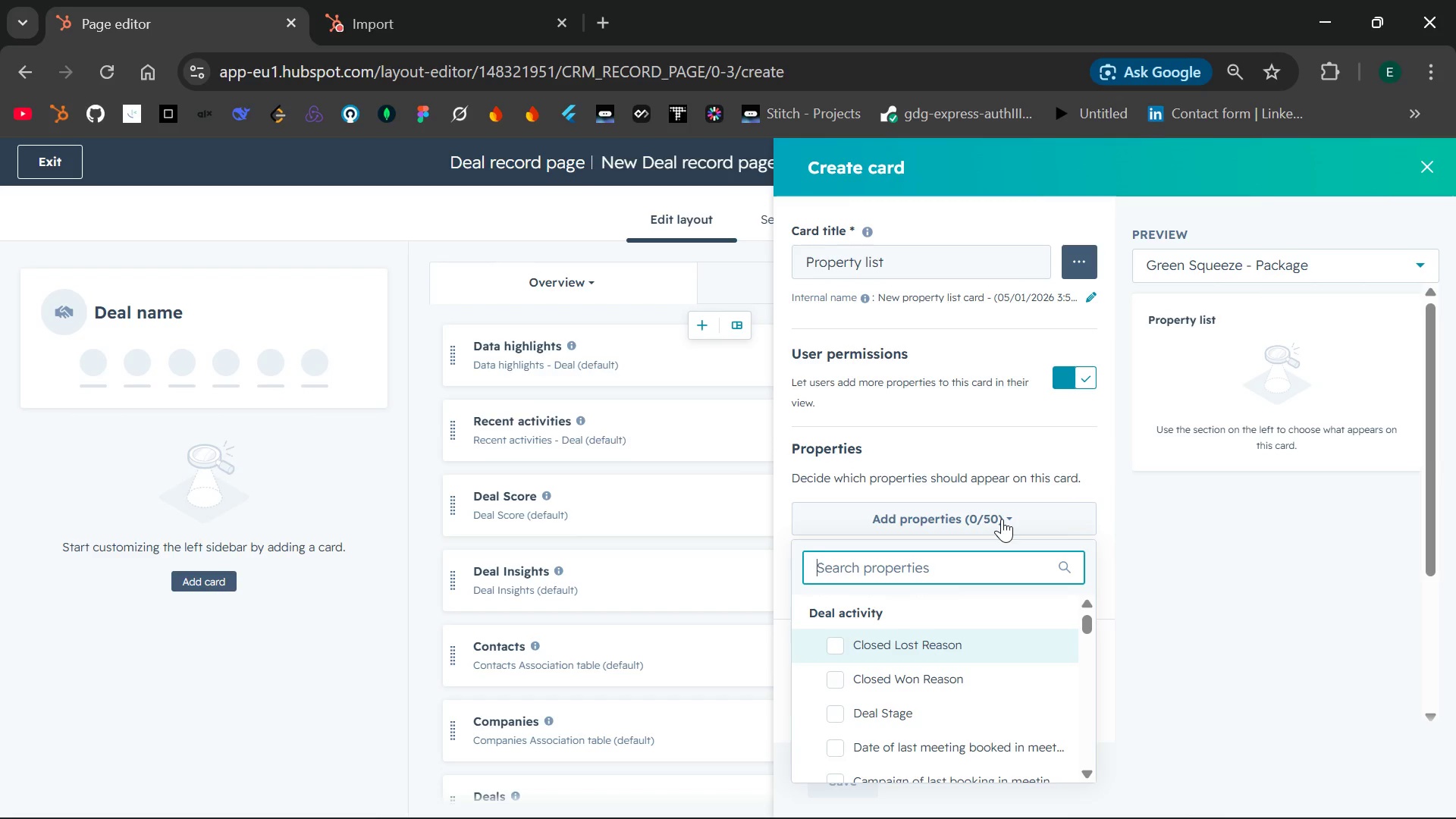 
type(Pri)
 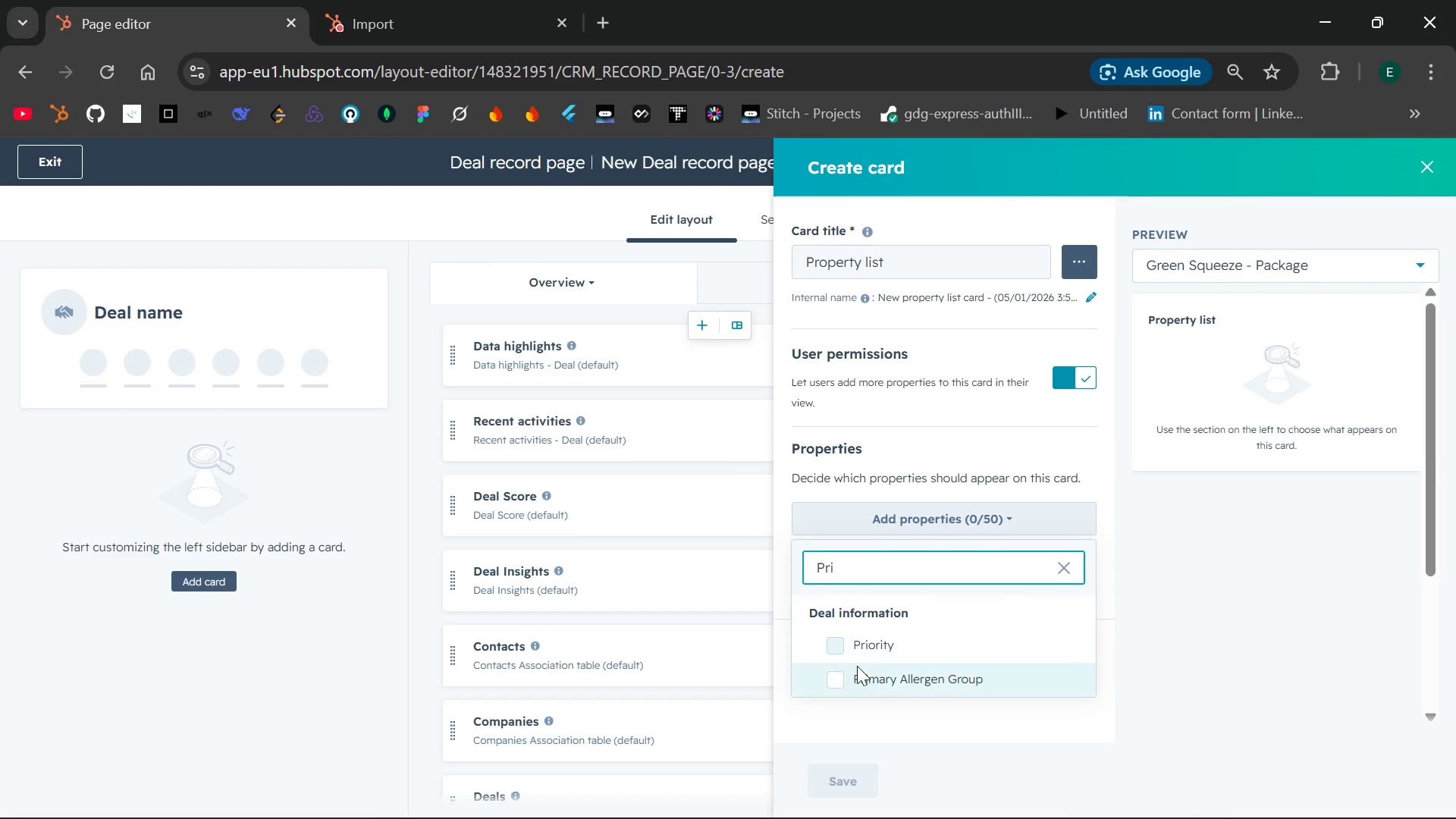 
left_click([841, 676])
 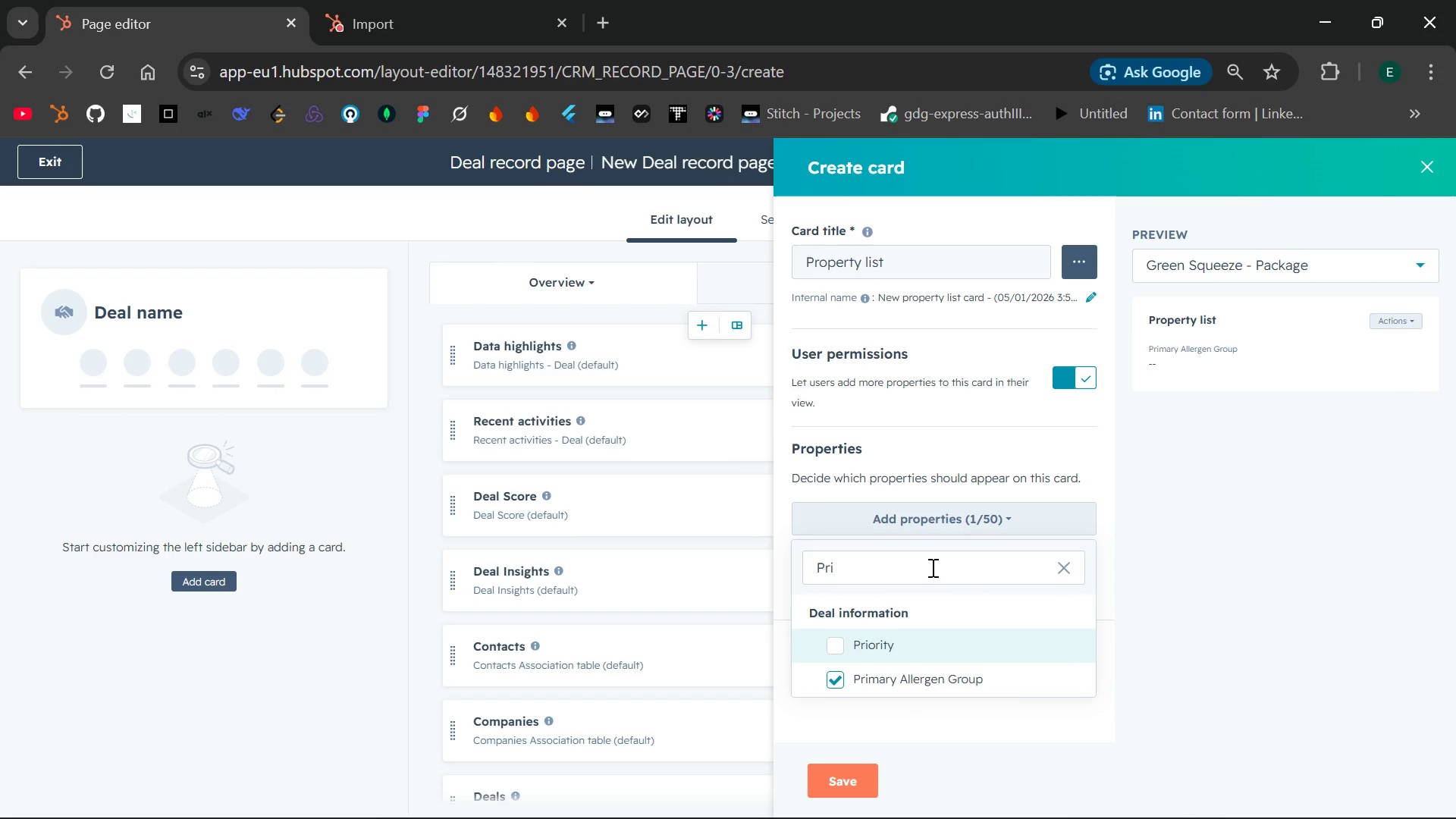 
left_click([1065, 564])
 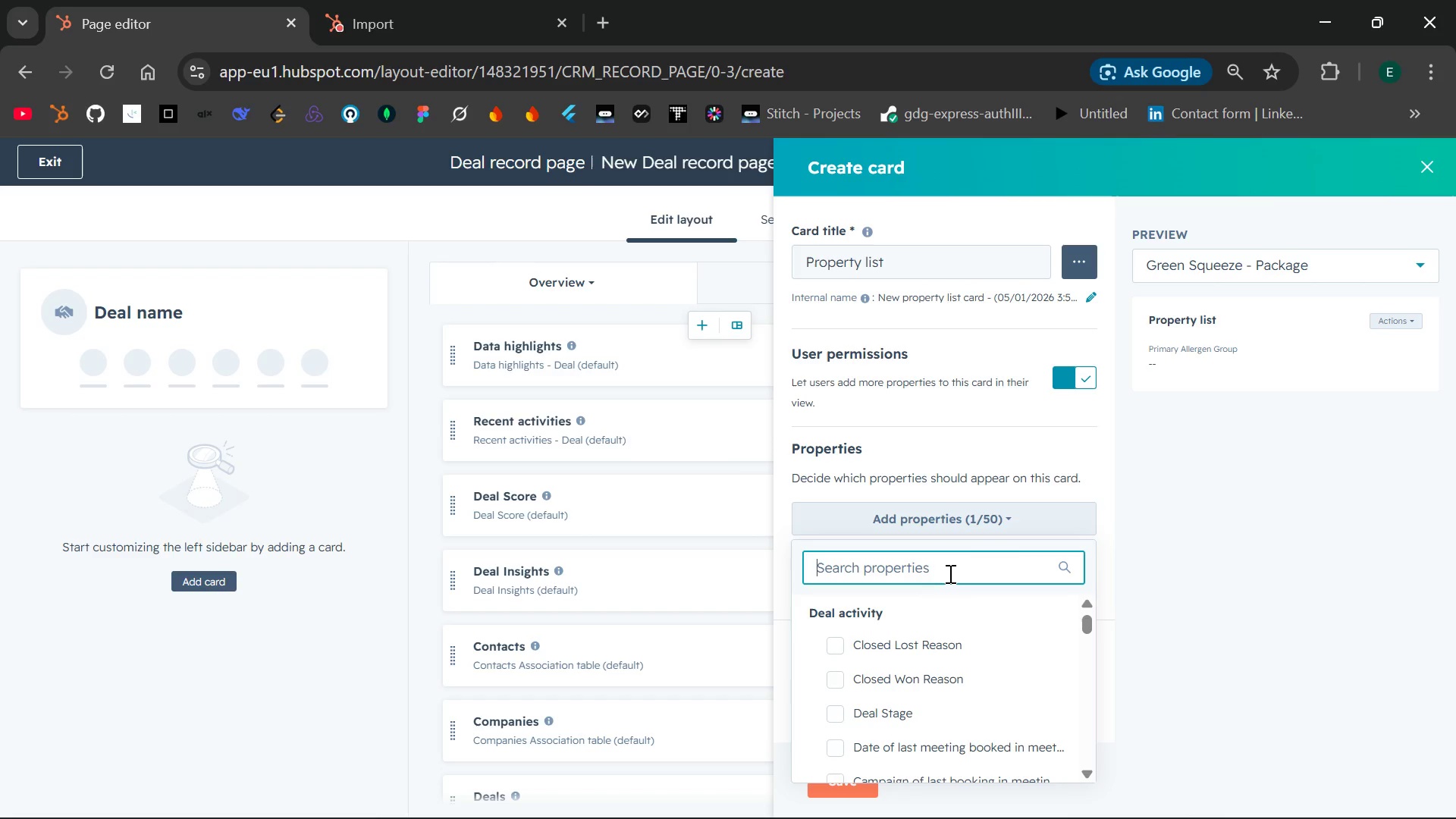 
type(Insu)
 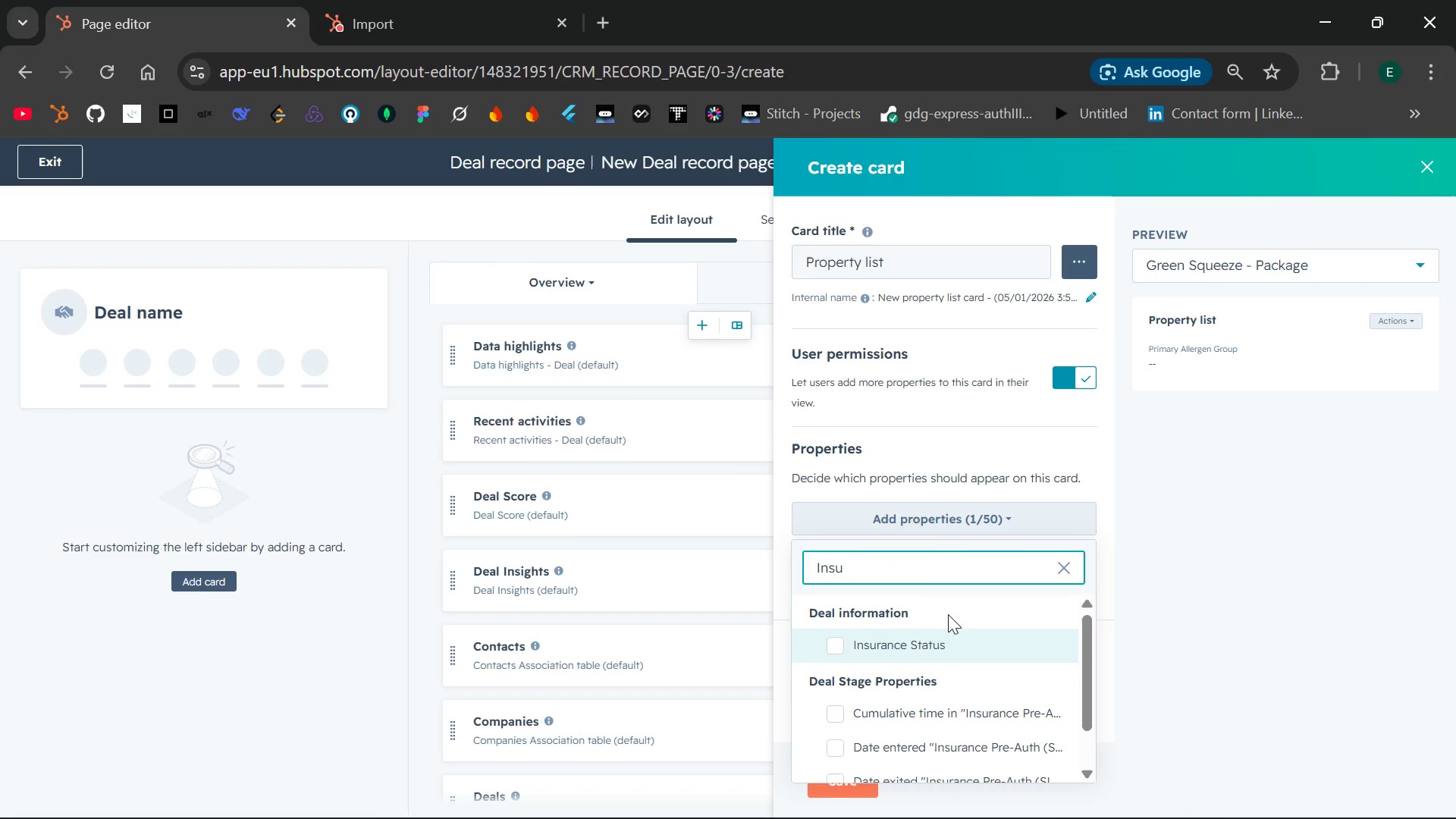 
left_click([836, 639])
 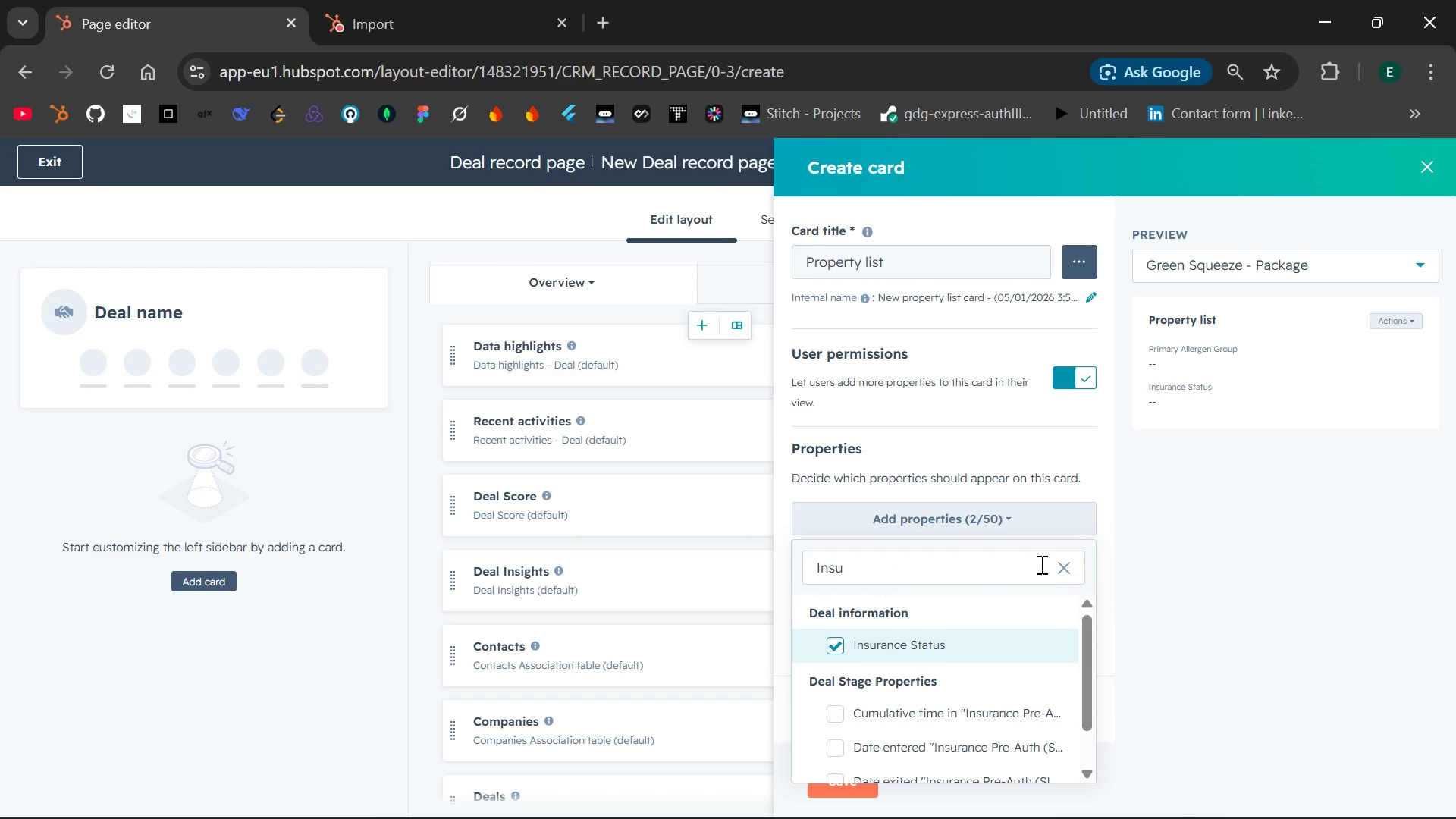 
left_click([1056, 572])
 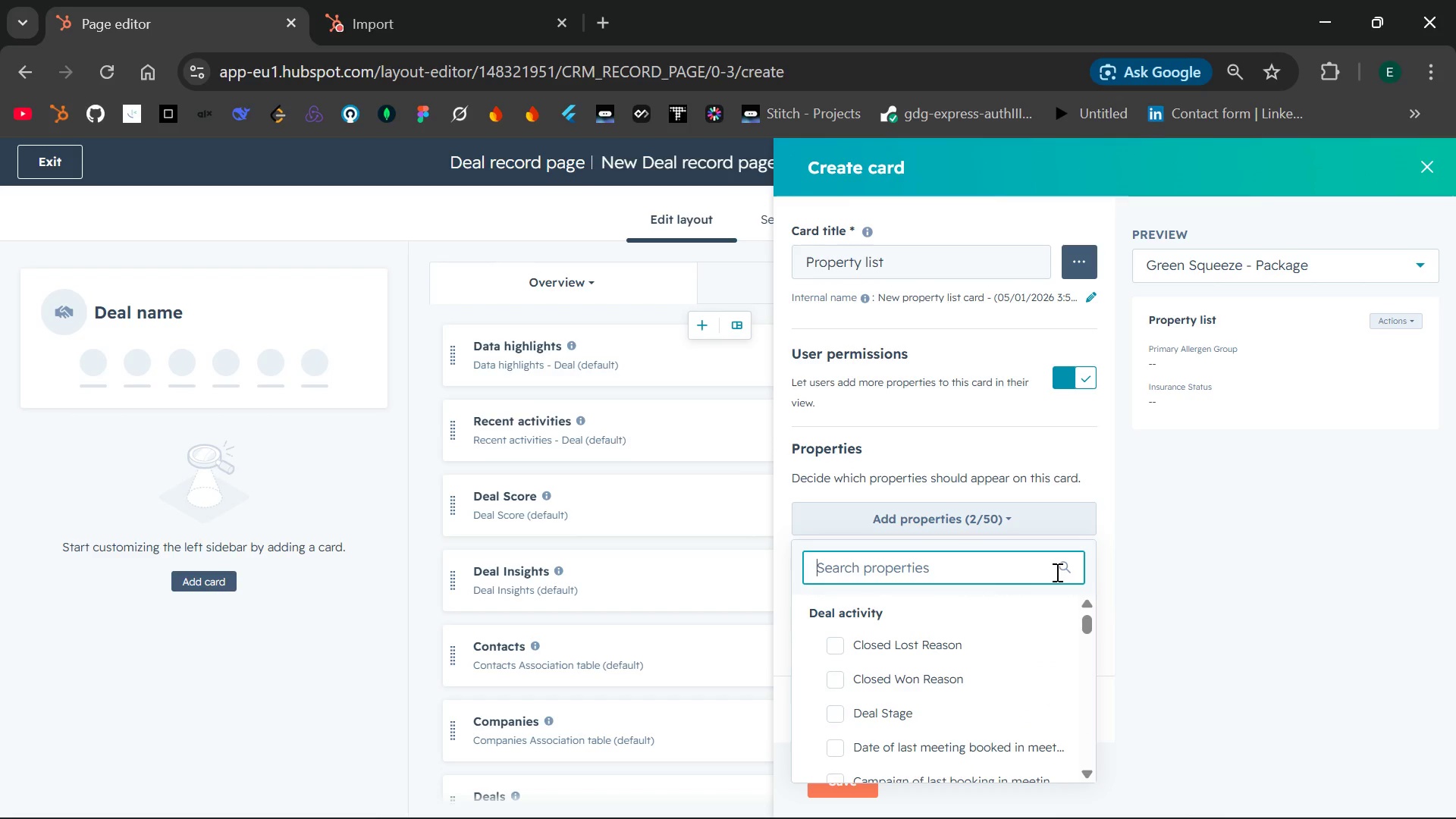 
type(Ped)
 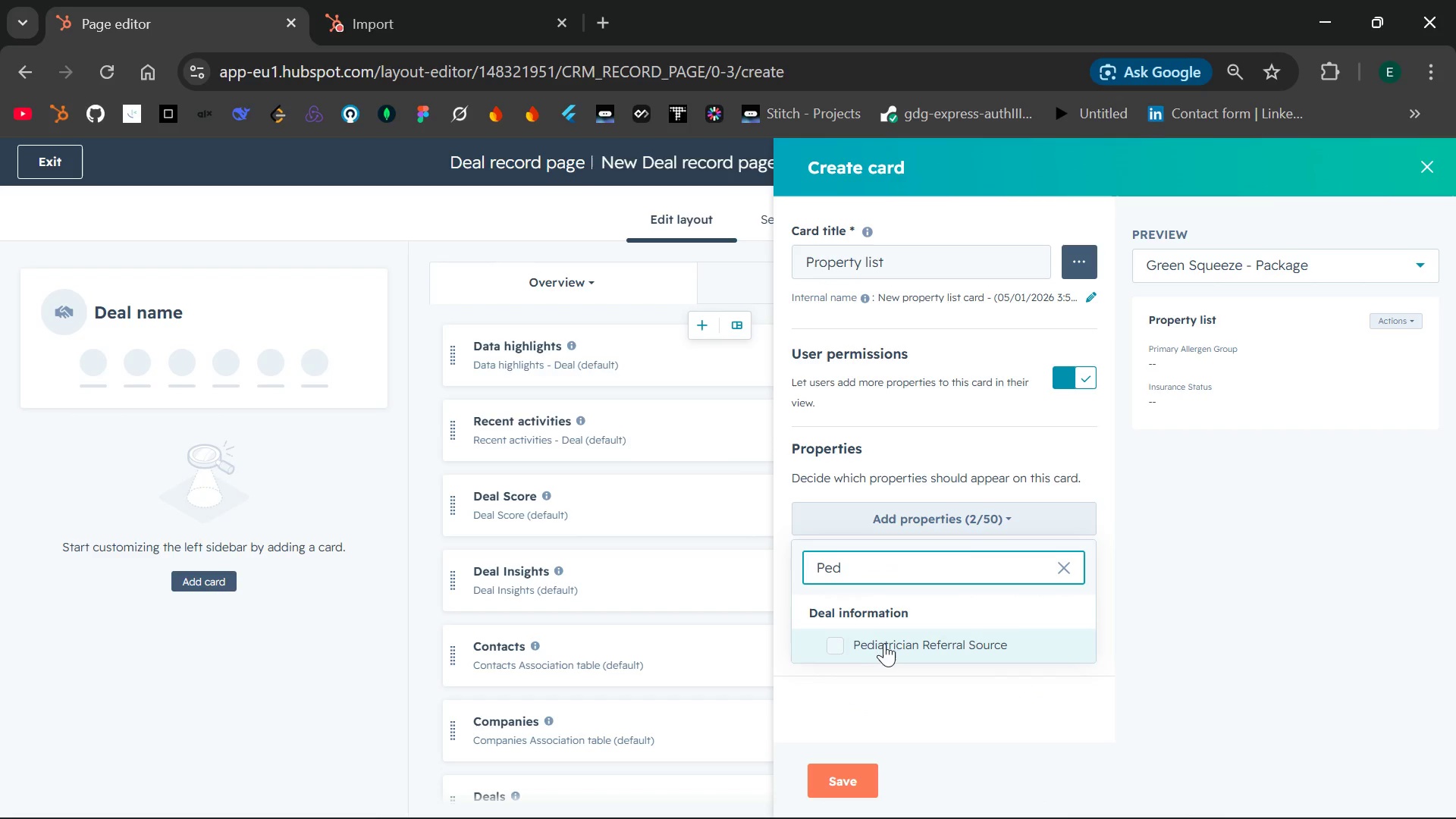 
left_click([877, 643])
 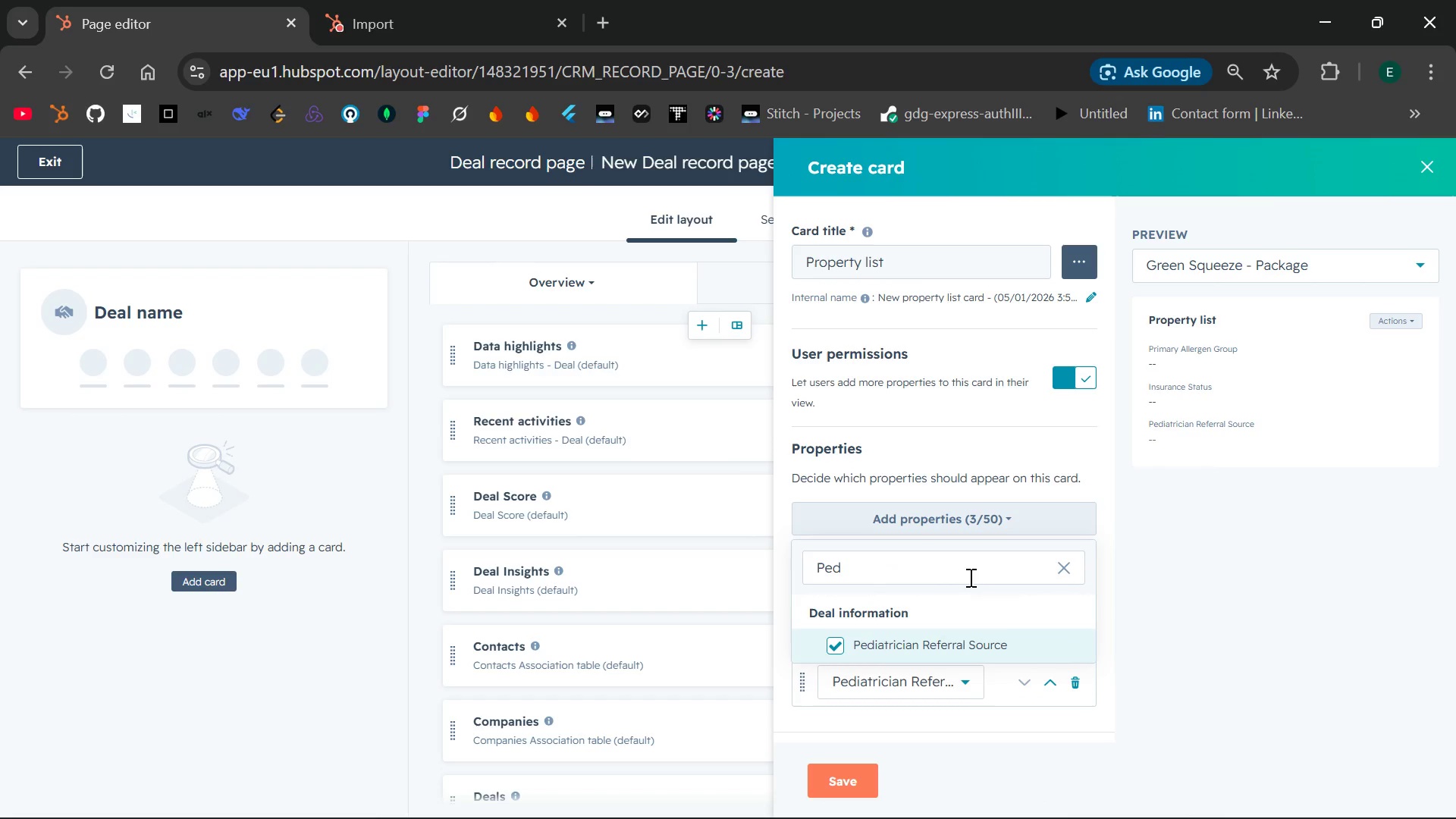 
left_click([1066, 566])
 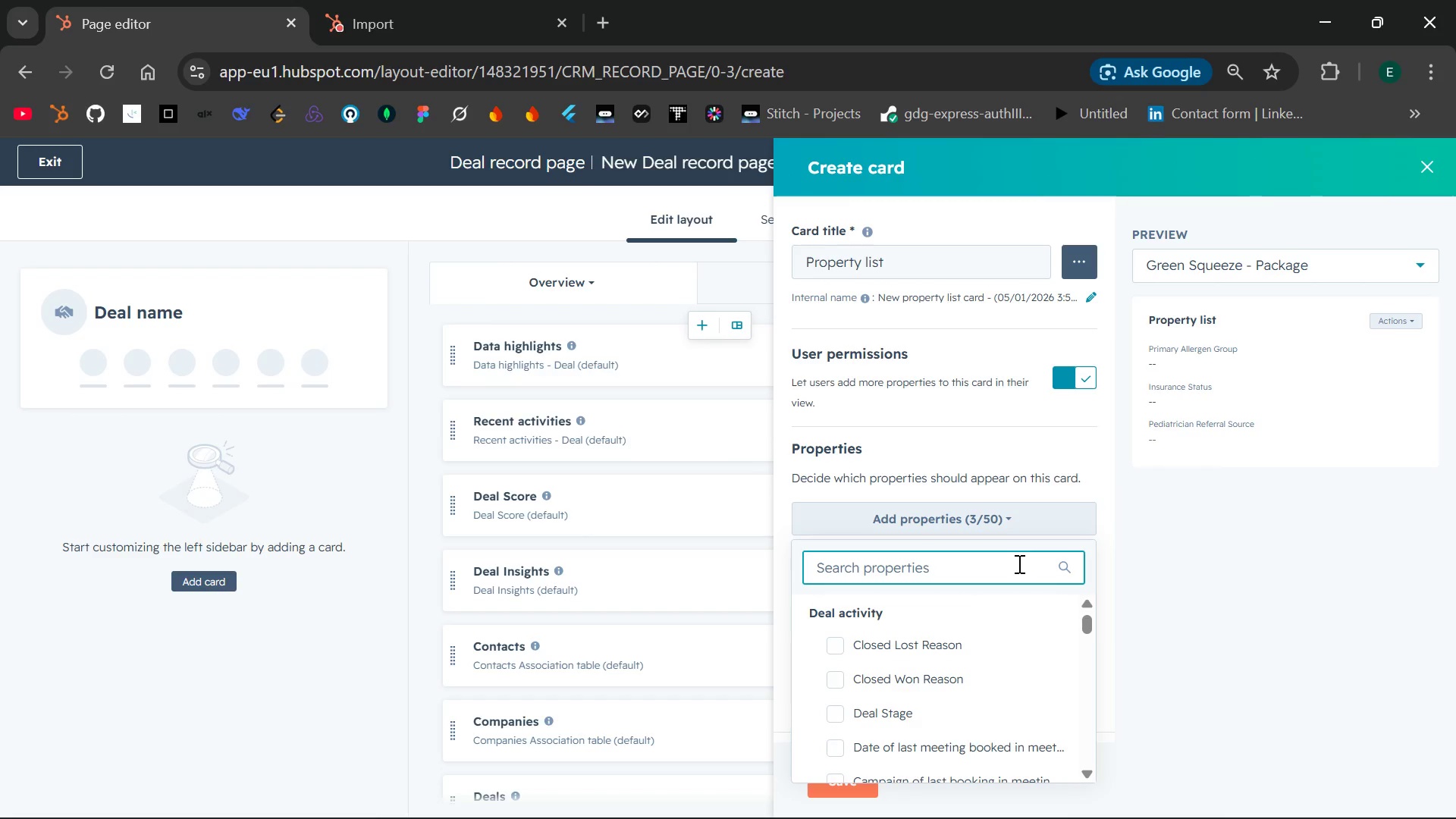 
type(Trat)
key(Backspace)
key(Backspace)
type(eat)
 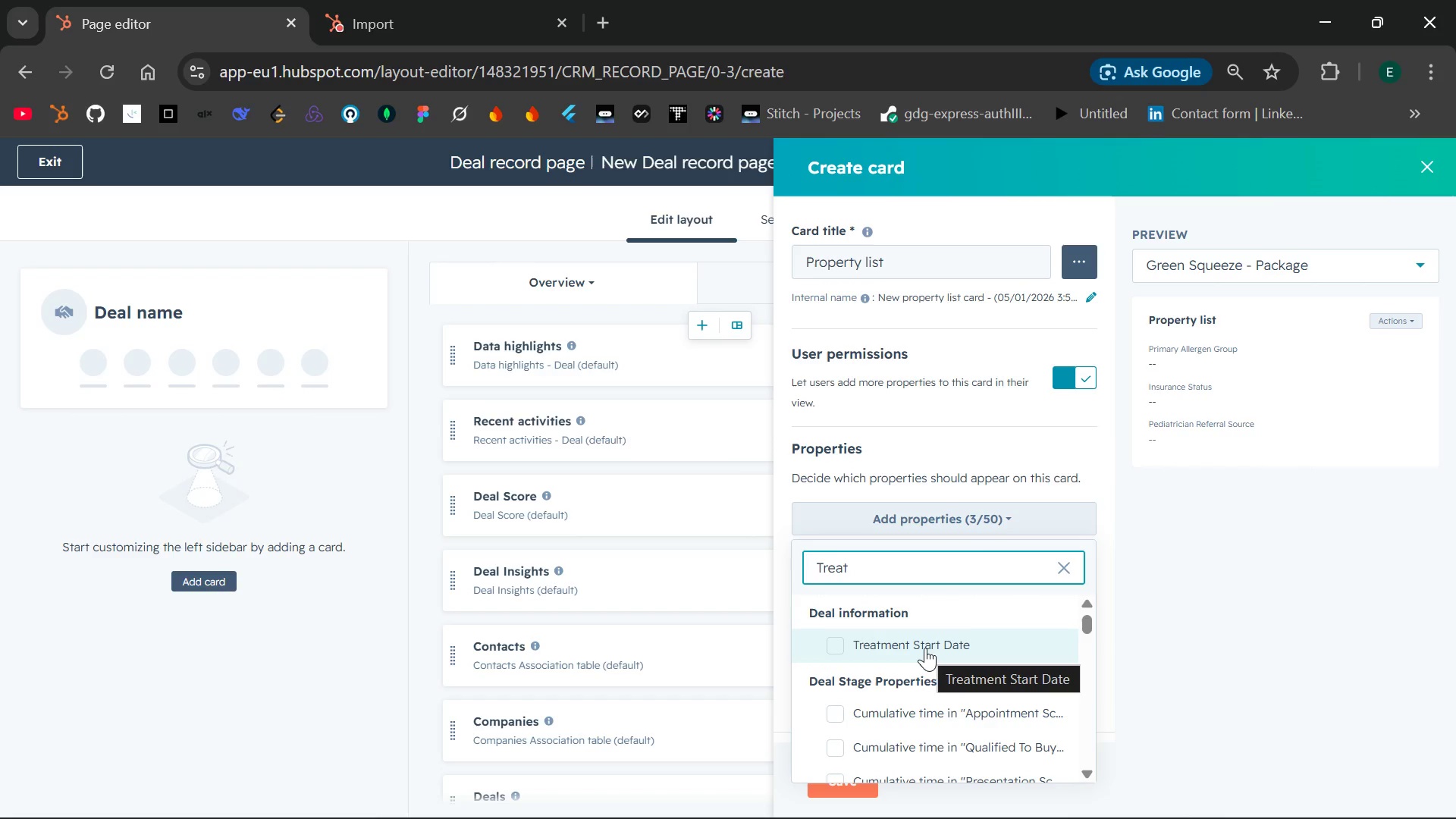 
left_click([925, 648])
 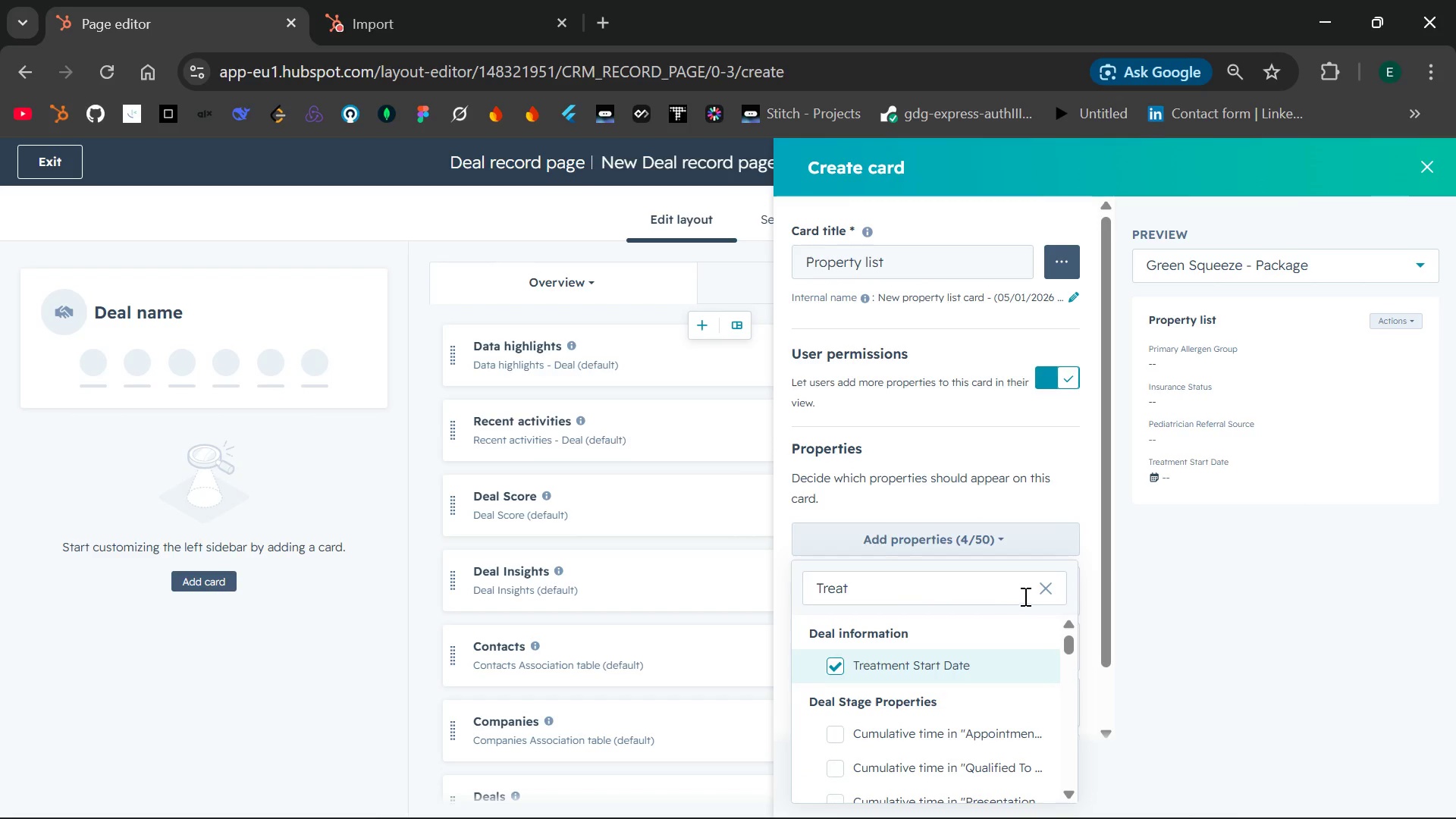 
left_click([1044, 595])
 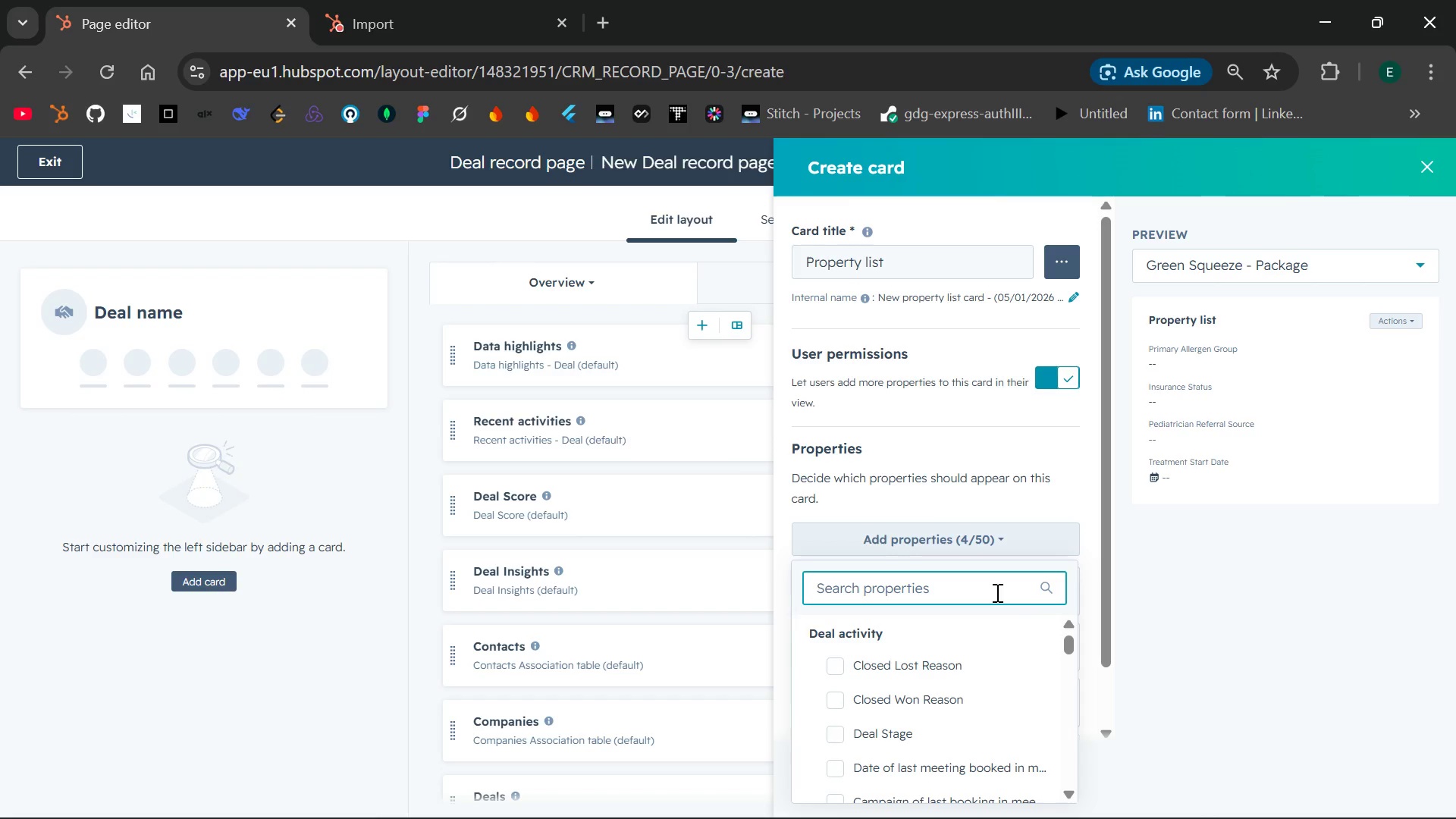 
type(Insurance Pre)
 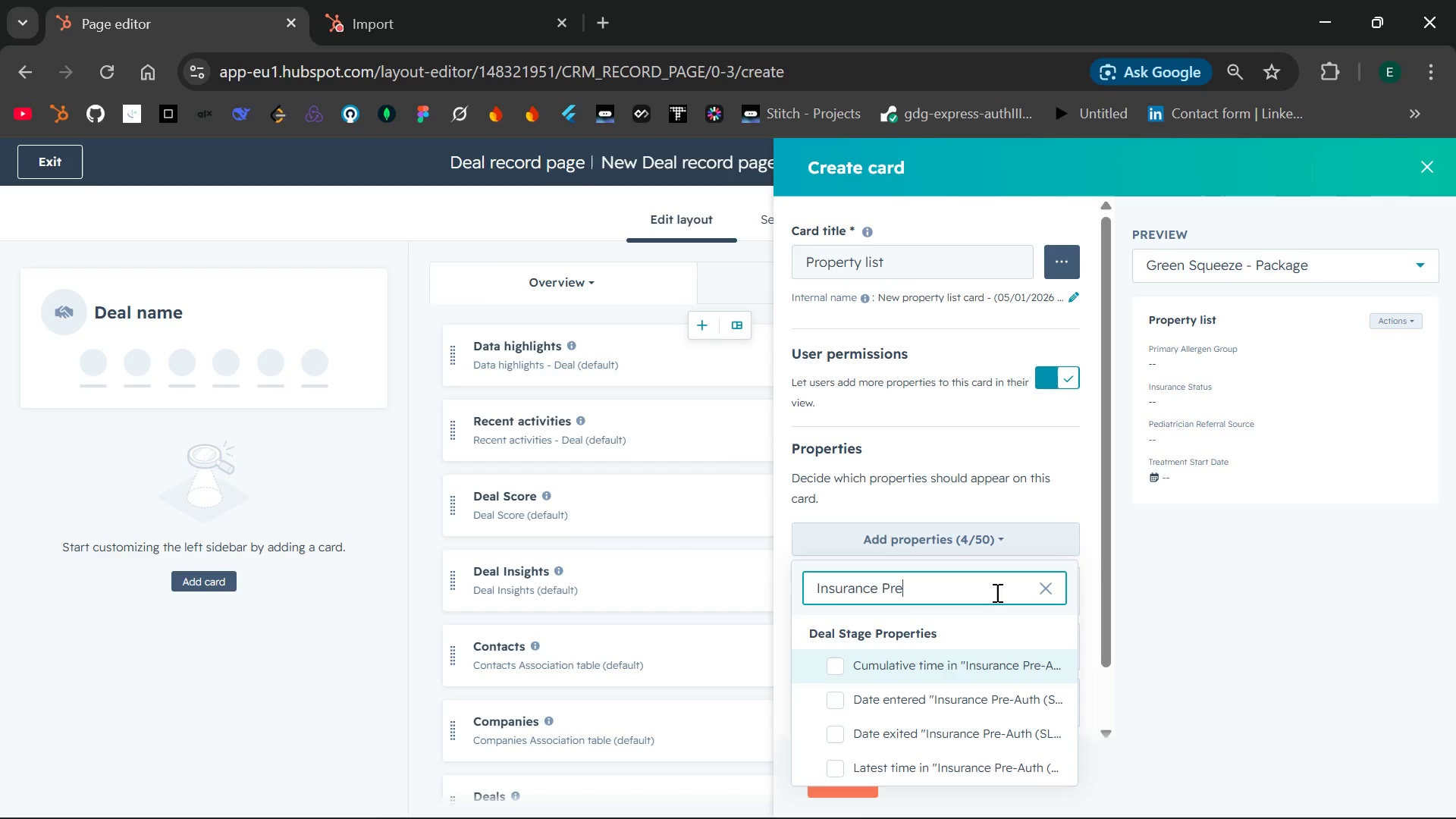 
type( Au)
key(Backspace)
key(Backspace)
key(Backspace)
type(-Auth)
 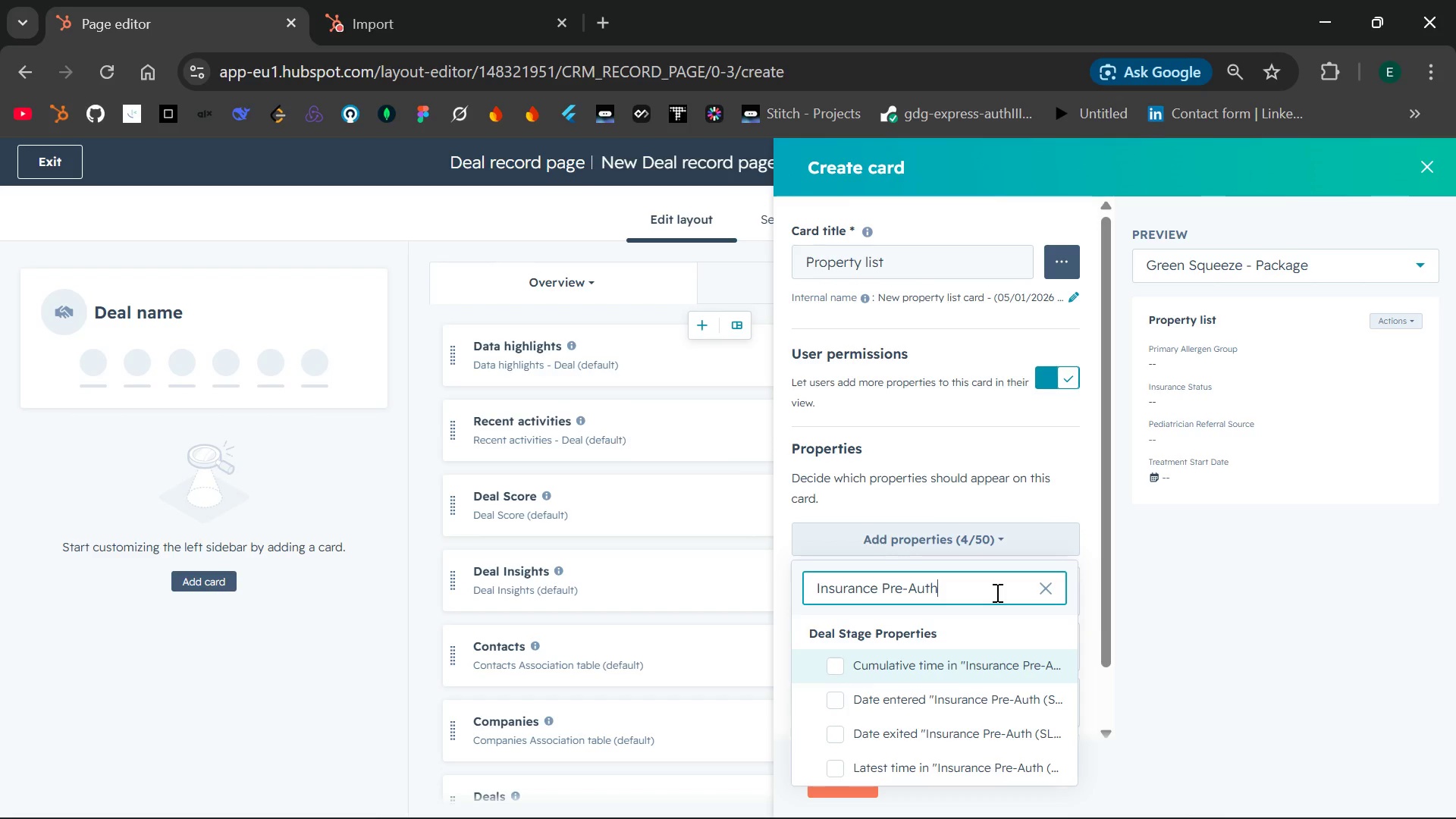 
wait(13.09)
 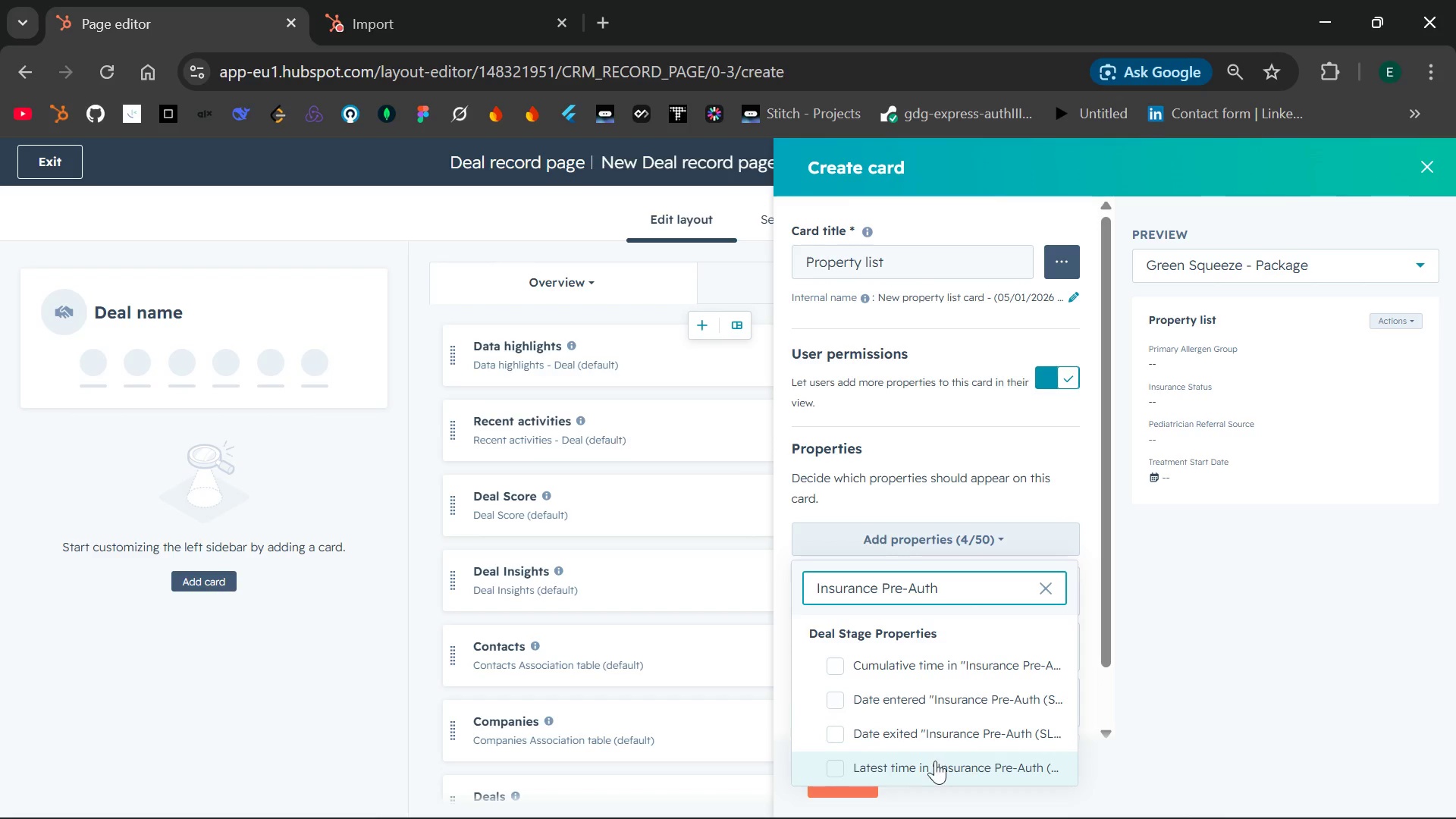 
left_click([1015, 703])
 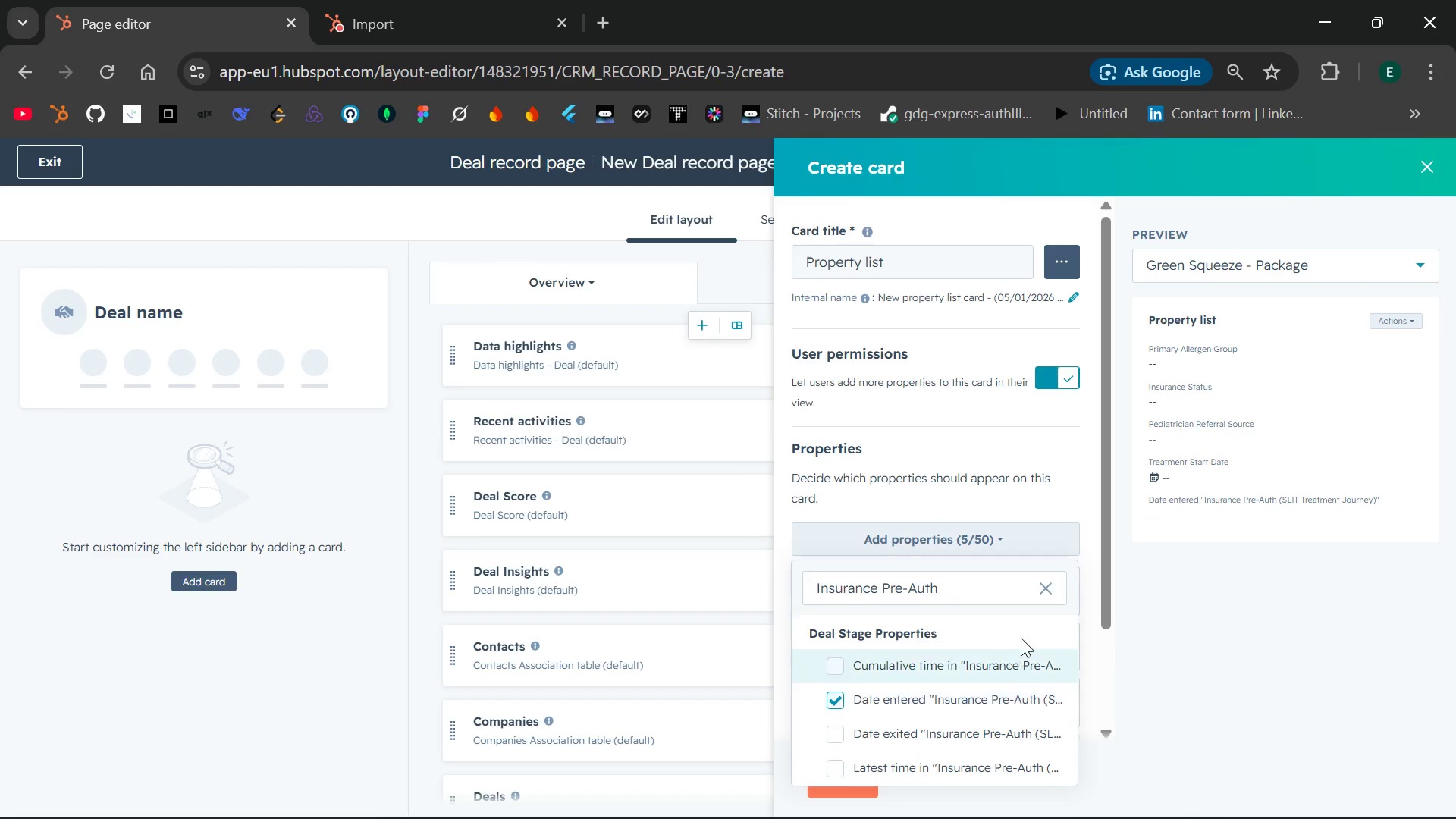 
left_click([1051, 582])
 